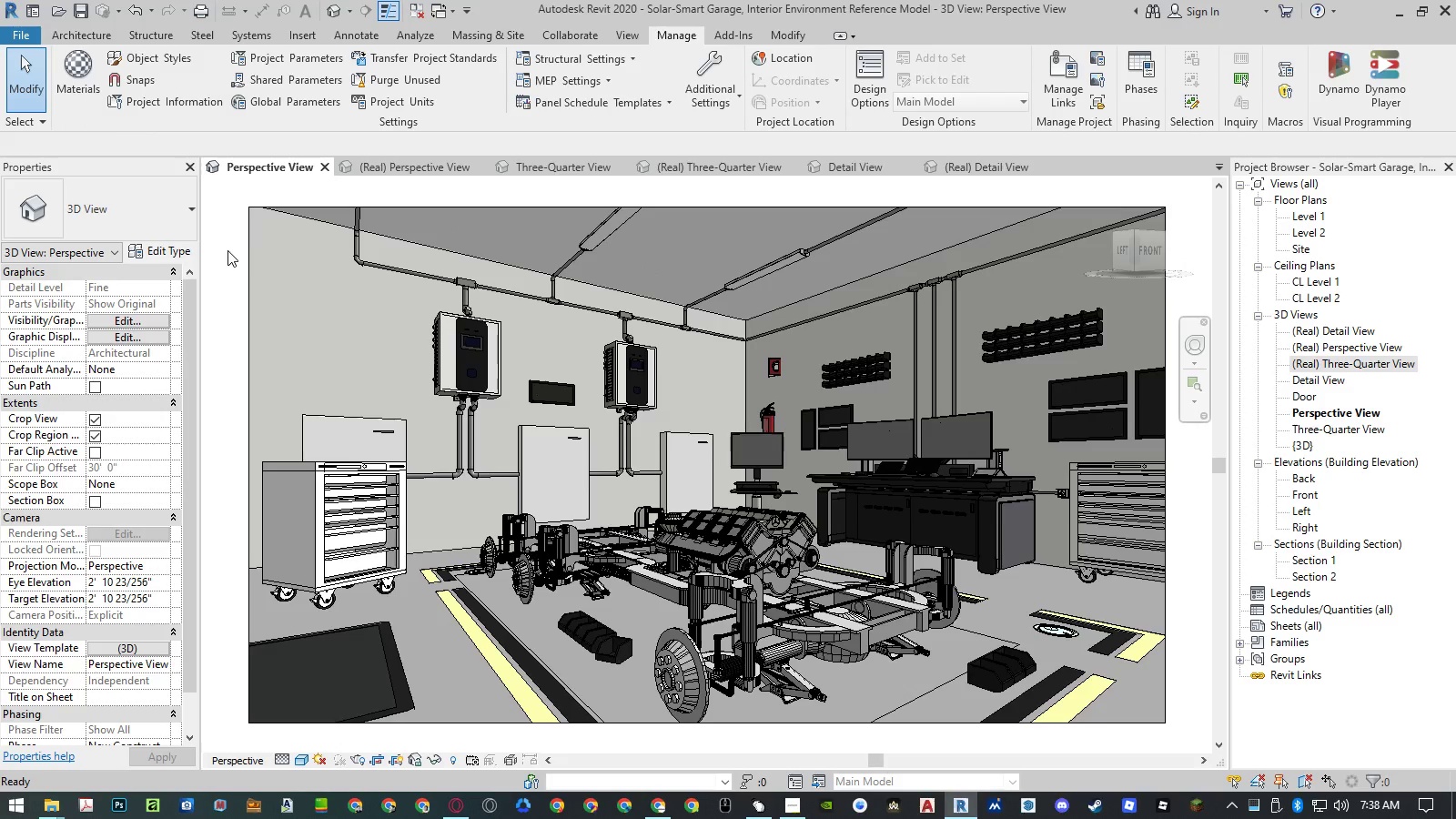 
type(mat)
 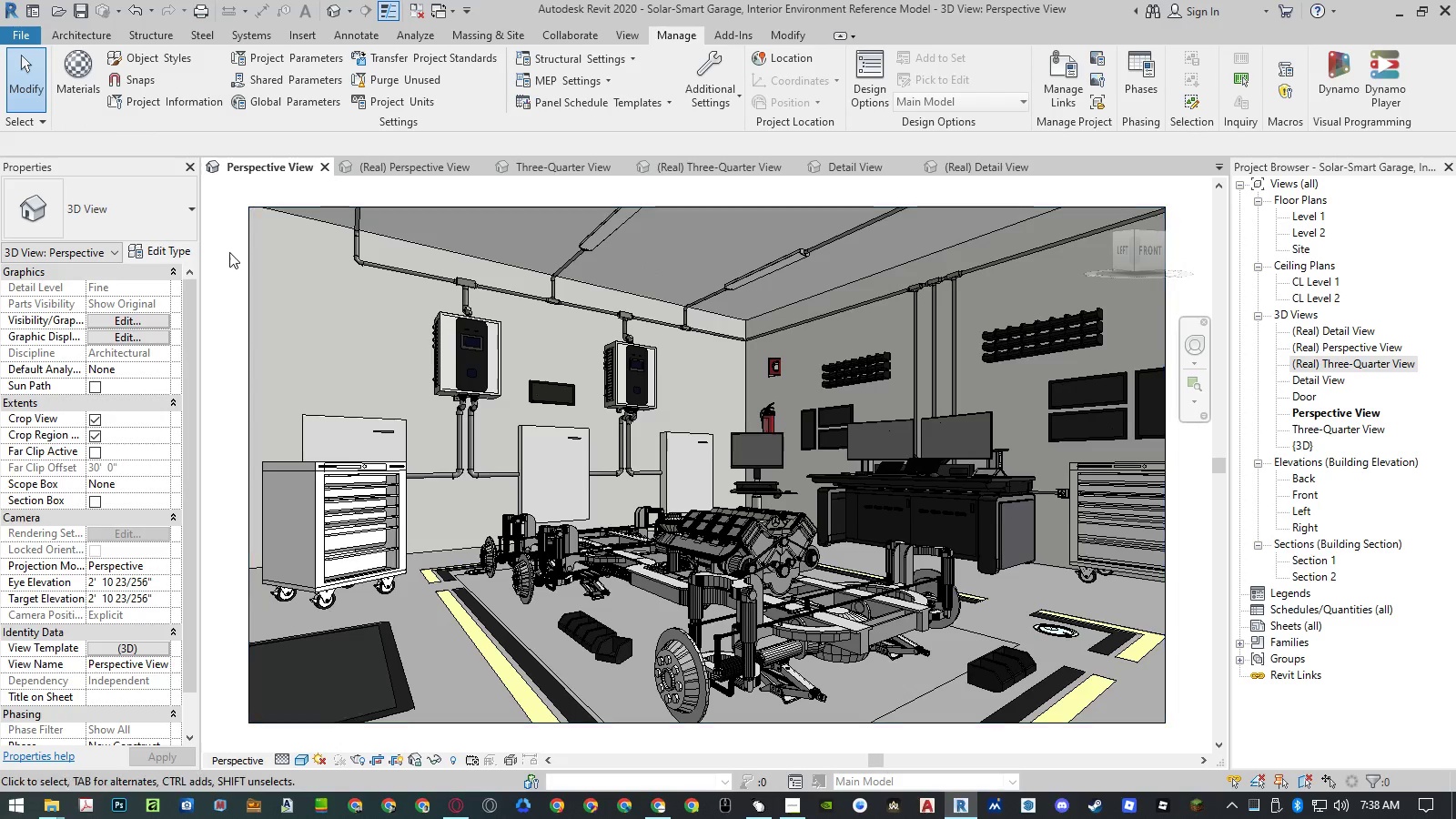 
left_click([234, 258])
 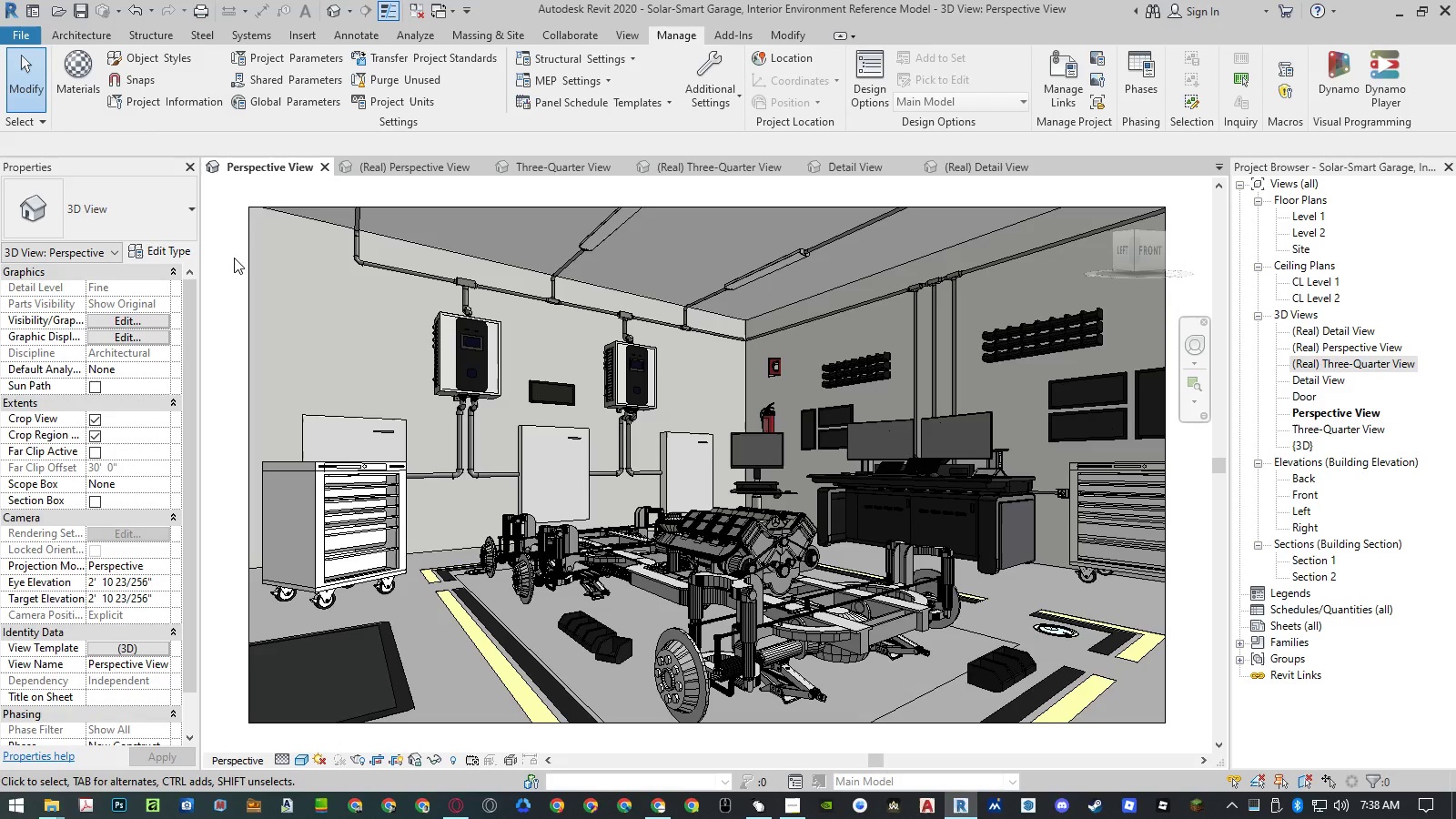 
key(Escape)
key(Escape)
key(Escape)
type(mat)
 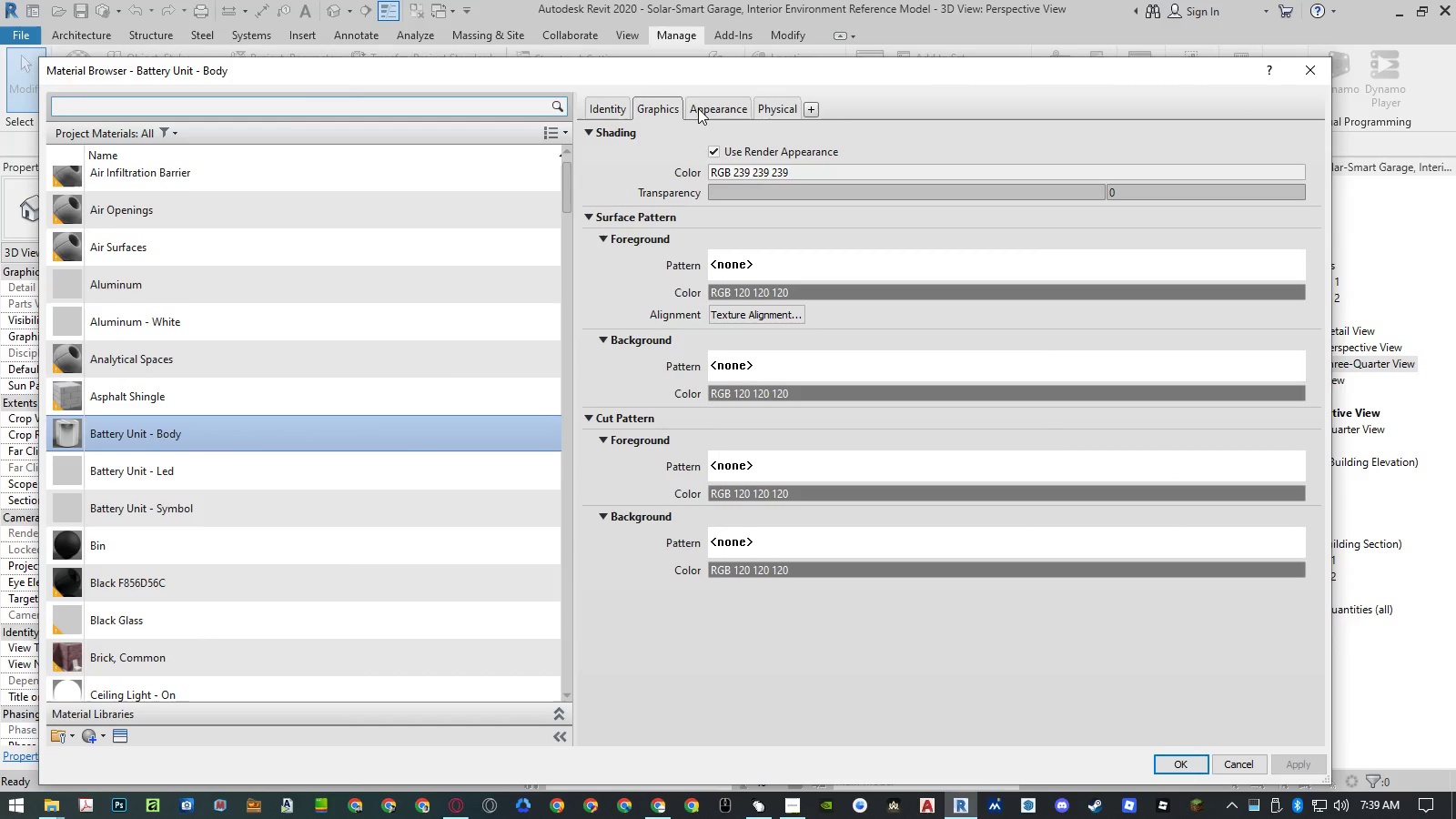 
left_click([698, 108])
 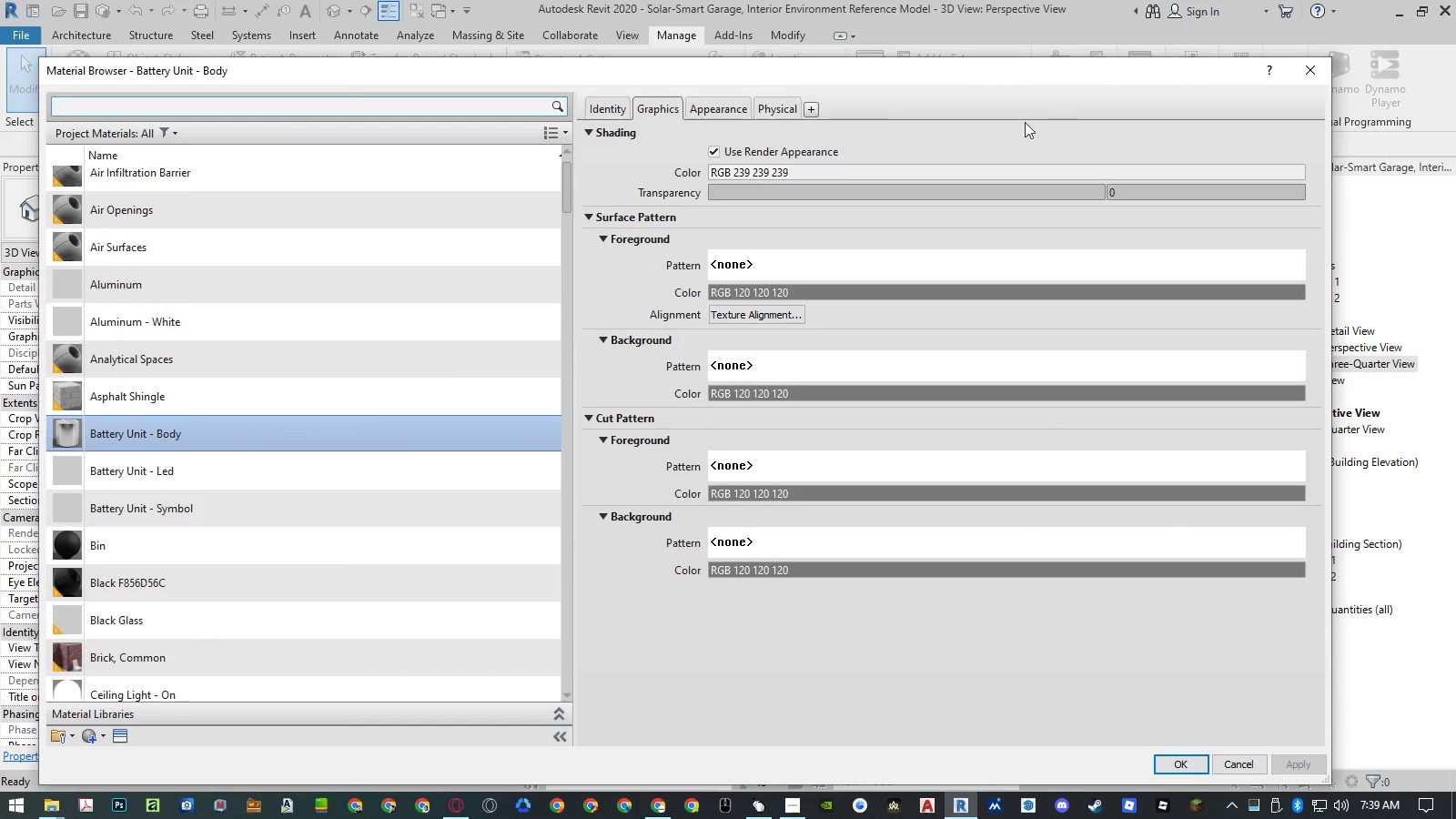 
left_click([1311, 70])
 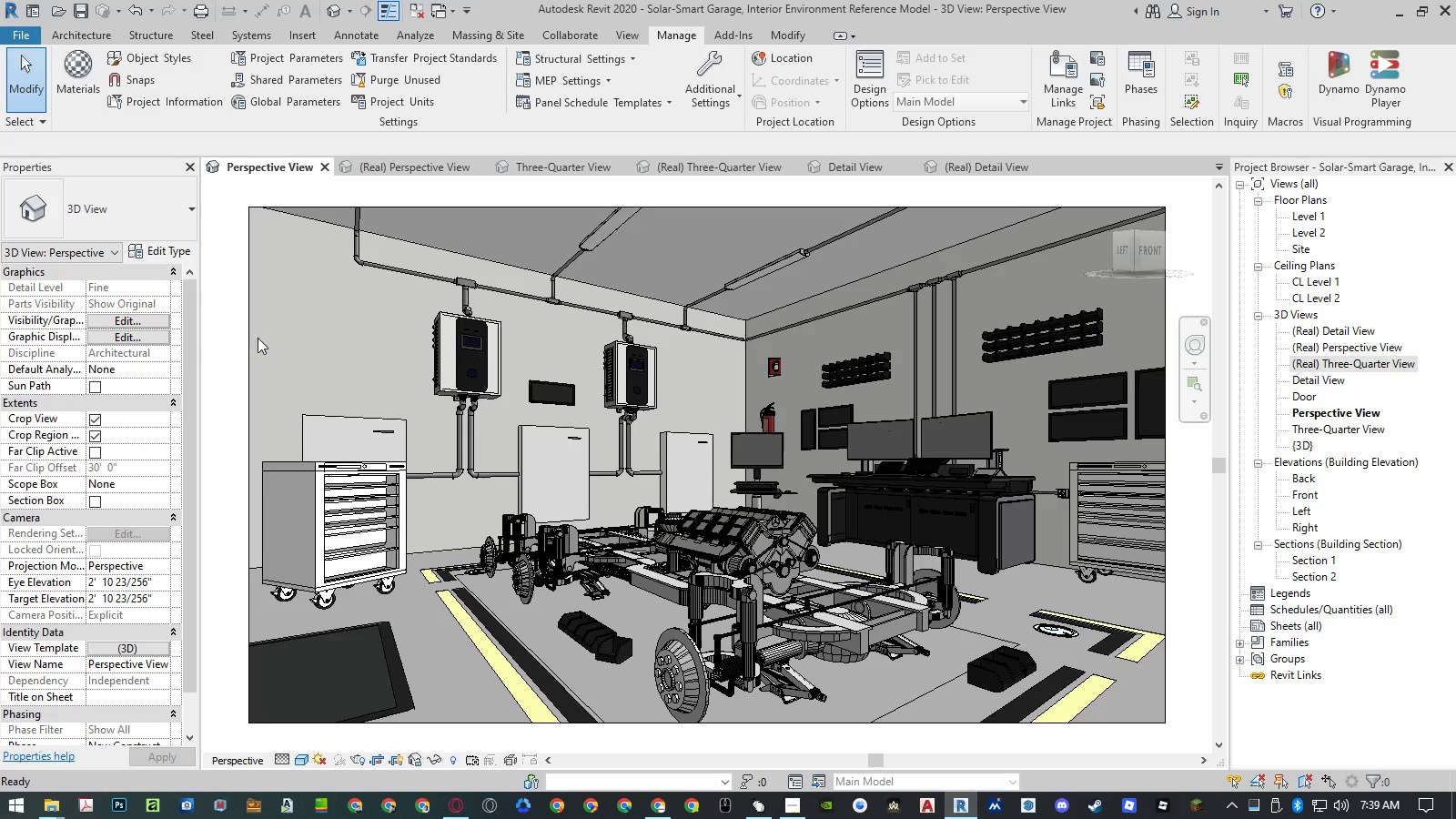 
wait(8.39)
 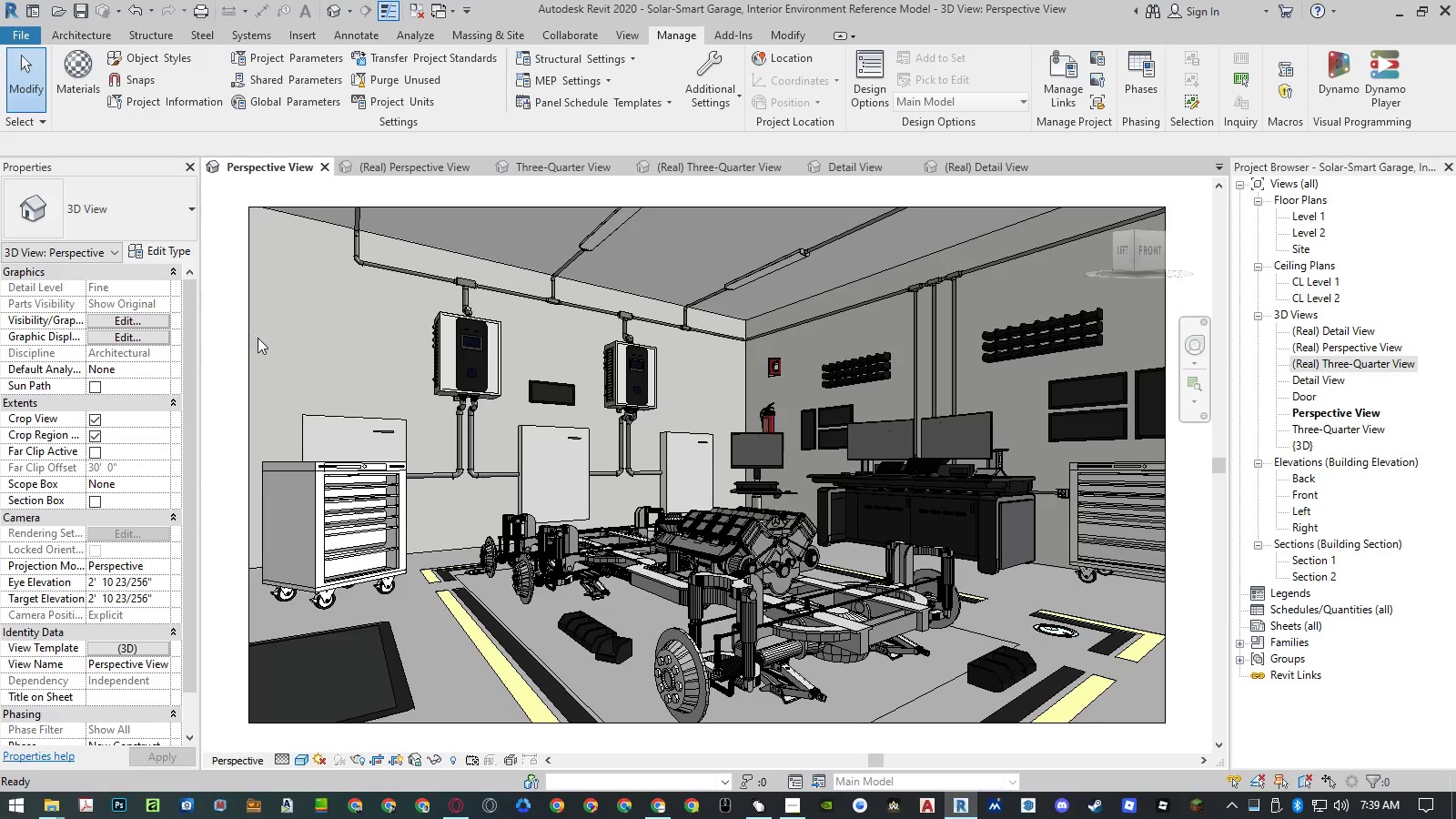 
left_click([730, 167])
 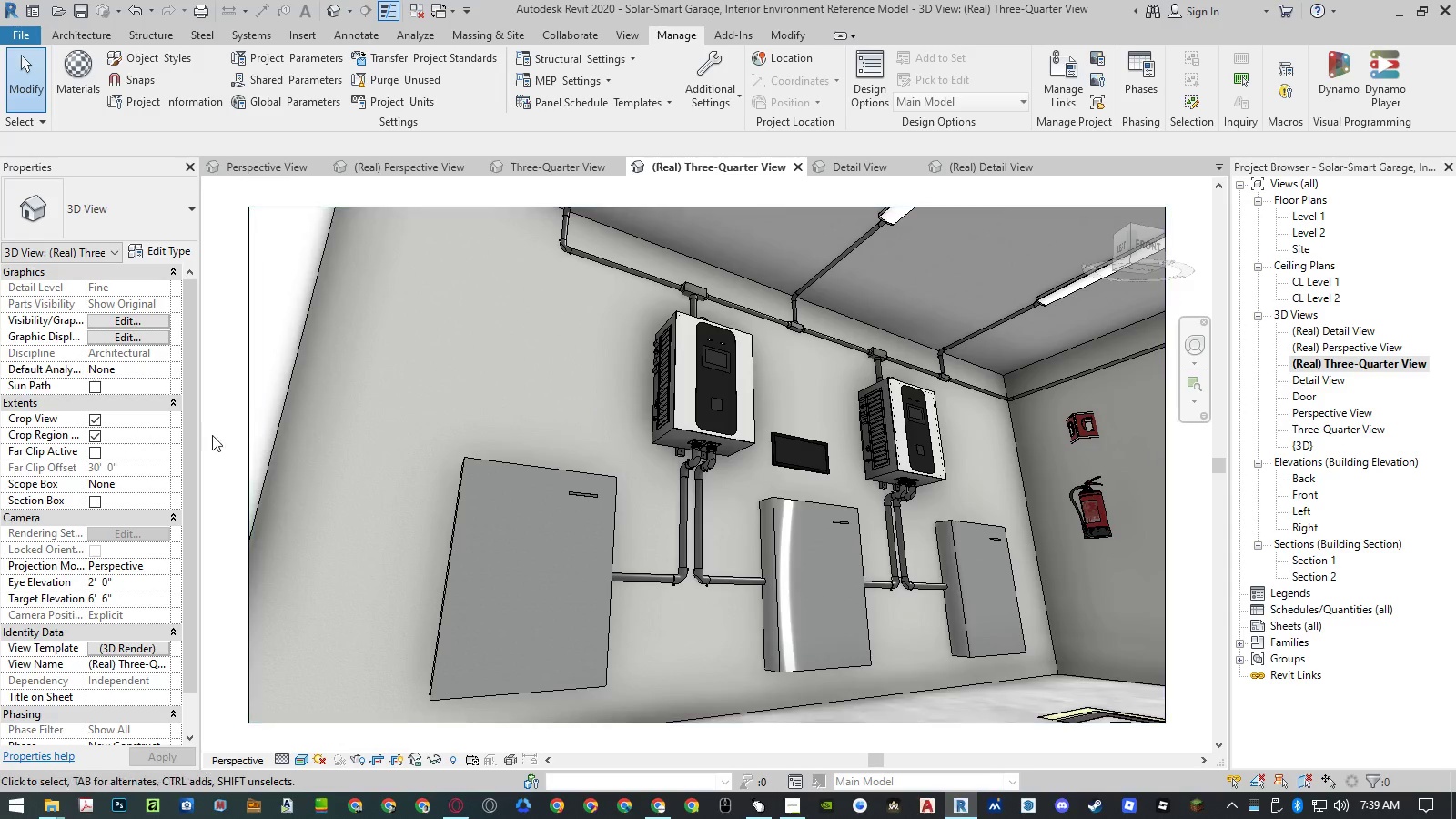 
left_click([88, 77])
 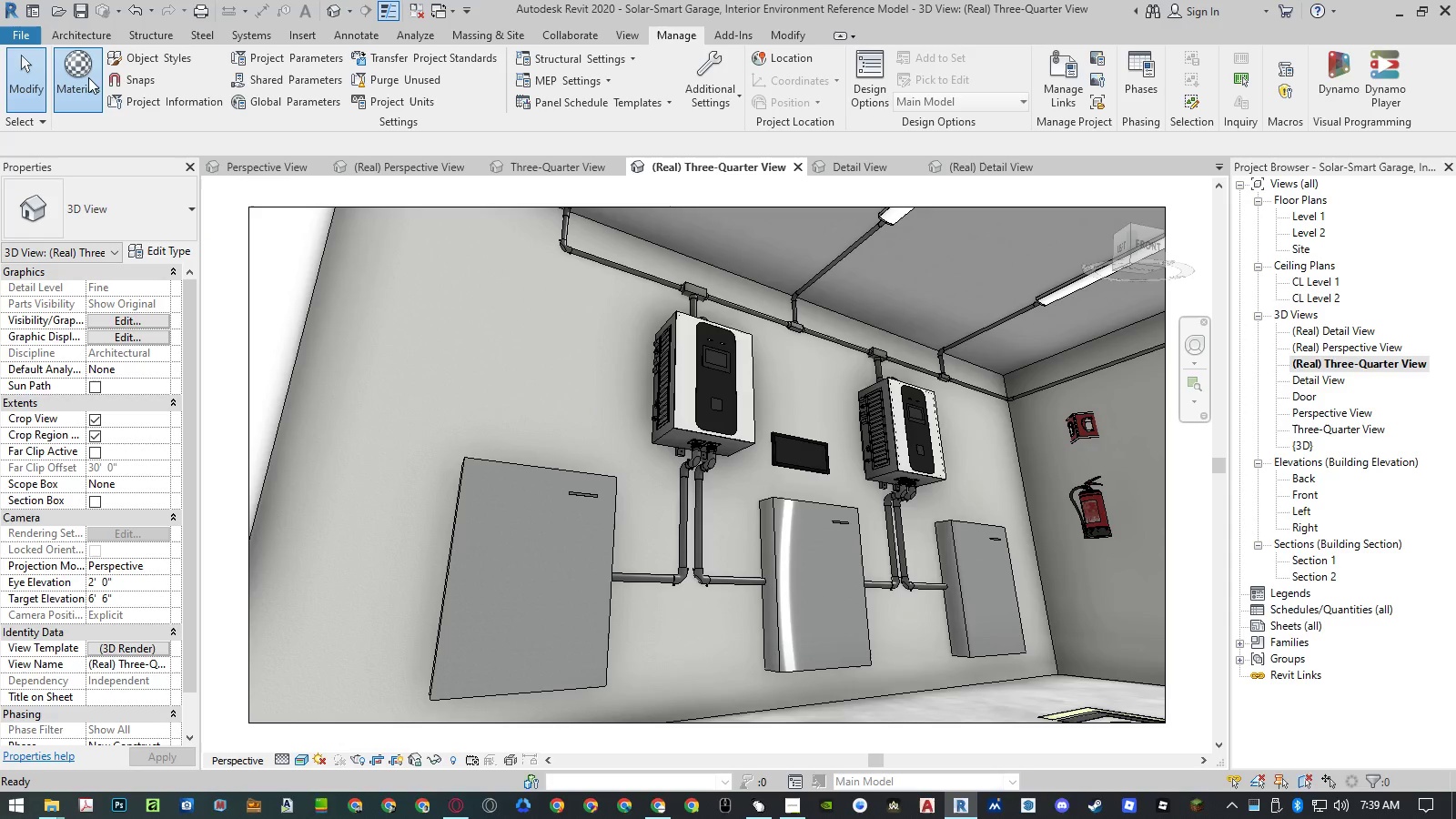 
mouse_move([1181, 764])
 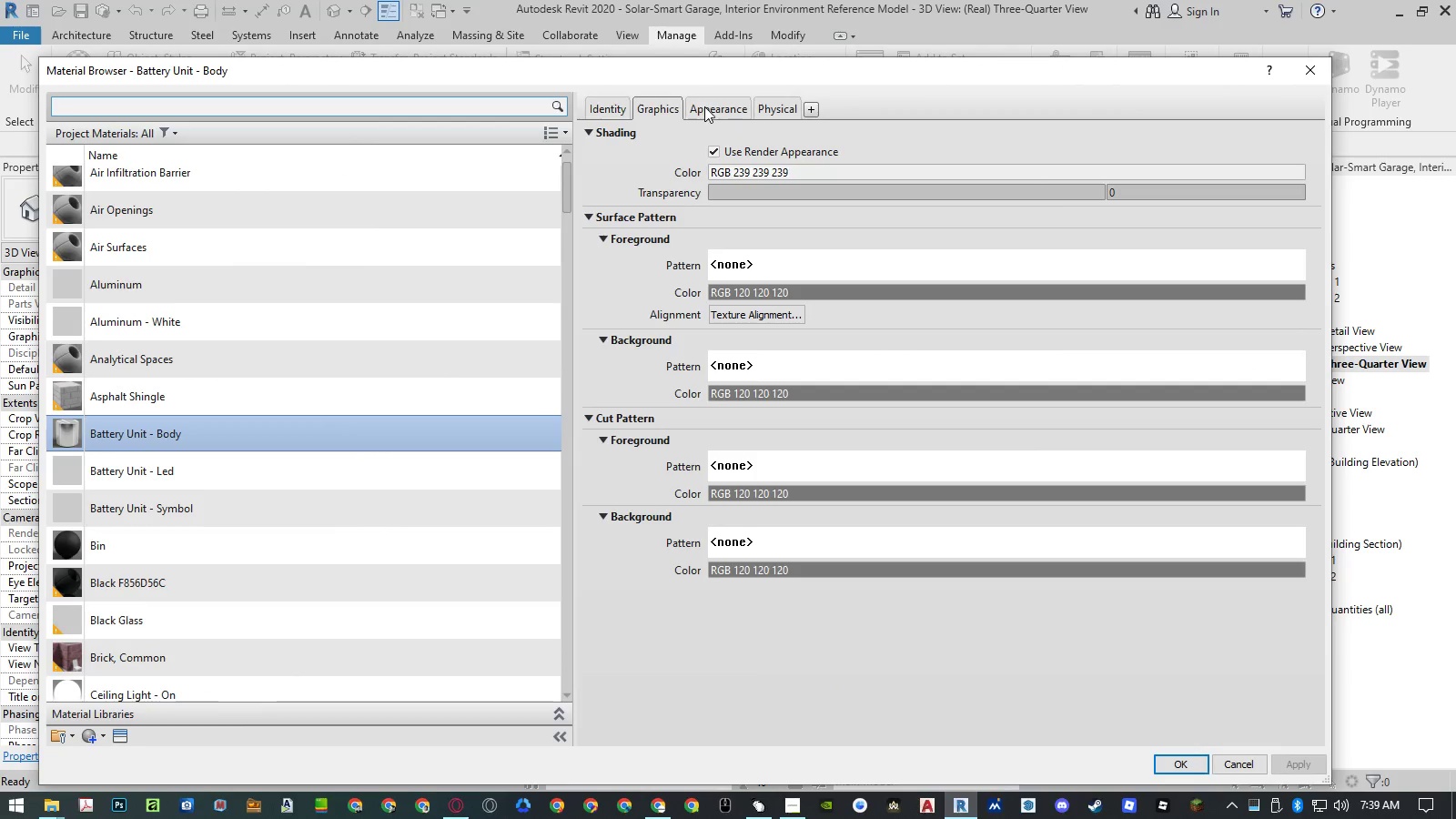 
left_click([706, 113])
 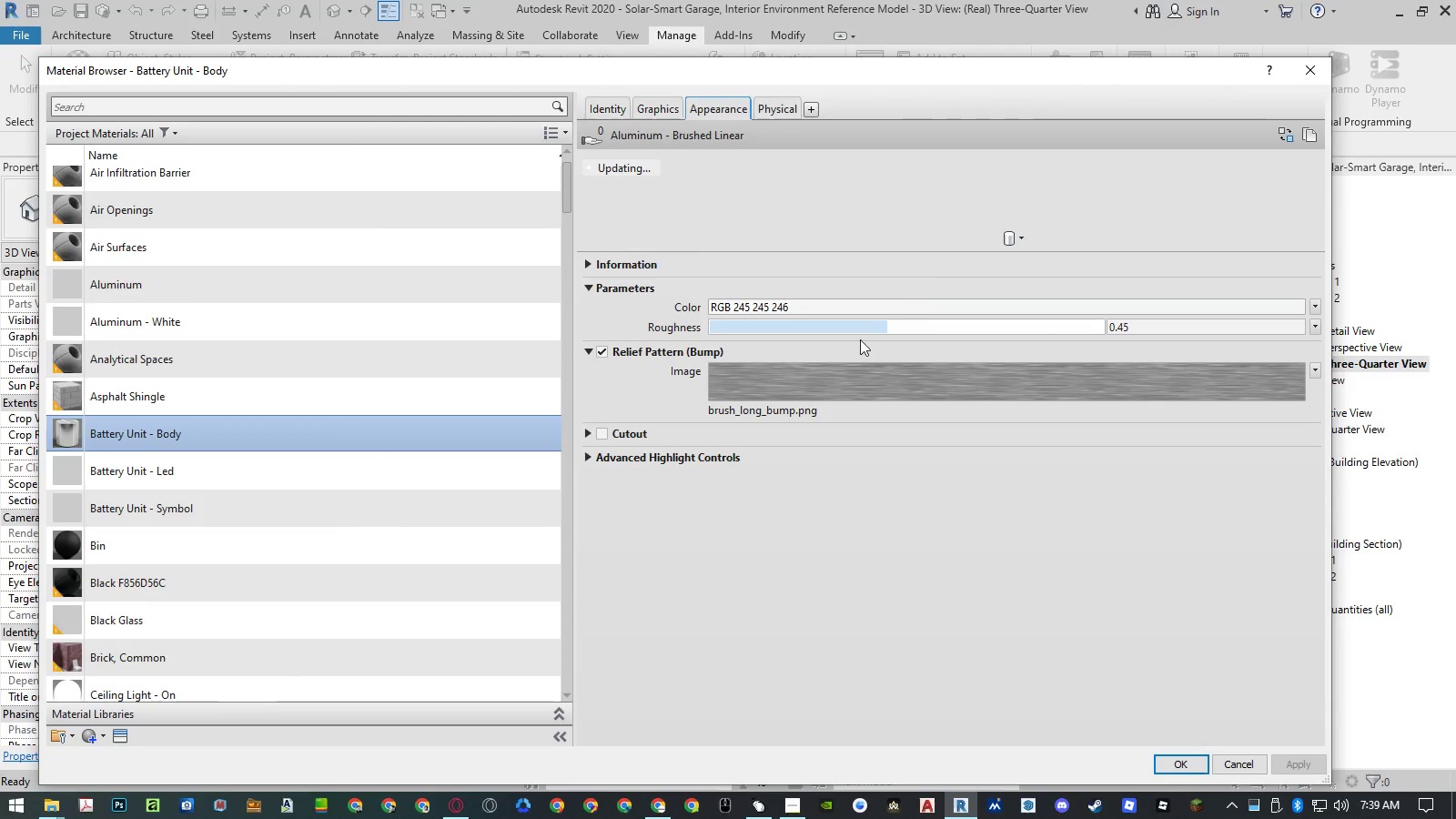 
left_click_drag(start_coordinate=[814, 374], to_coordinate=[1181, 764])
 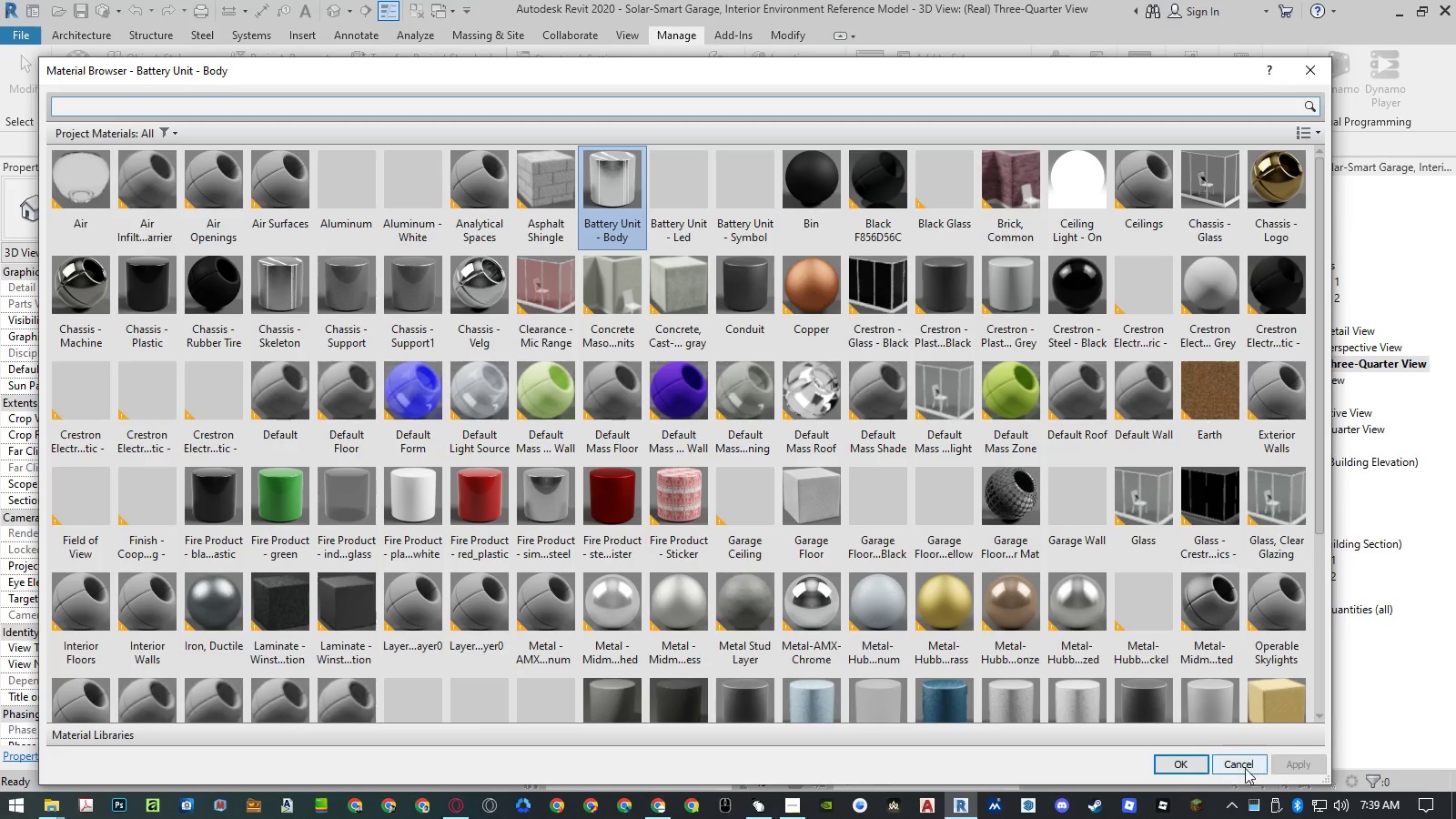 
left_click([1244, 769])
 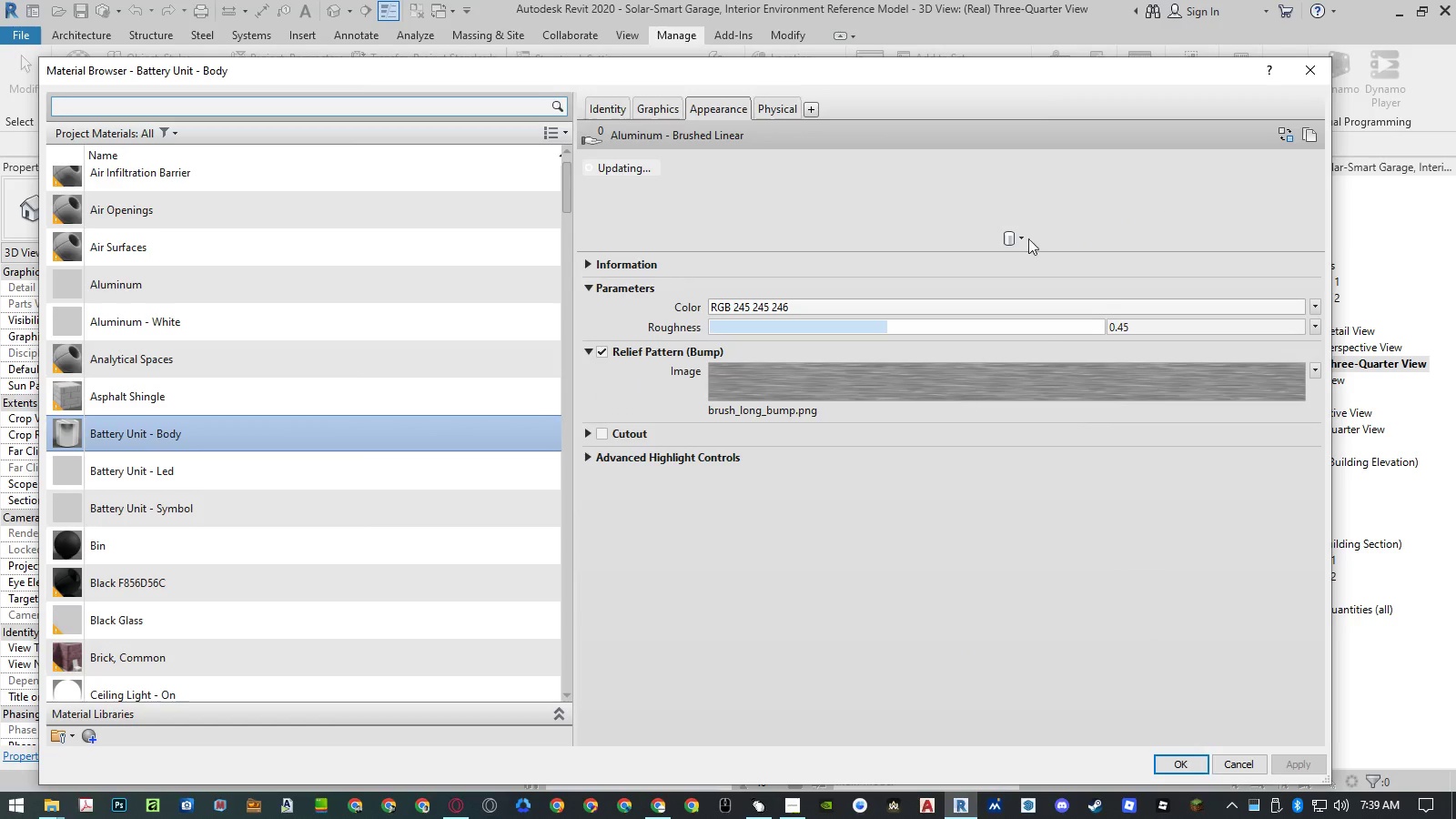 
left_click_drag(start_coordinate=[978, 73], to_coordinate=[983, 61])
 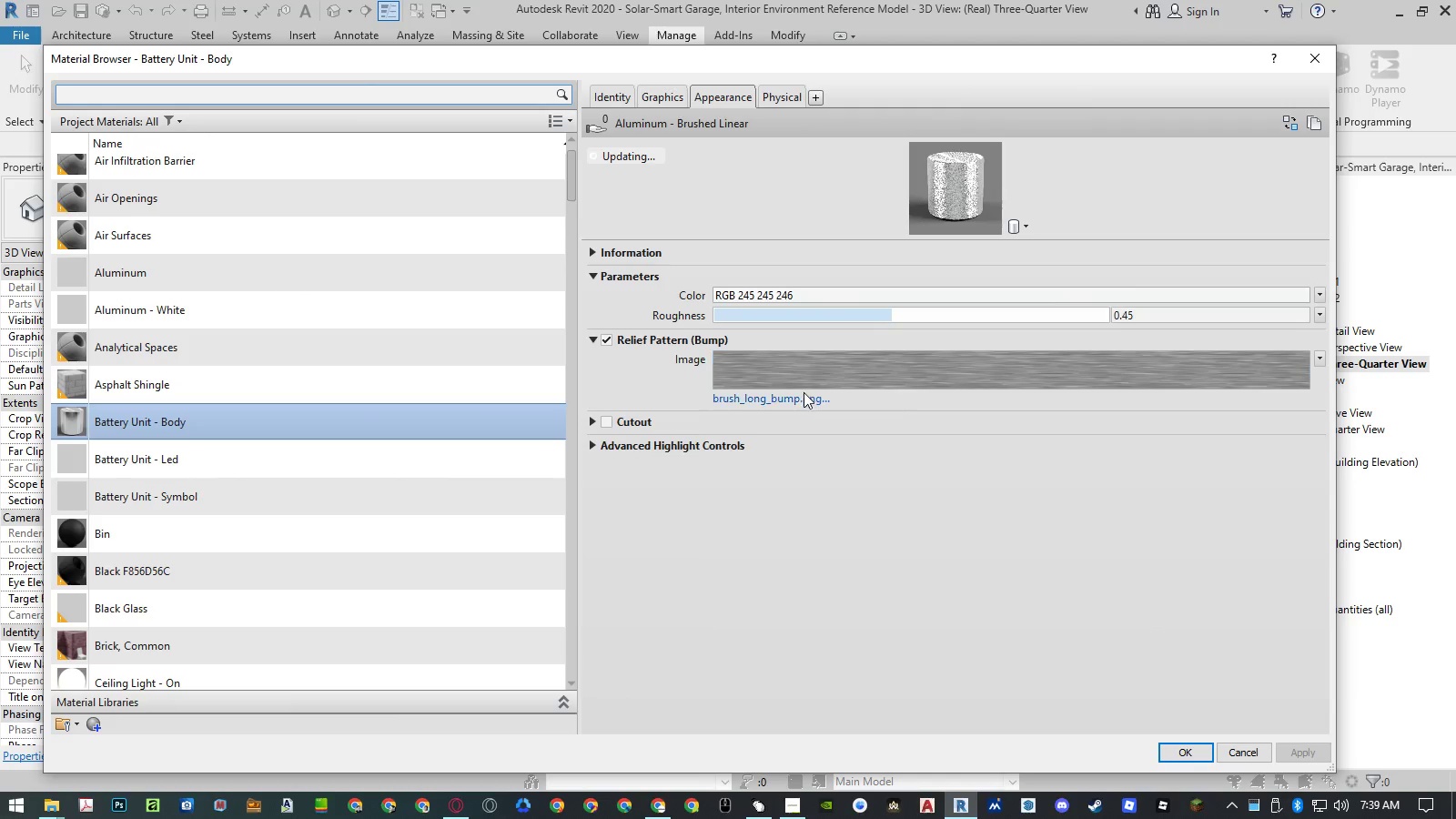 
left_click([800, 373])
 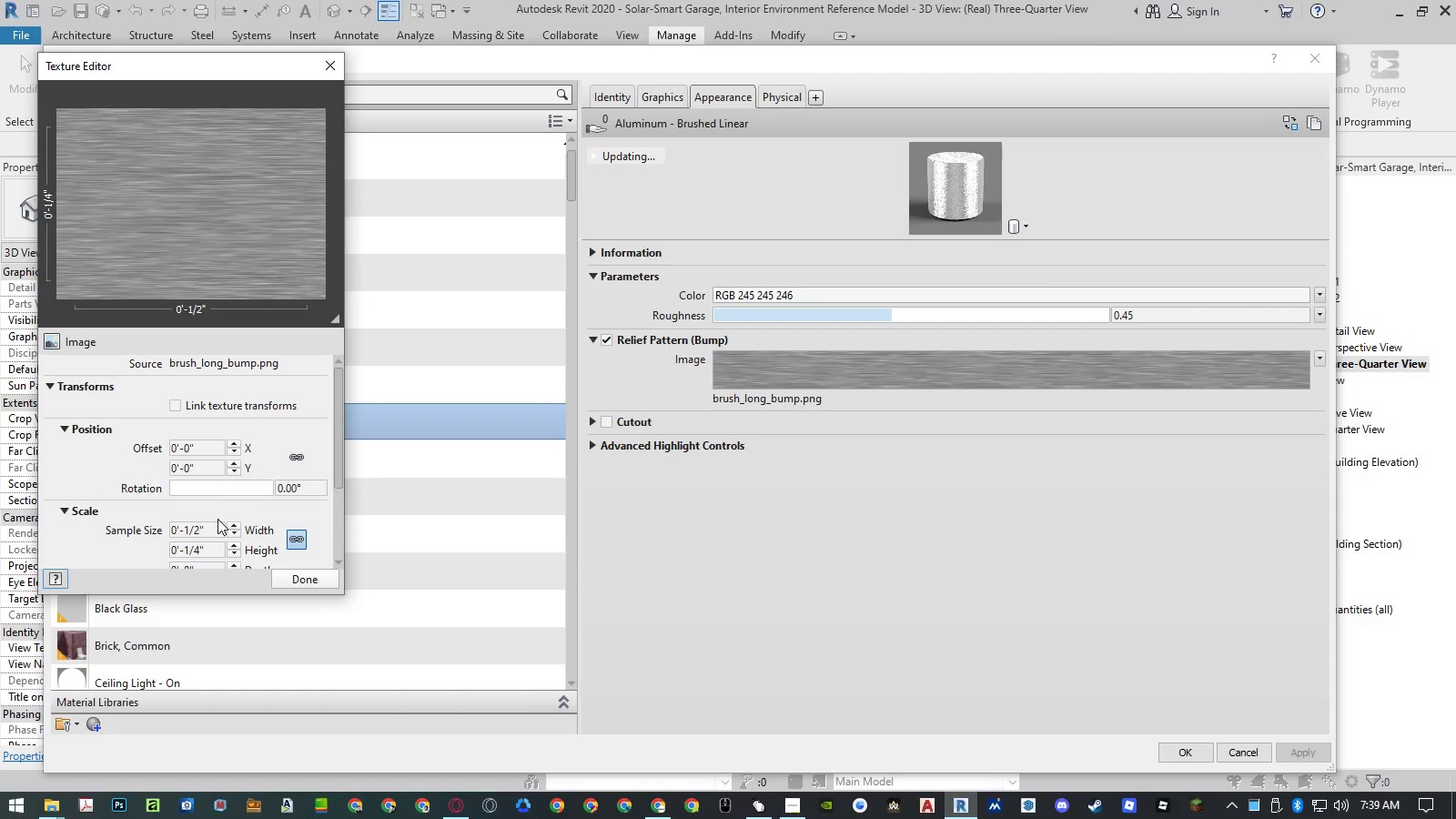 
left_click([215, 528])
 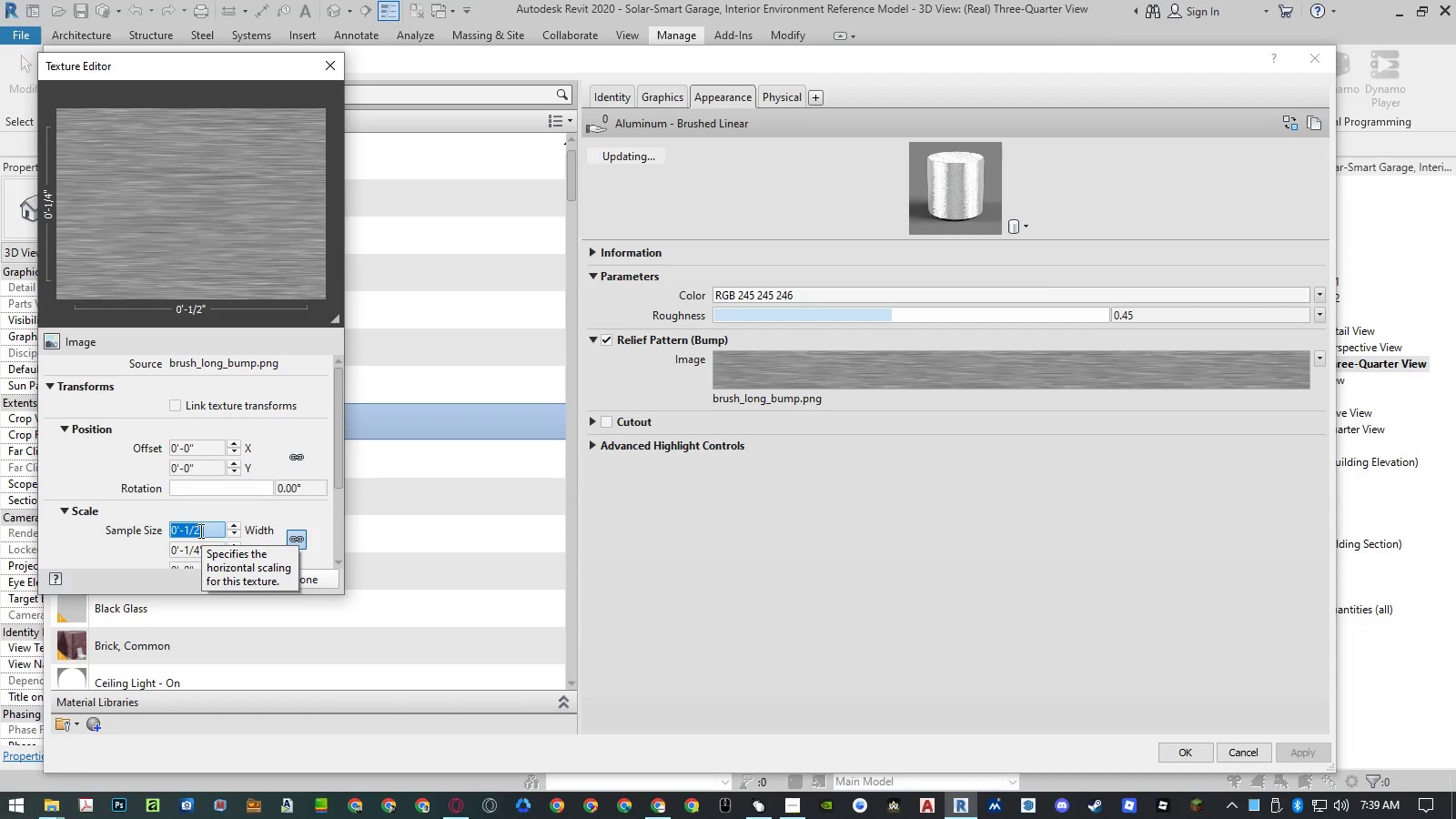 
wait(8.08)
 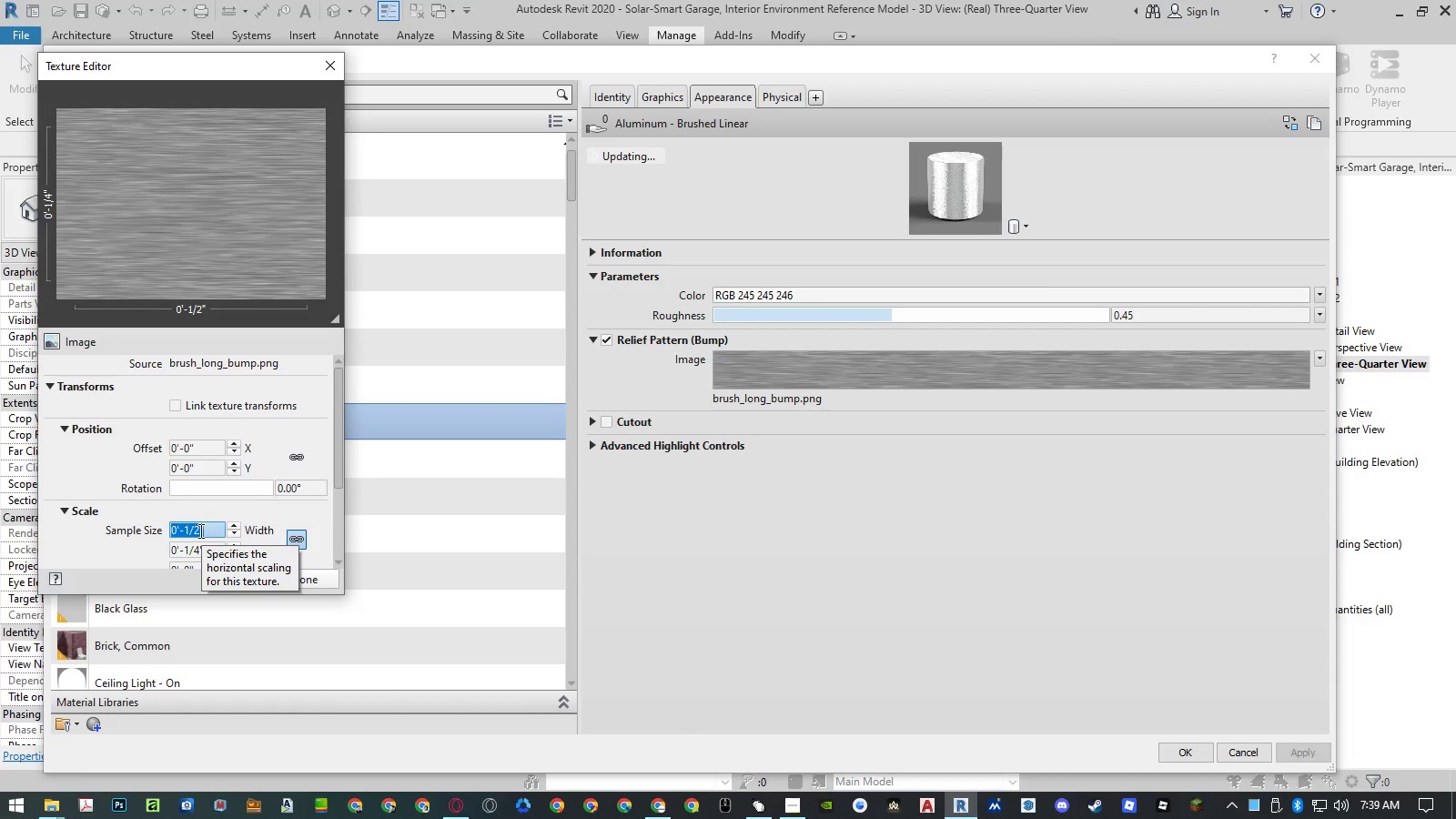 
key(Numpad6)
 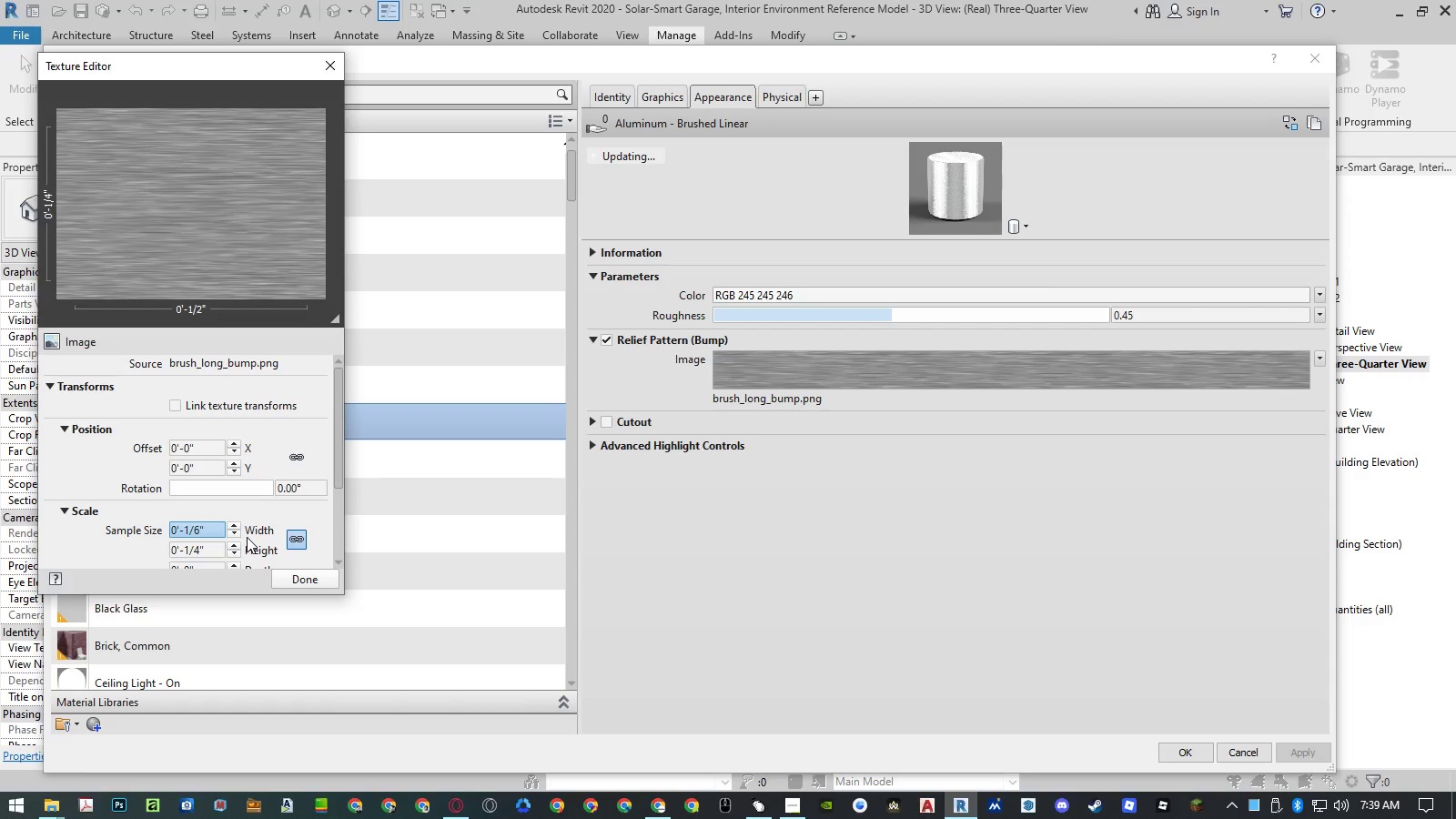 
key(Backspace)
 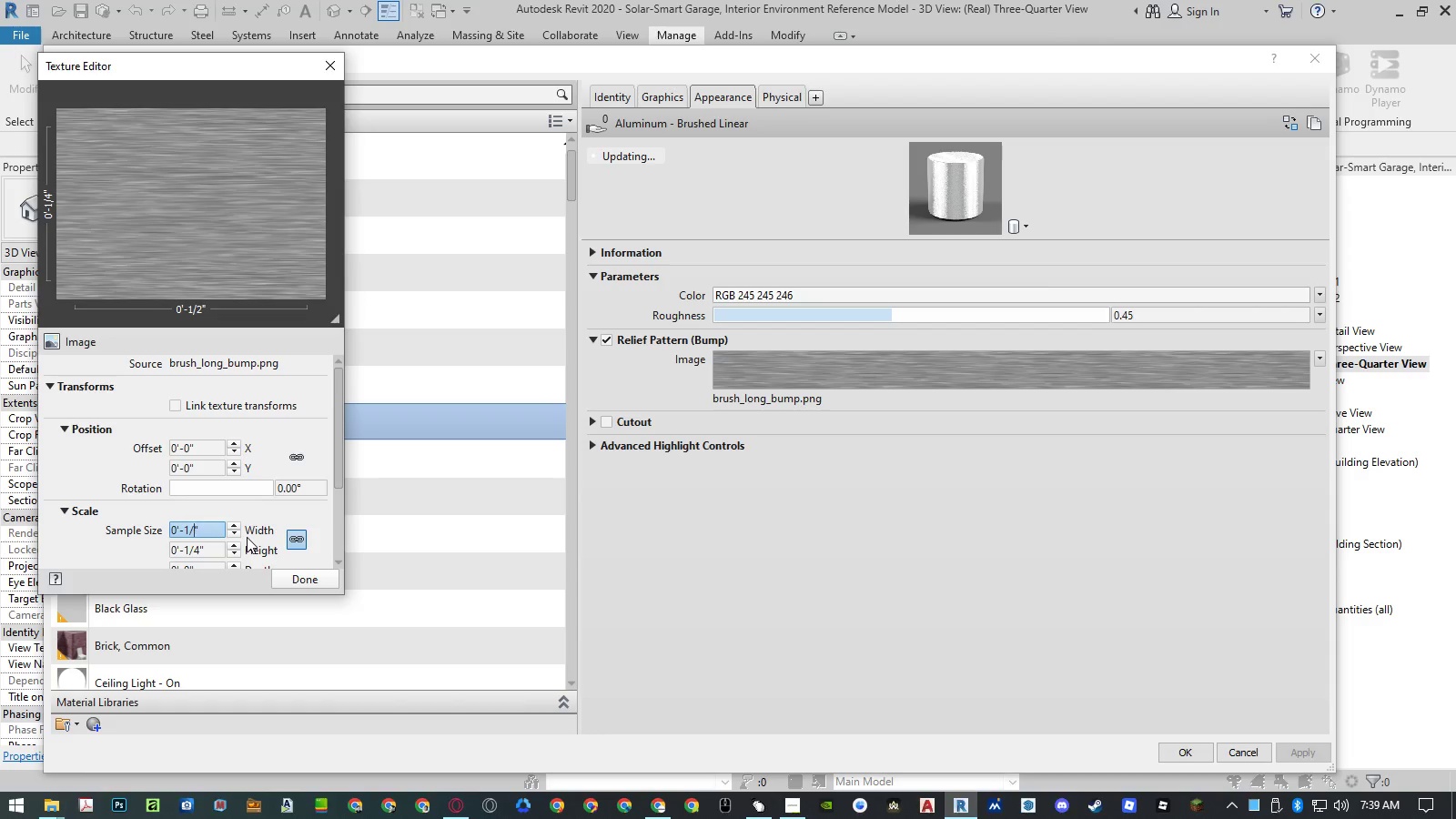 
key(Numpad8)
 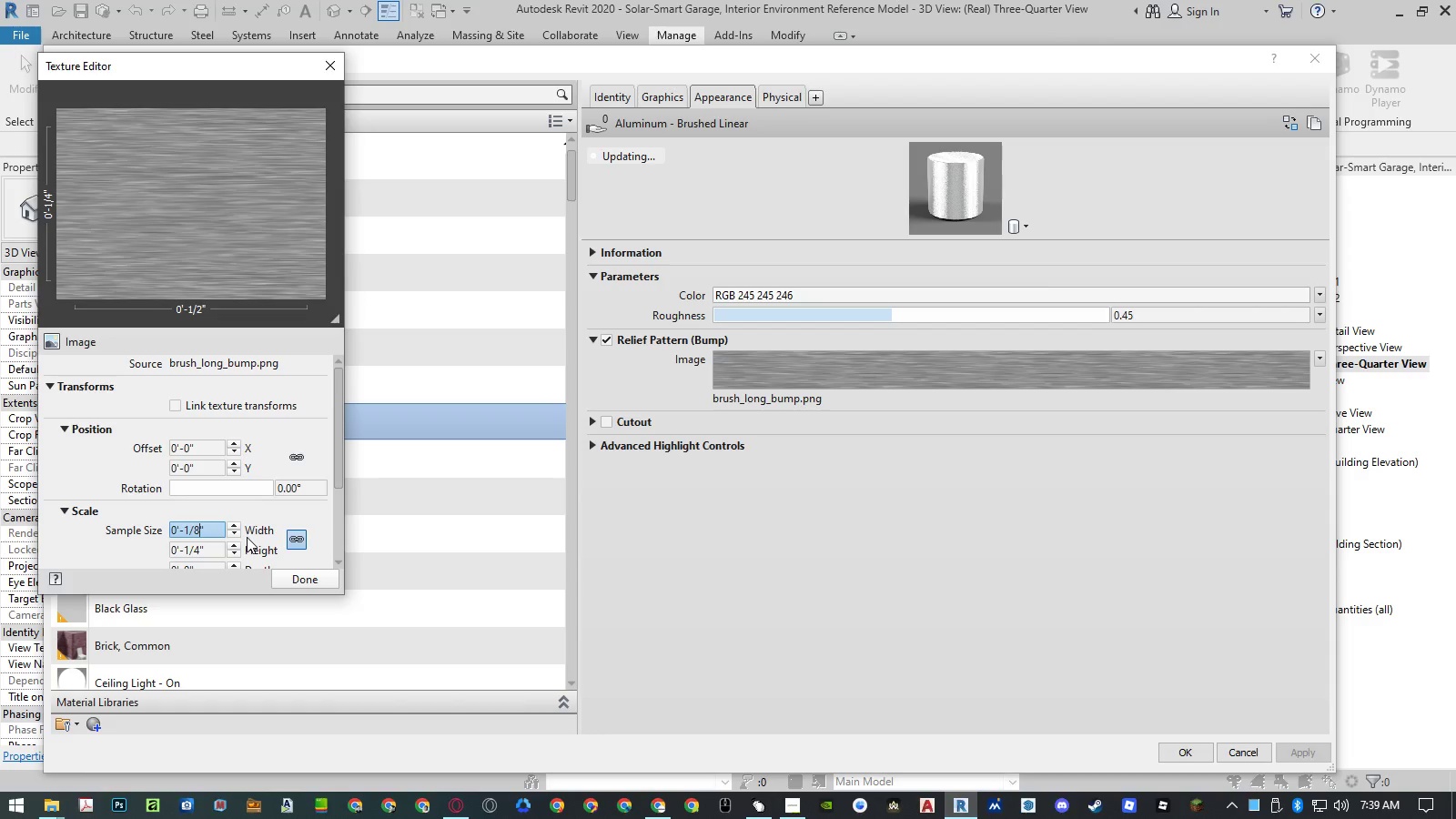 
key(NumpadEnter)
 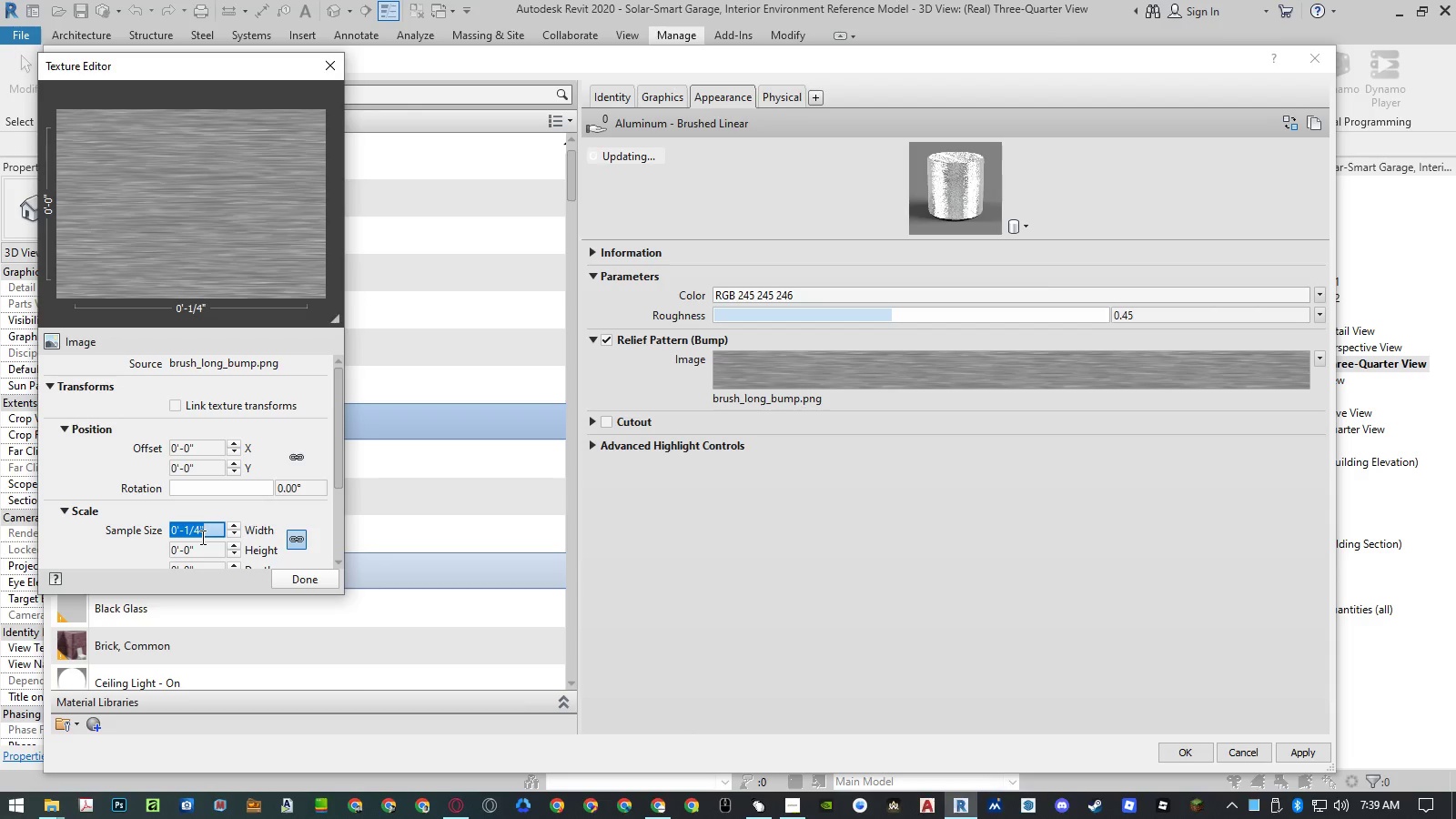 
left_click([200, 534])
 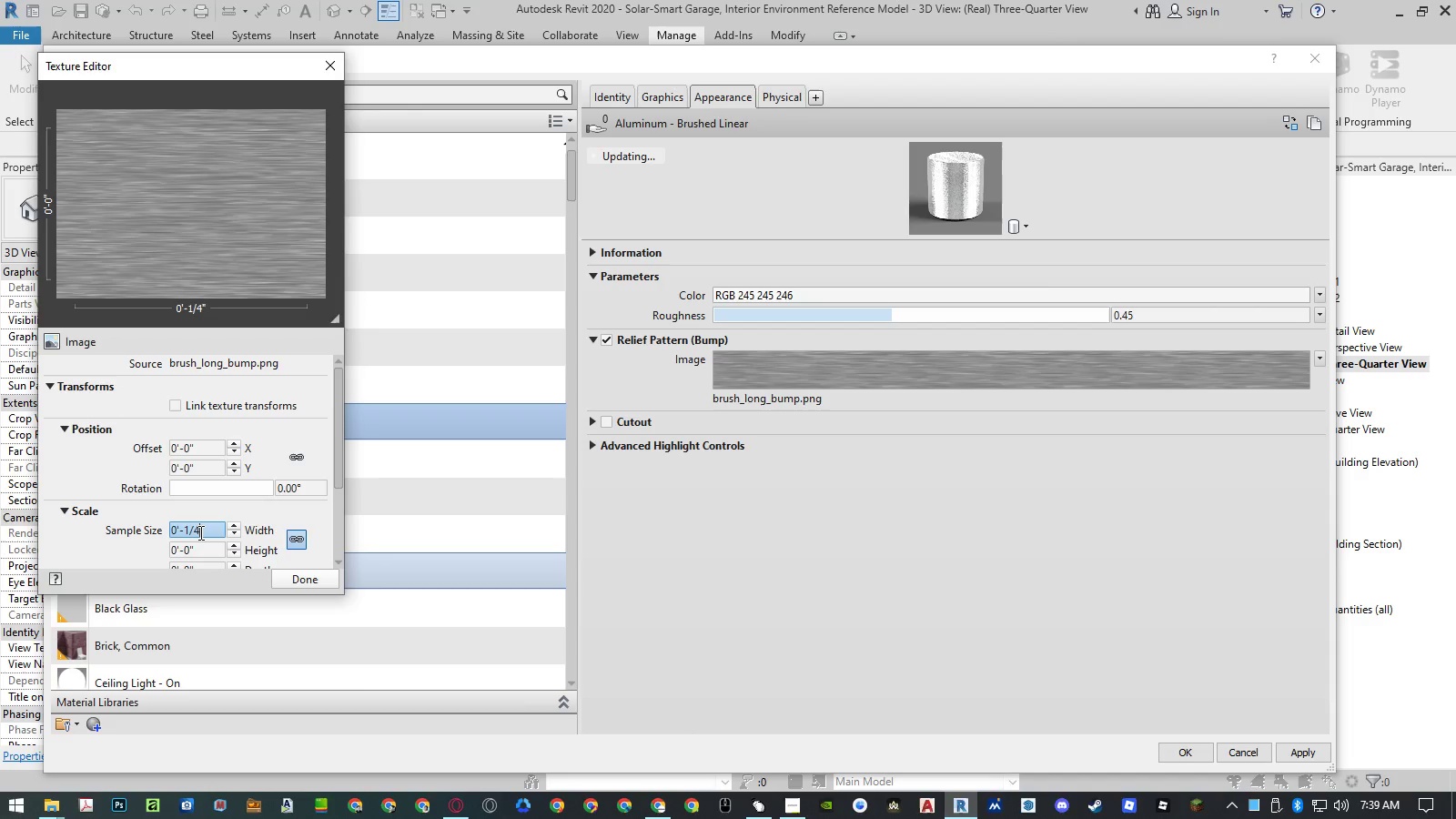 
key(Backspace)
 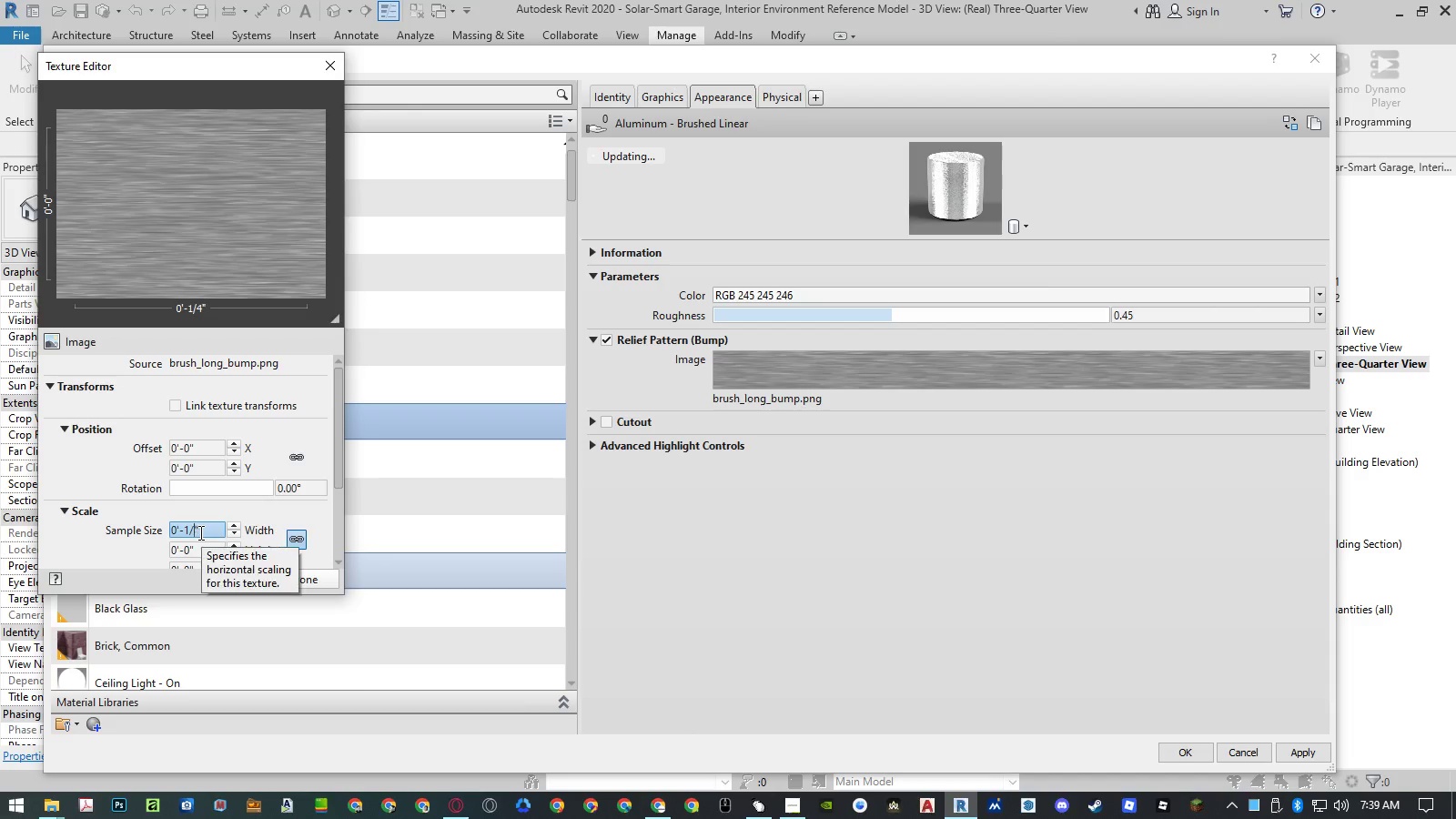 
key(Numpad8)
 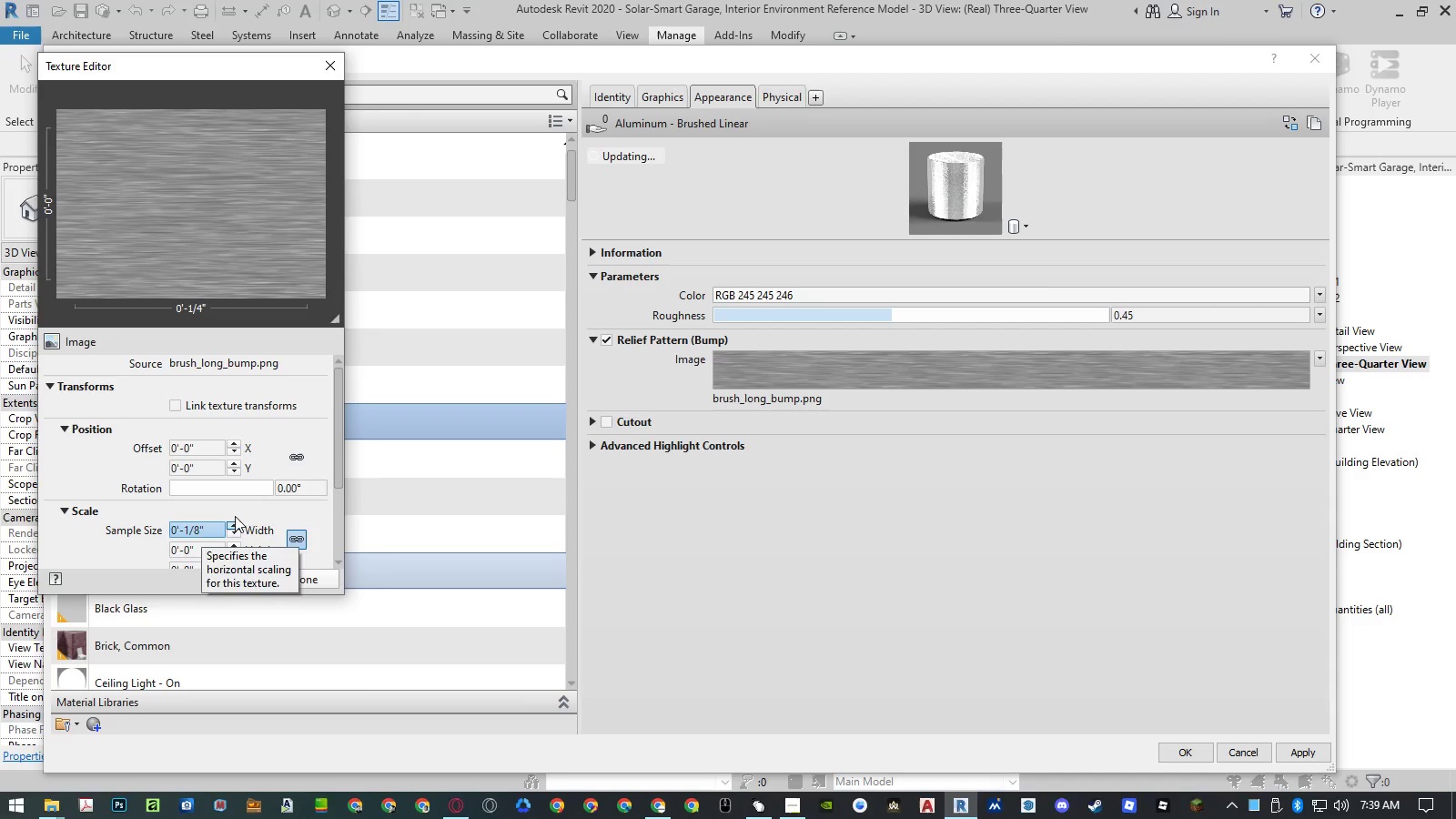 
left_click([234, 509])
 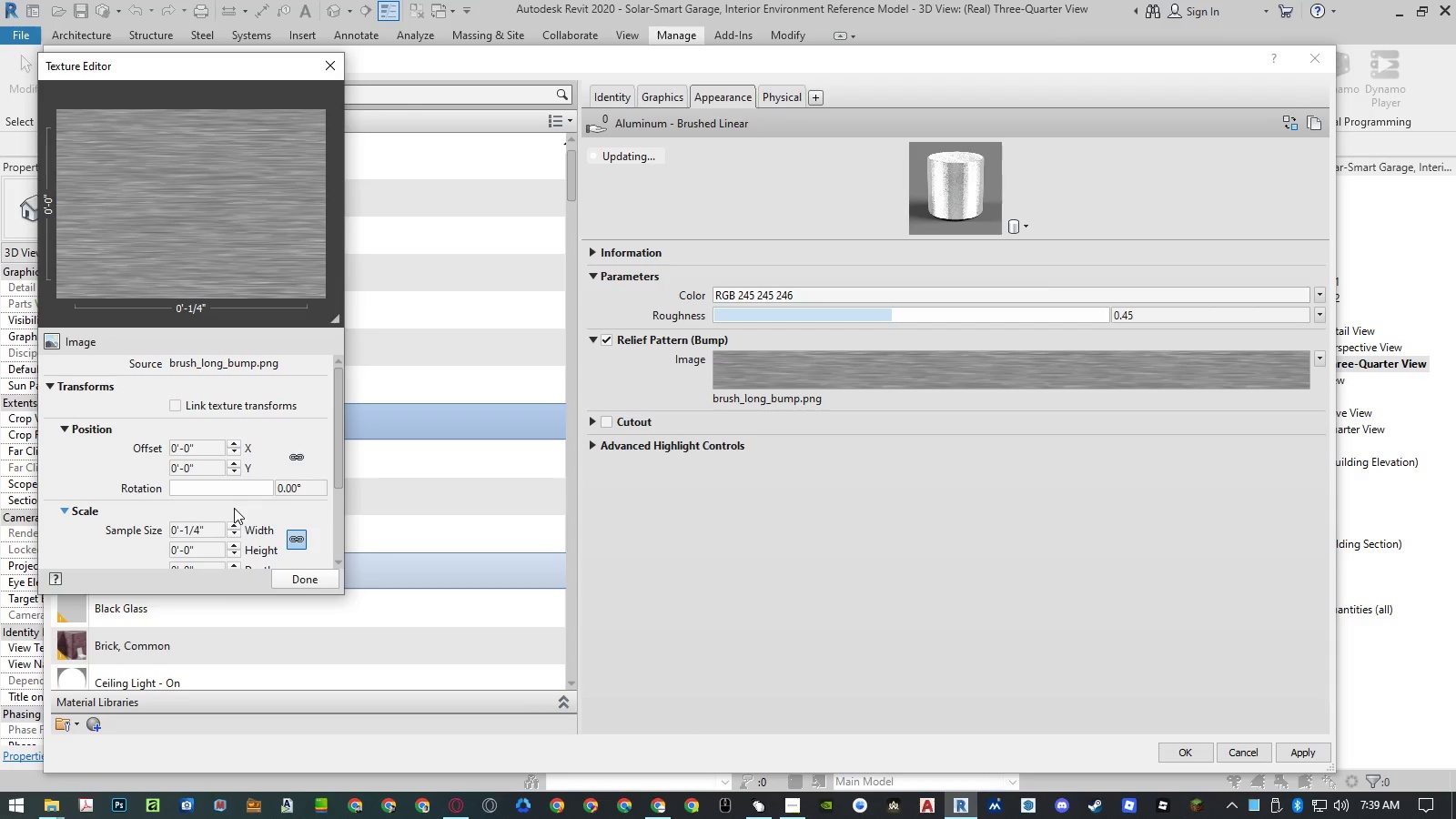 
mouse_move([269, 568])
 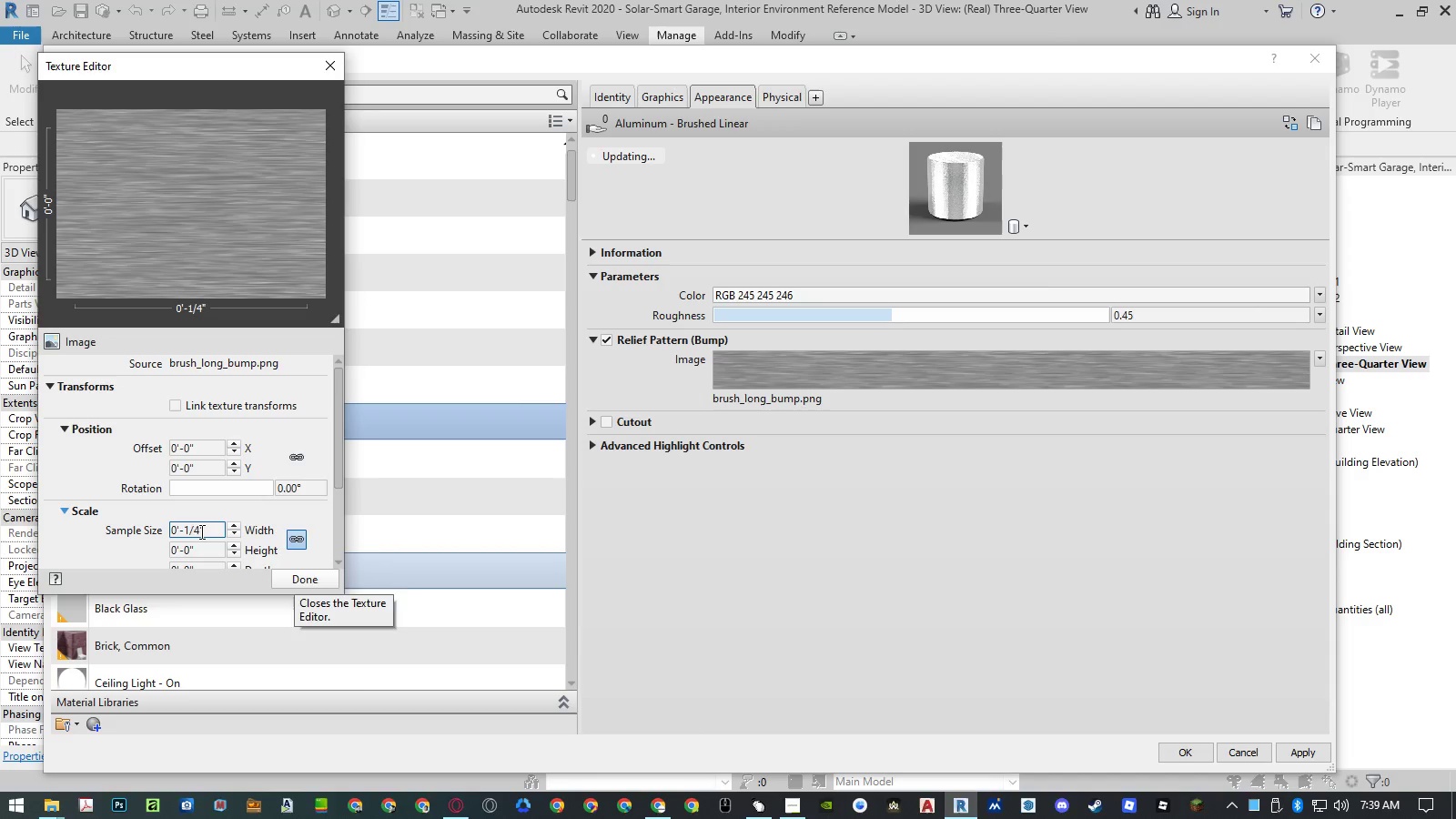 
left_click([197, 531])
 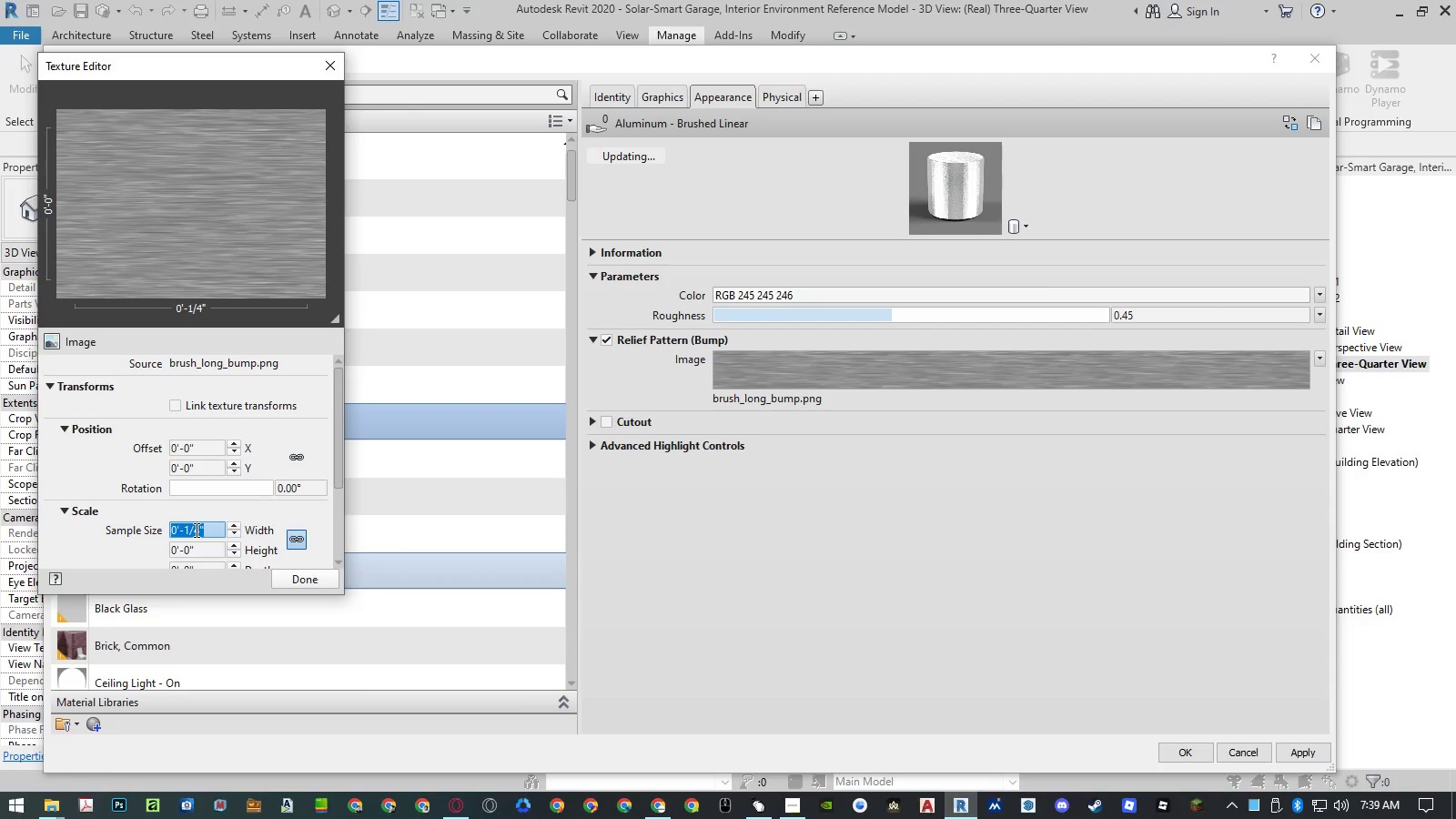 
left_click([198, 530])
 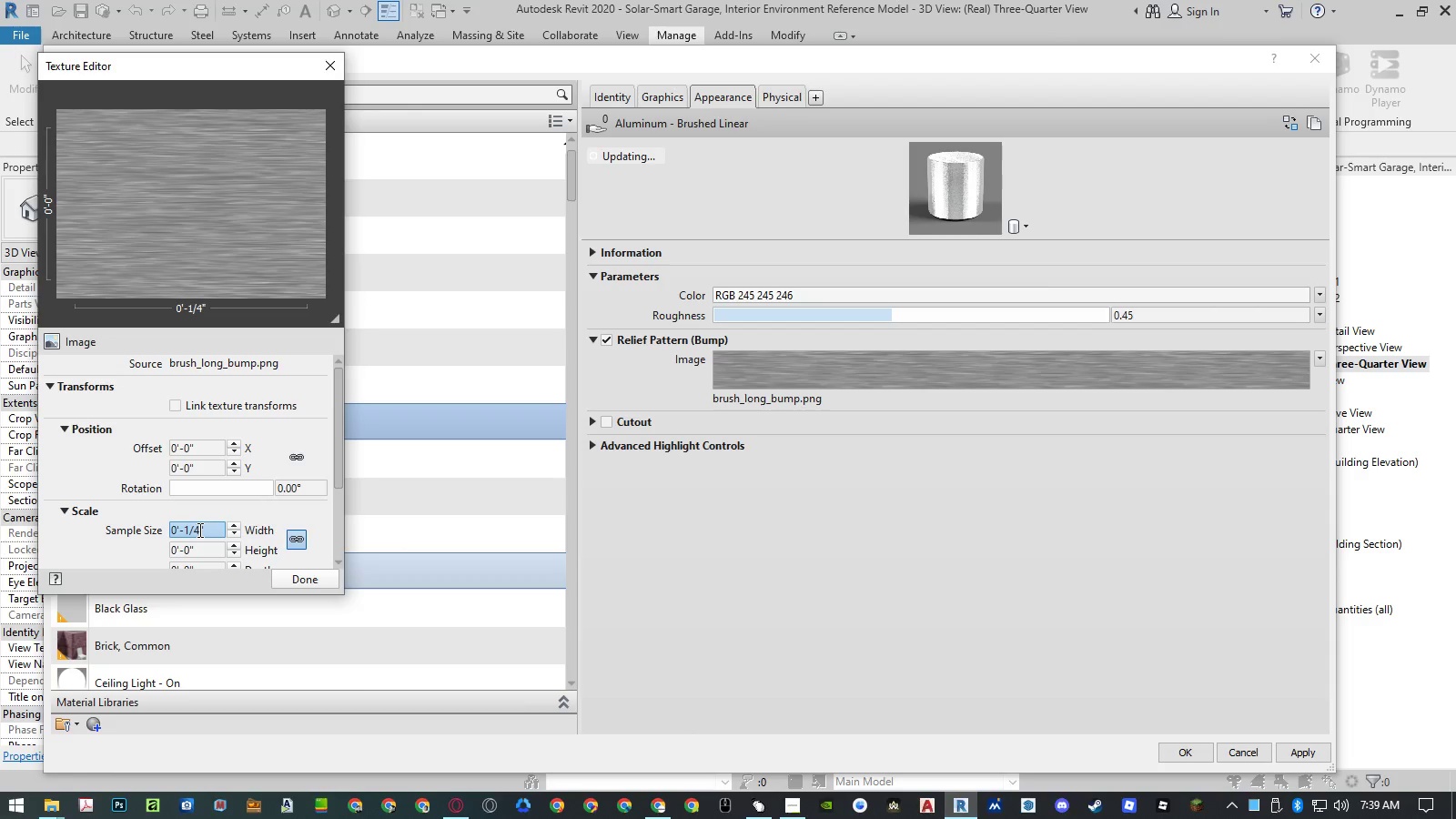 
key(Backspace)
 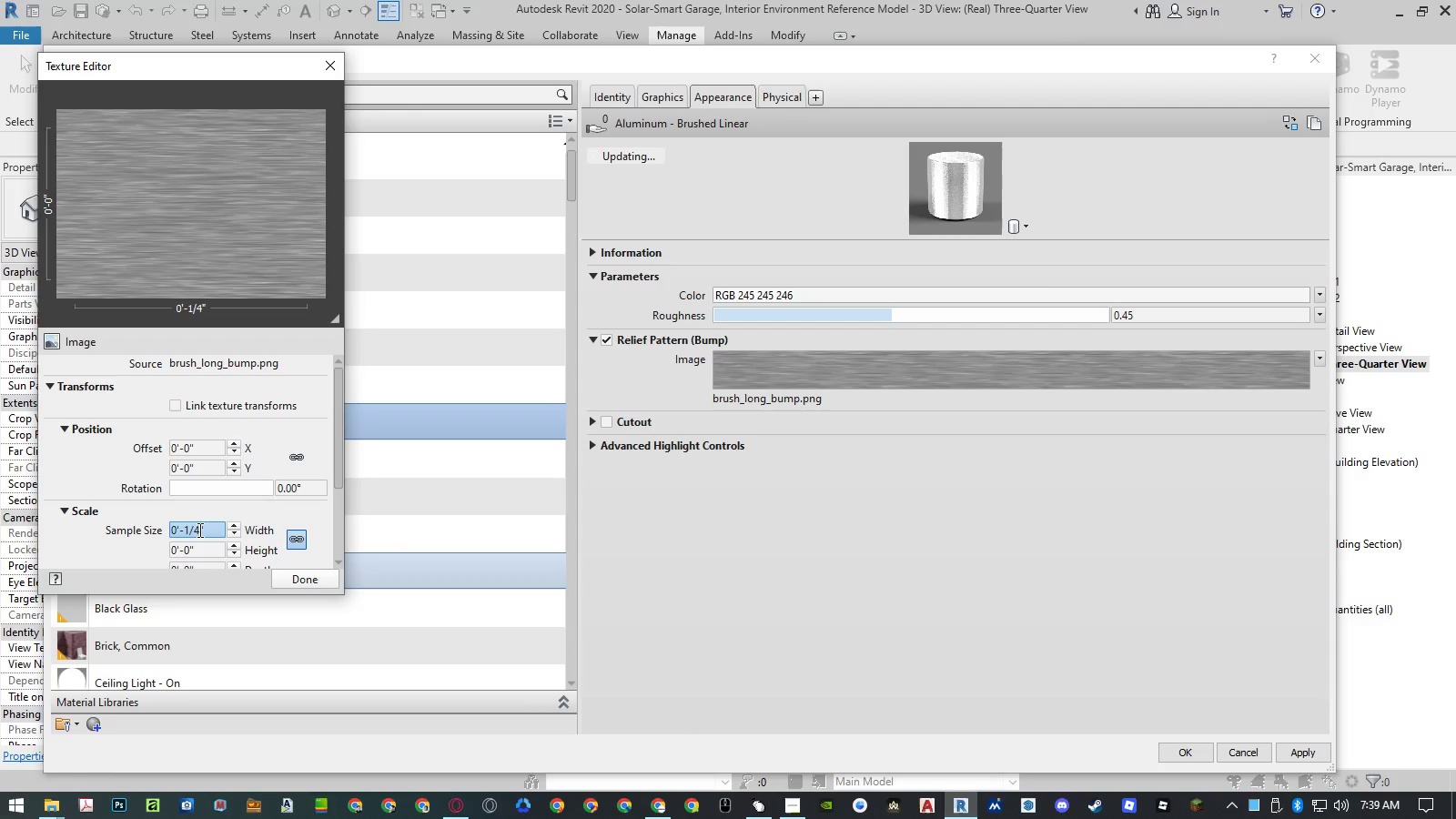 
key(Numpad8)
 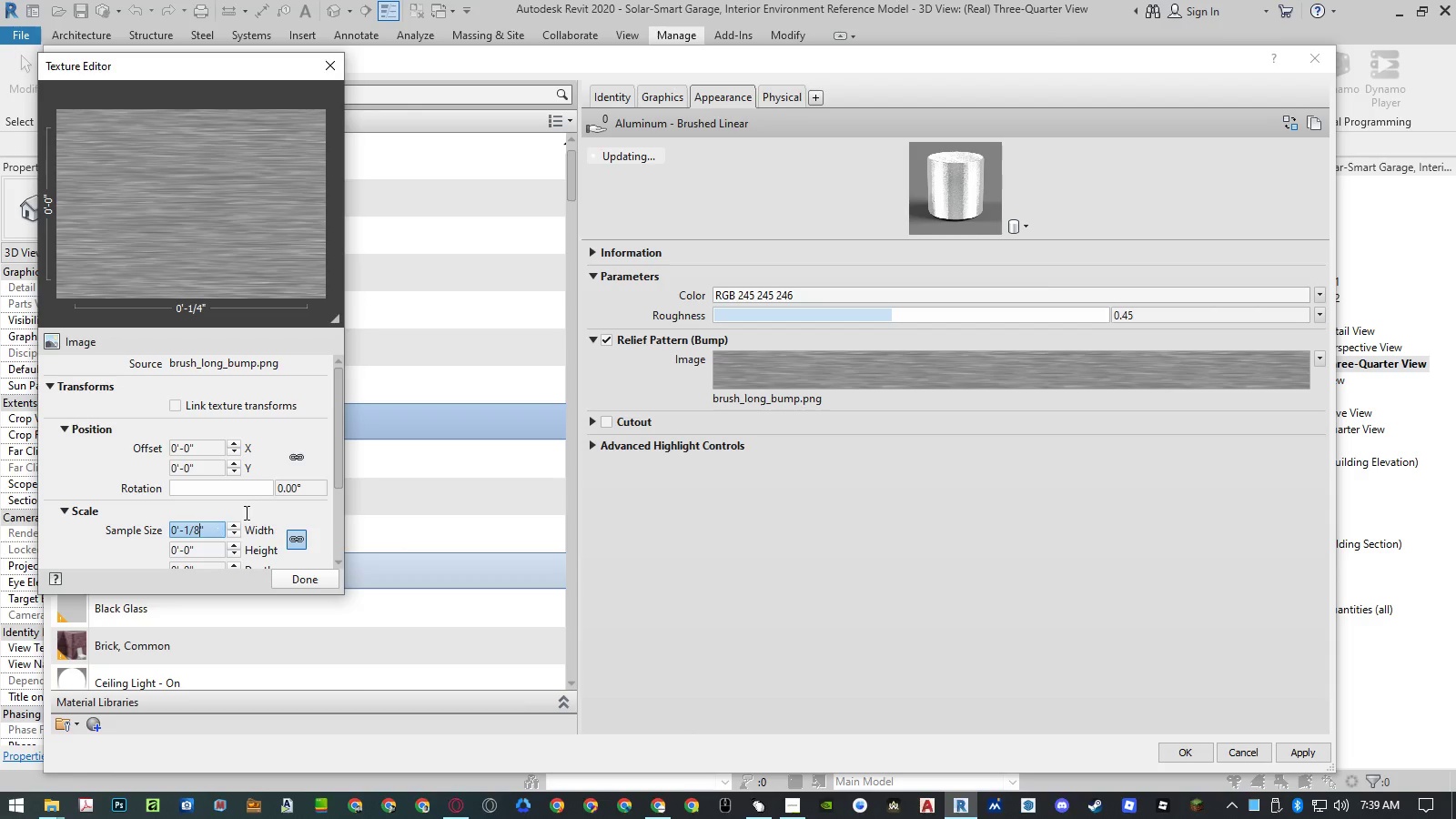 
left_click([252, 511])
 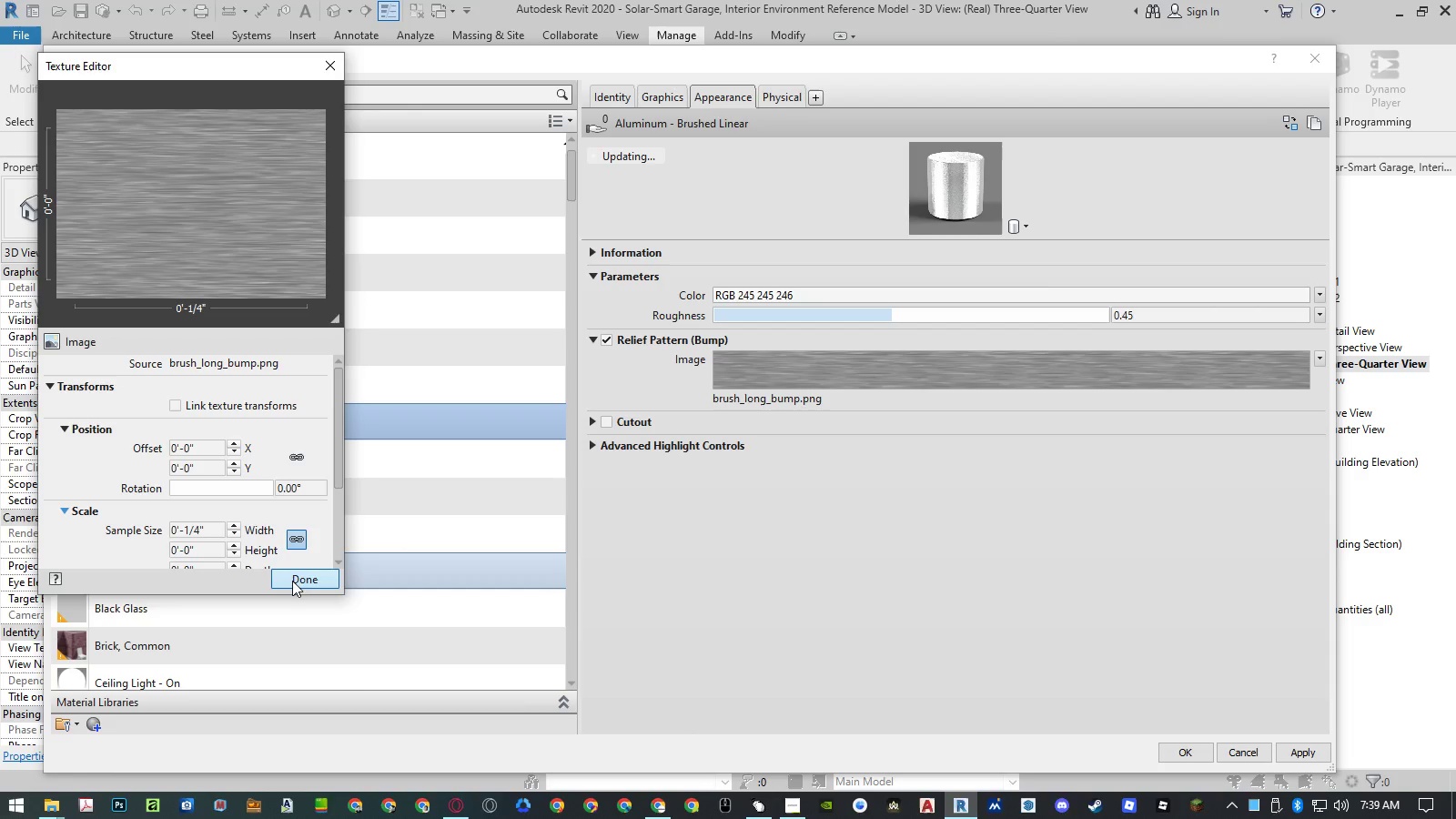 
left_click([292, 582])
 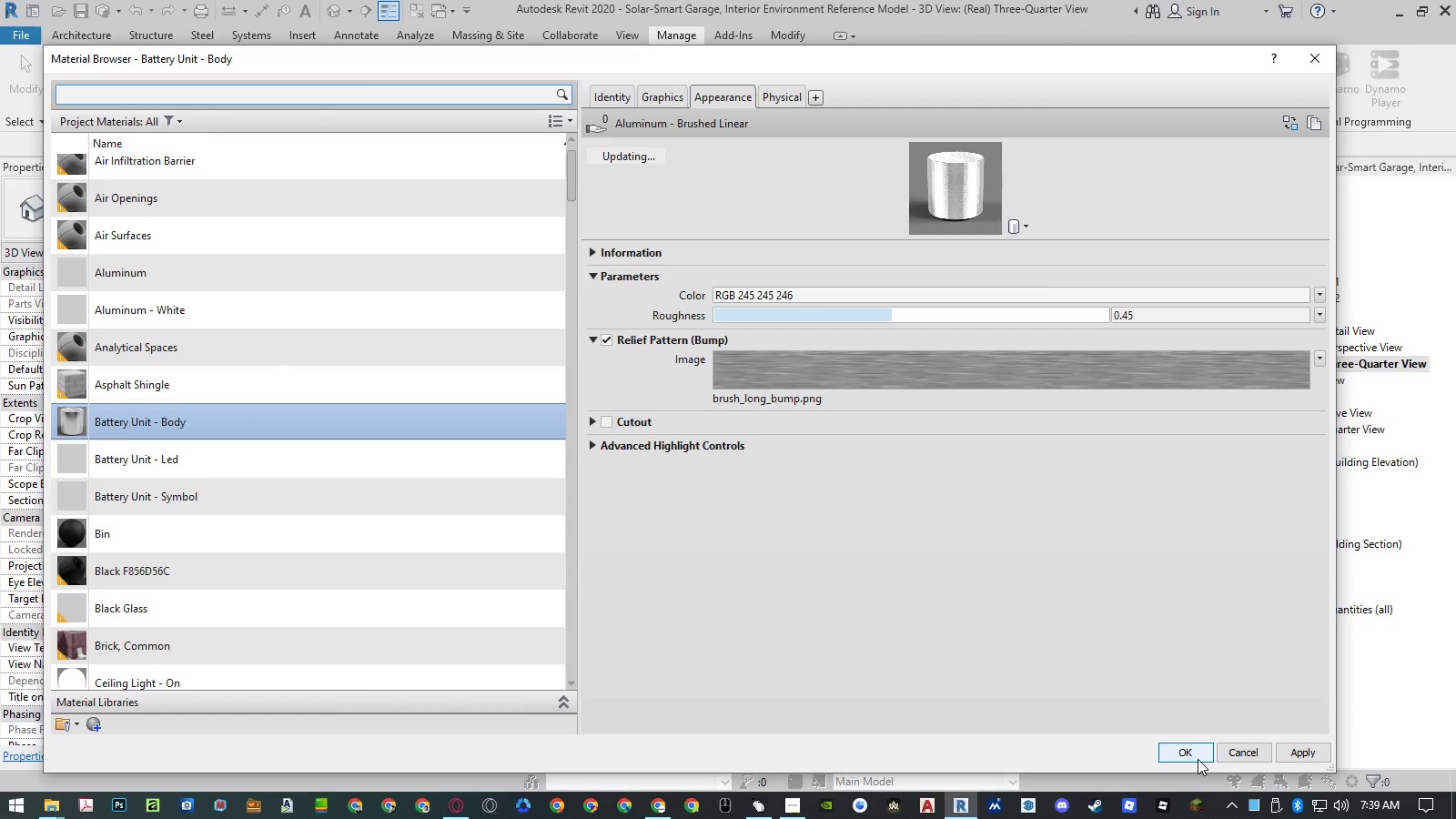 
wait(5.27)
 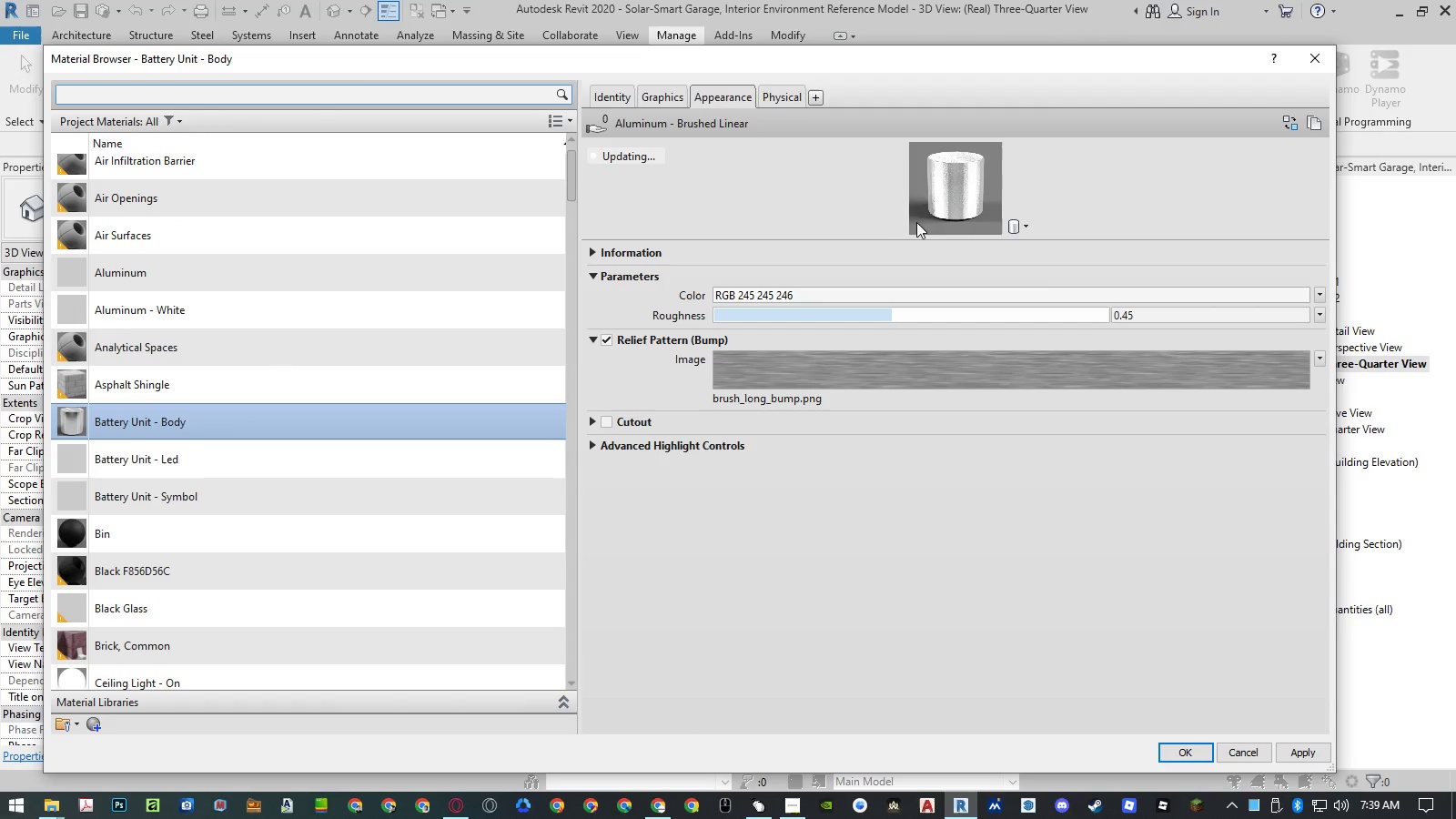 
left_click([397, 476])
 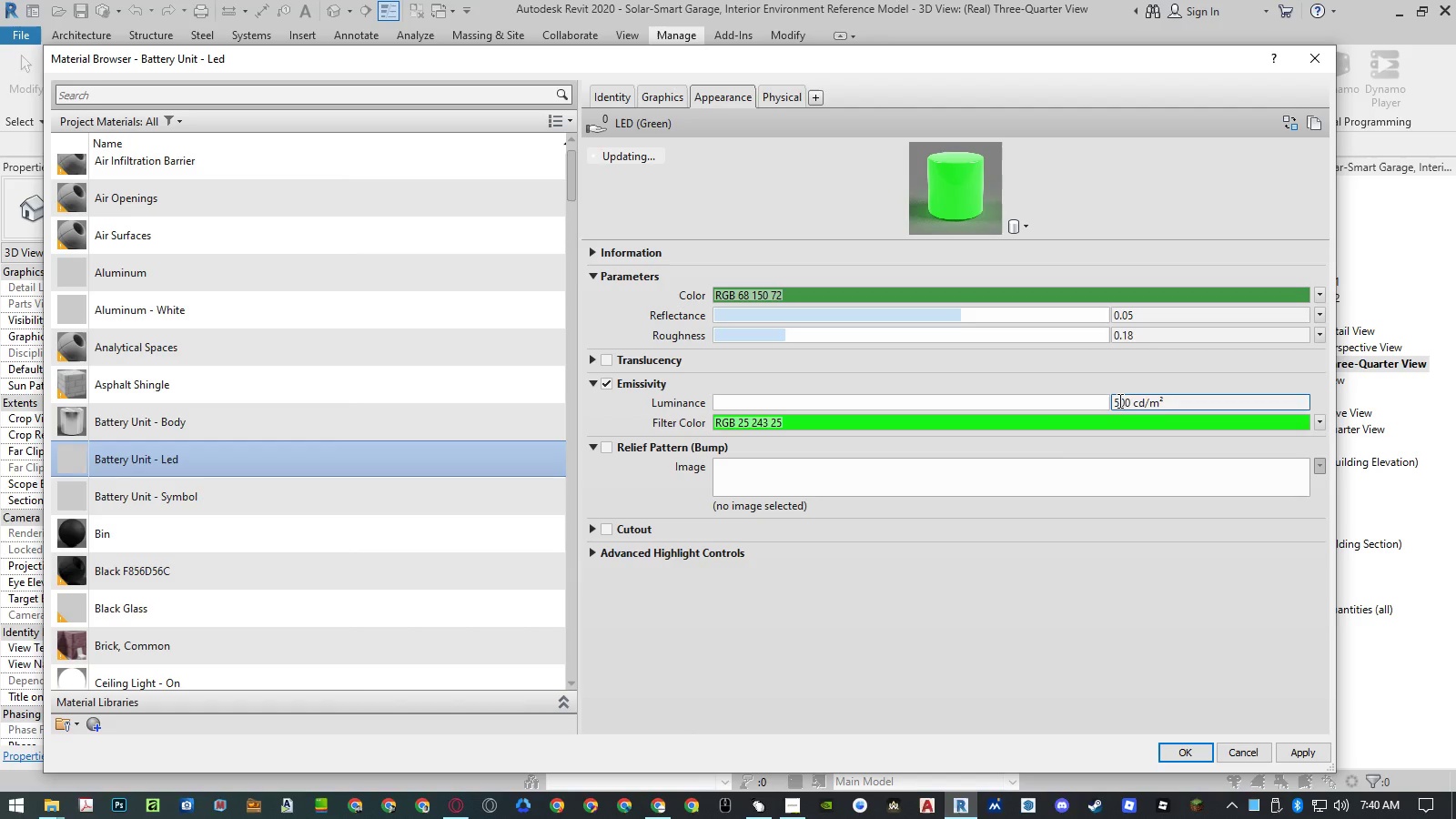 
double_click([1122, 400])
 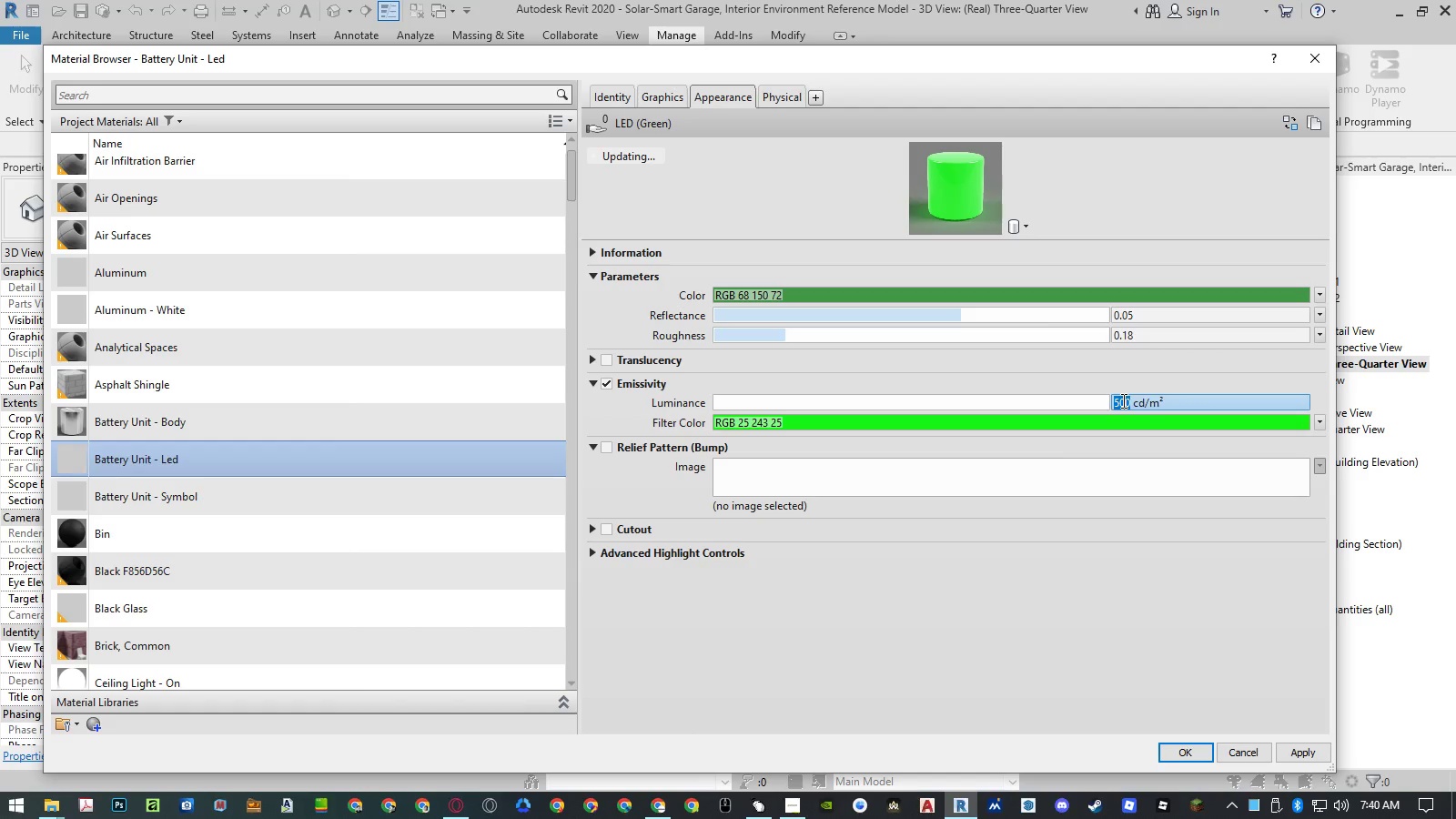 
left_click([1122, 400])
 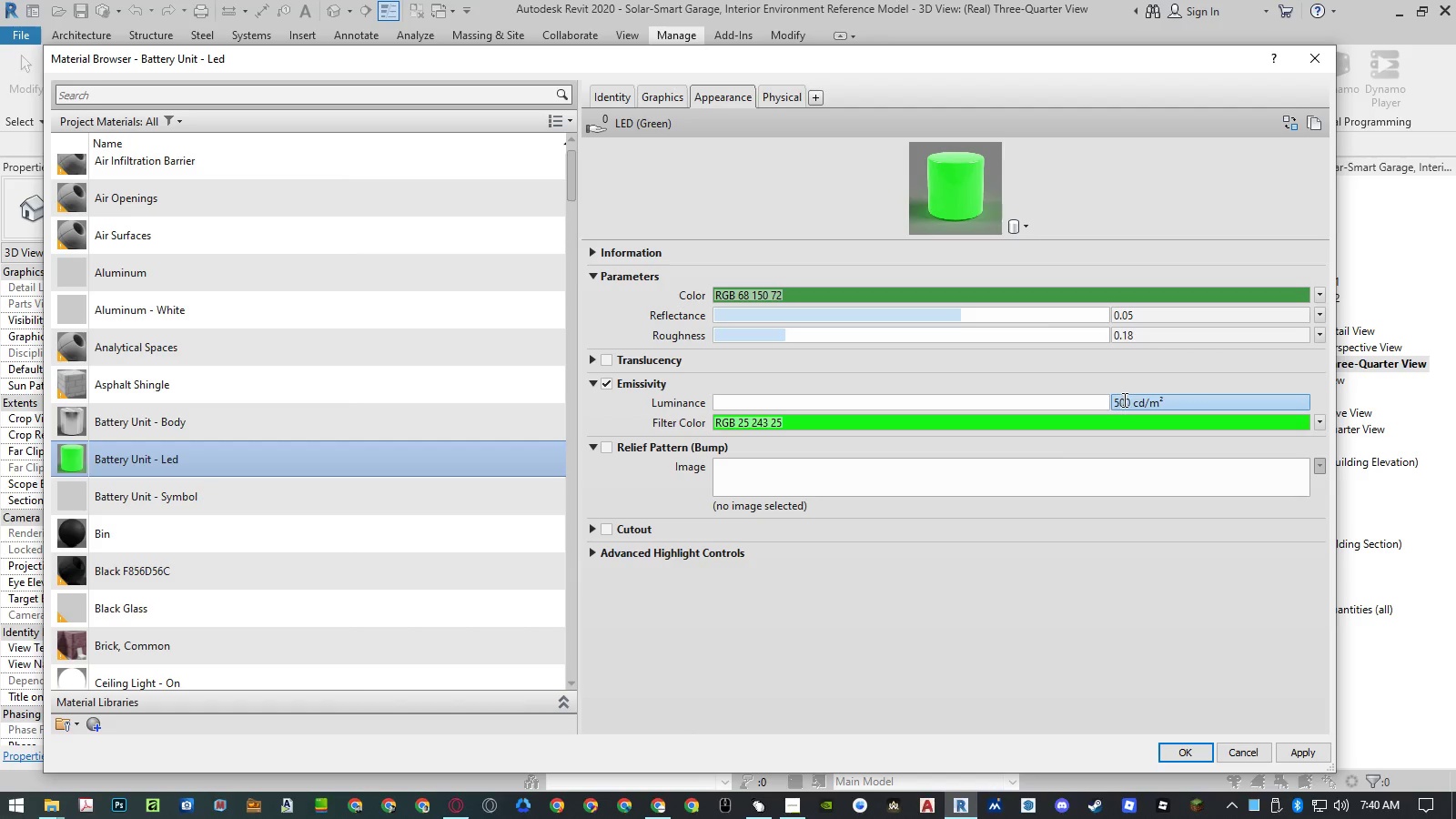 
key(Numpad0)
 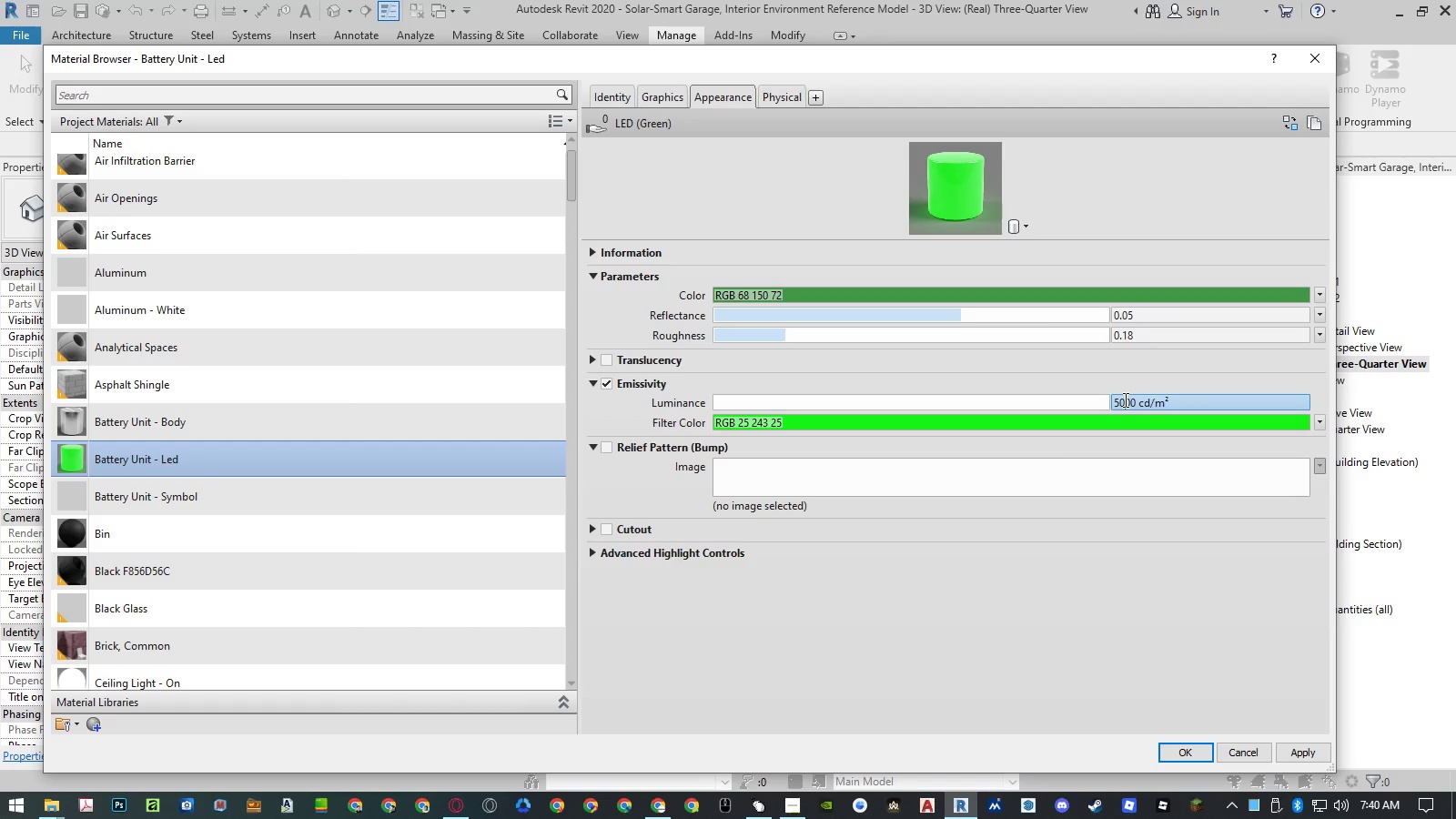 
key(NumpadEnter)
 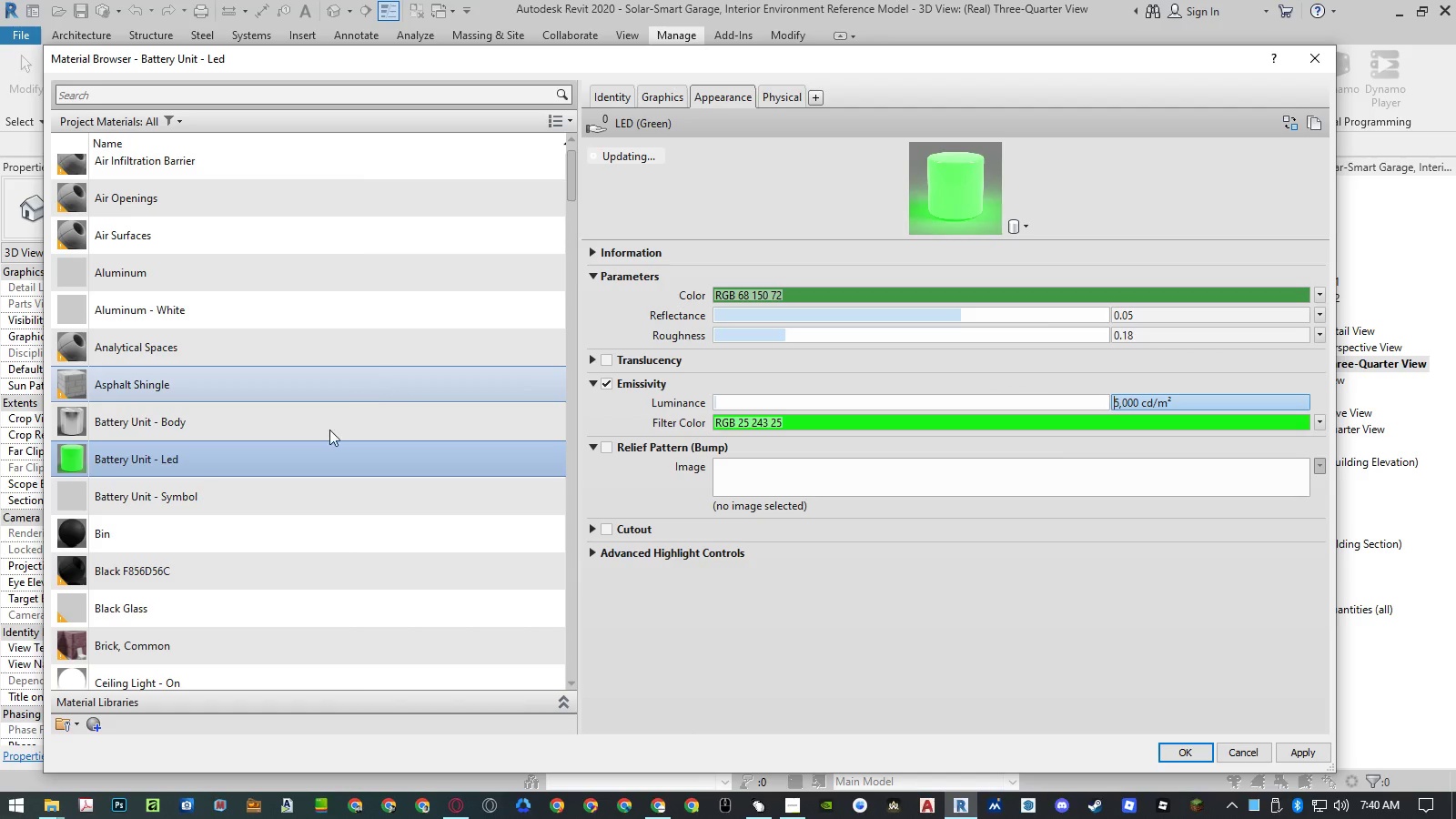 
left_click([304, 486])
 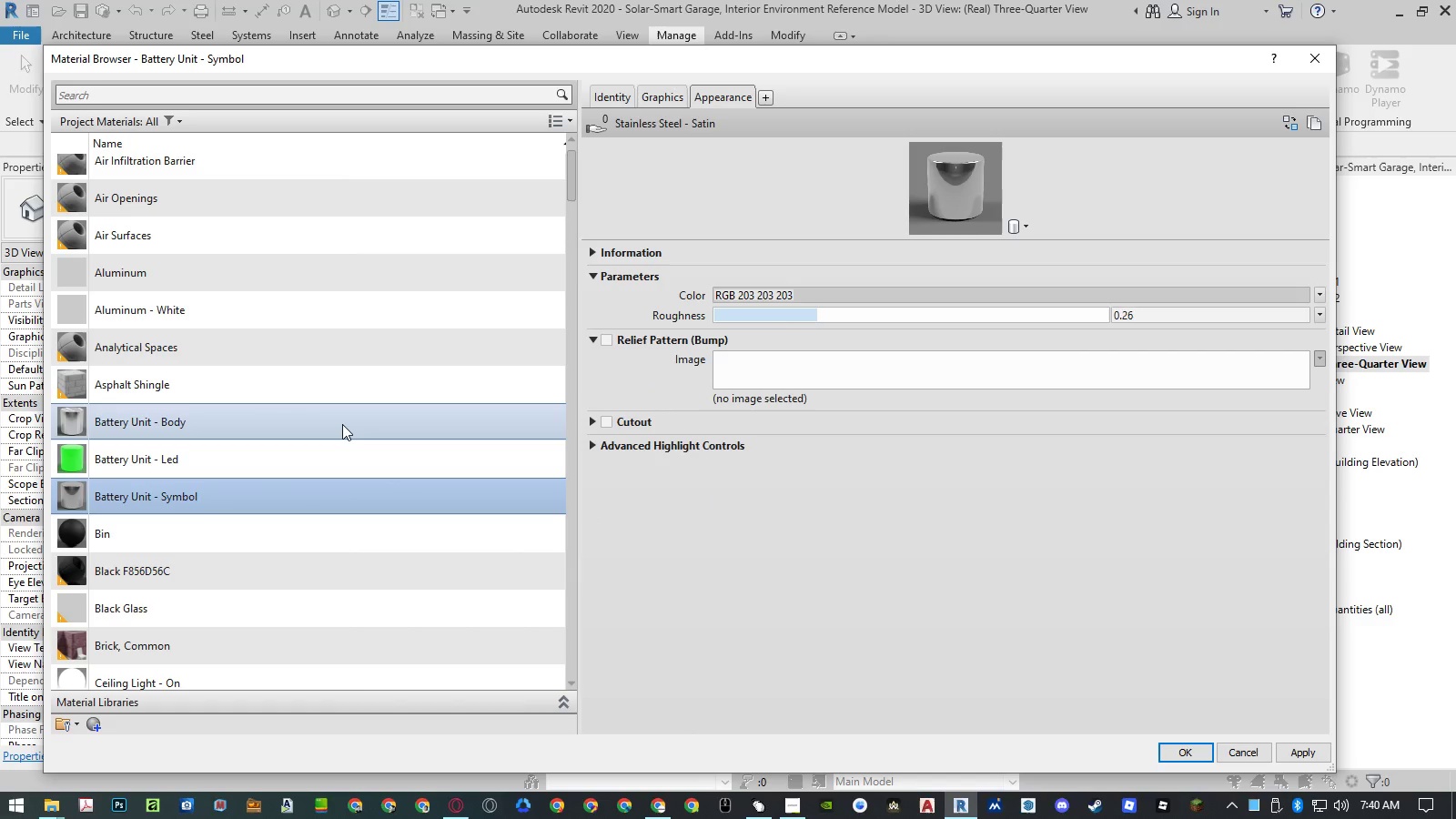 
scroll: coordinate [343, 424], scroll_direction: down, amount: 2.0
 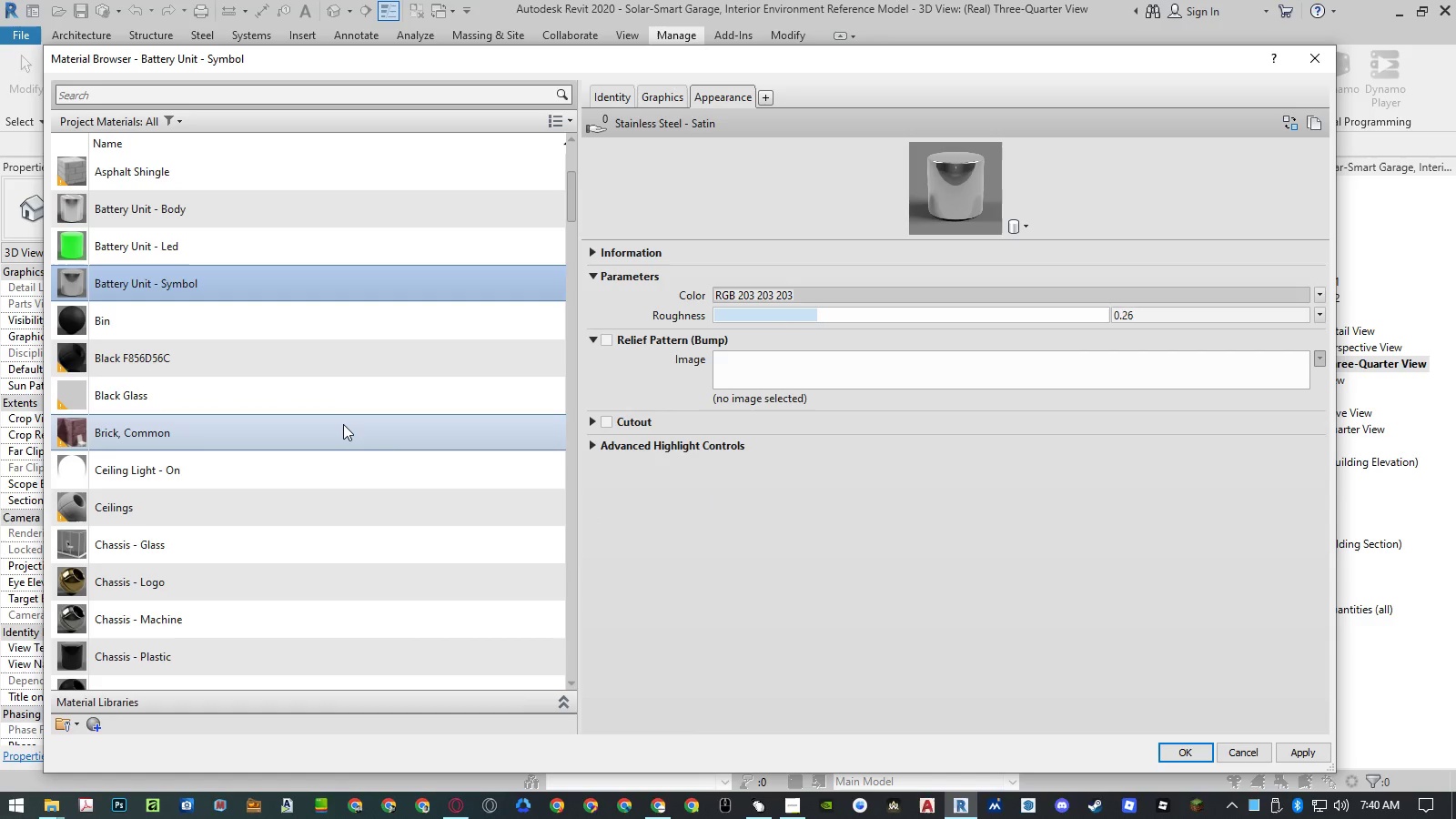 
left_click([343, 424])
 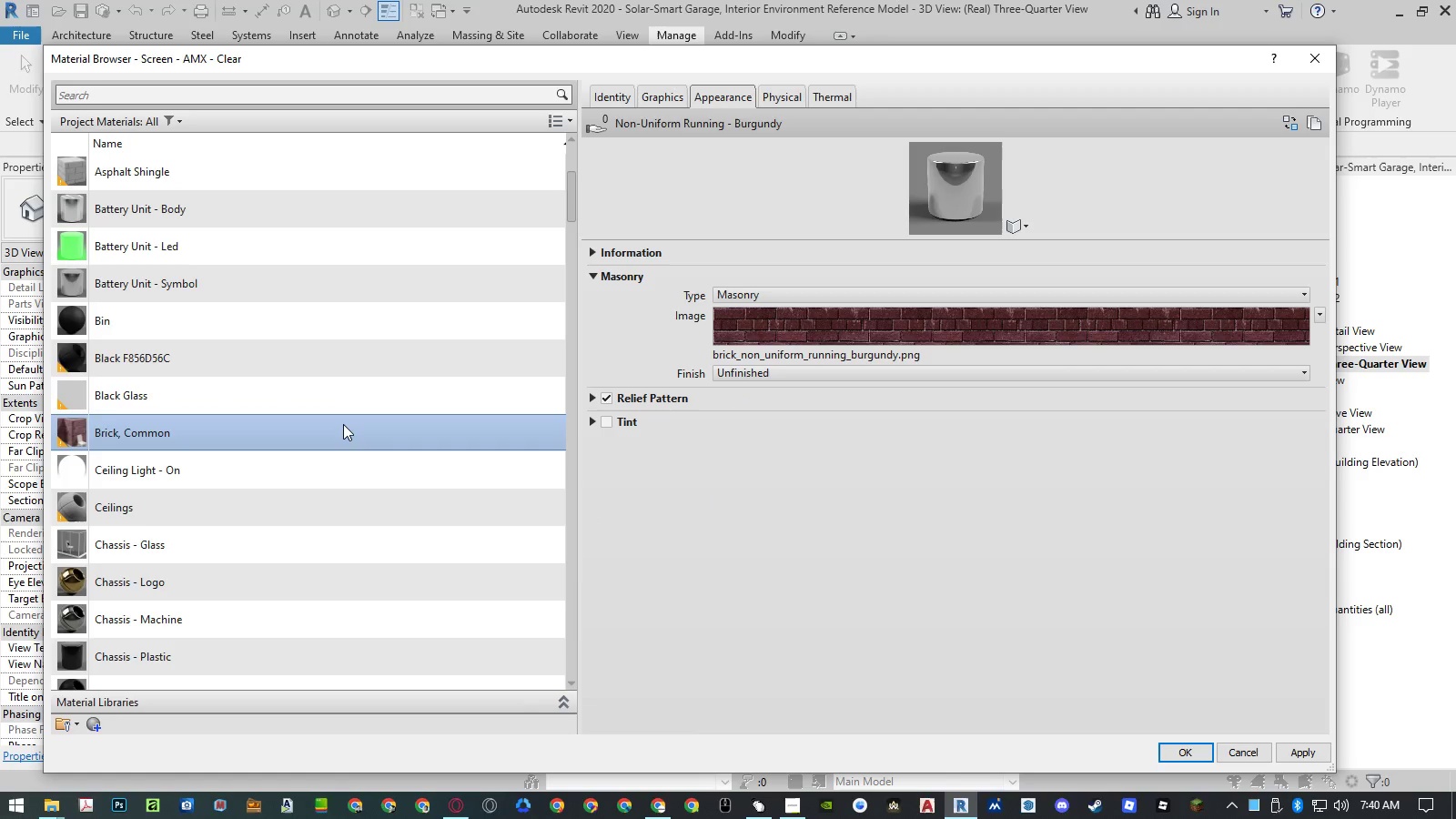 
type(so)
 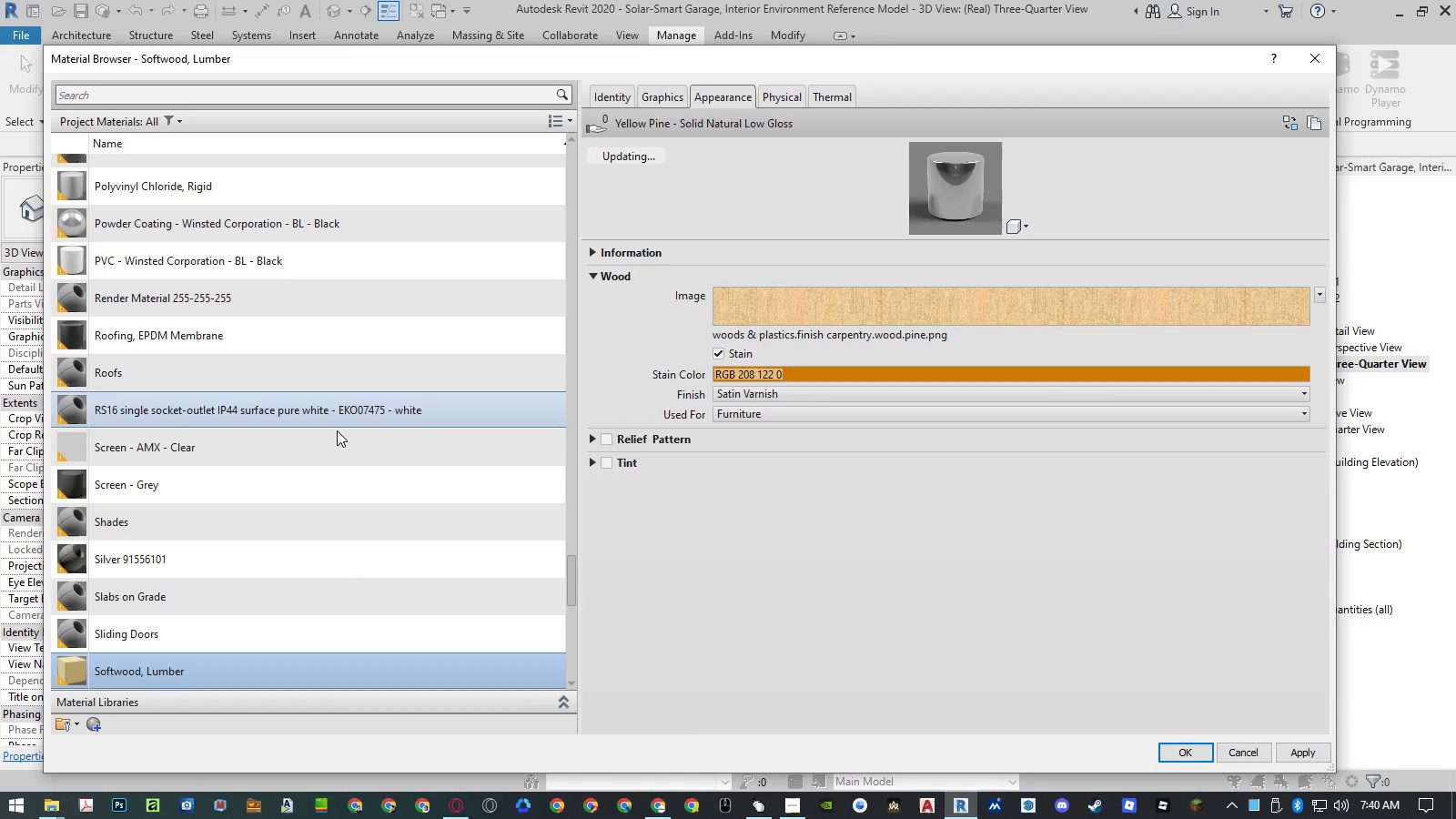 
scroll: coordinate [337, 431], scroll_direction: down, amount: 2.0
 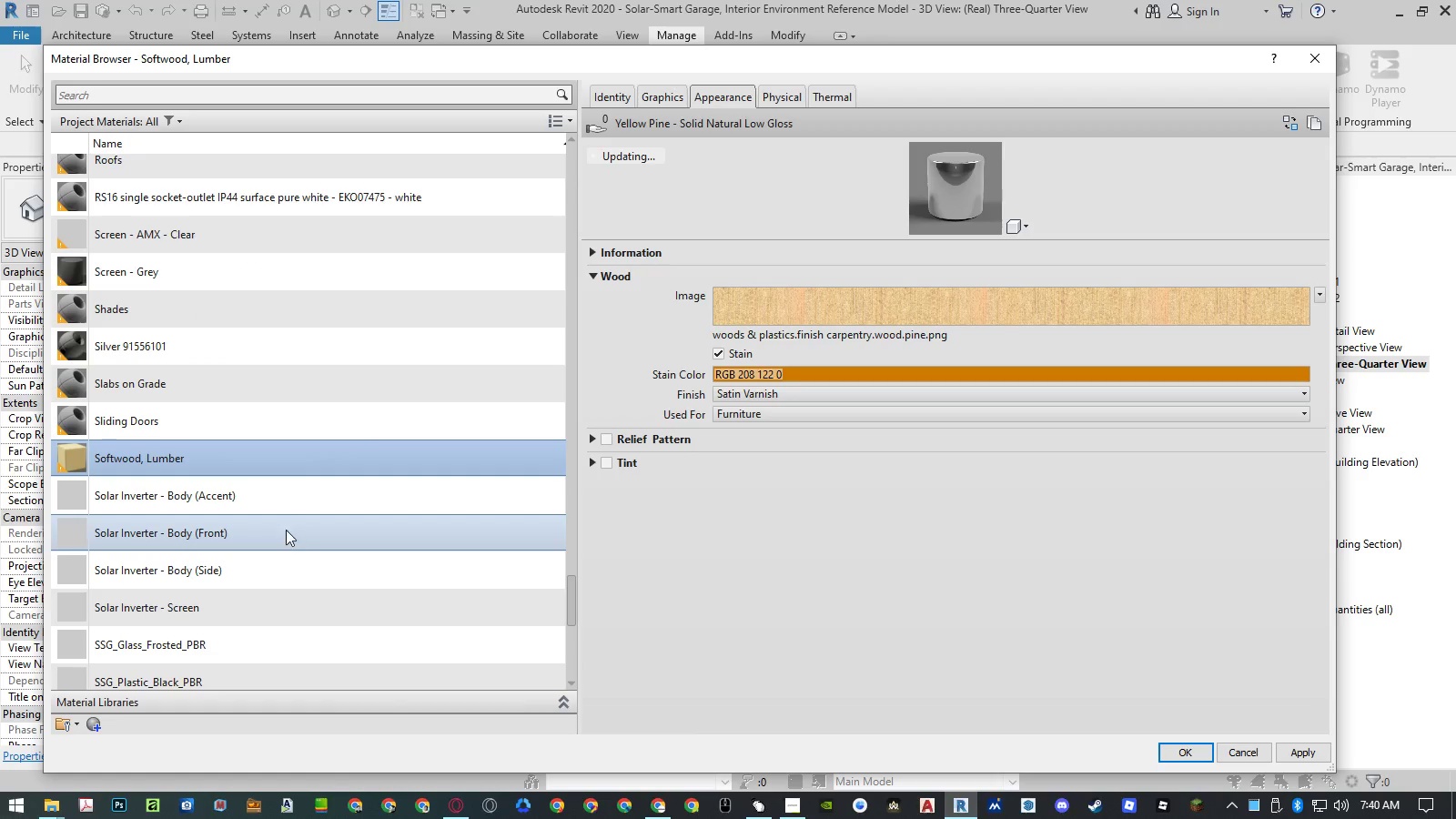 
left_click([263, 609])
 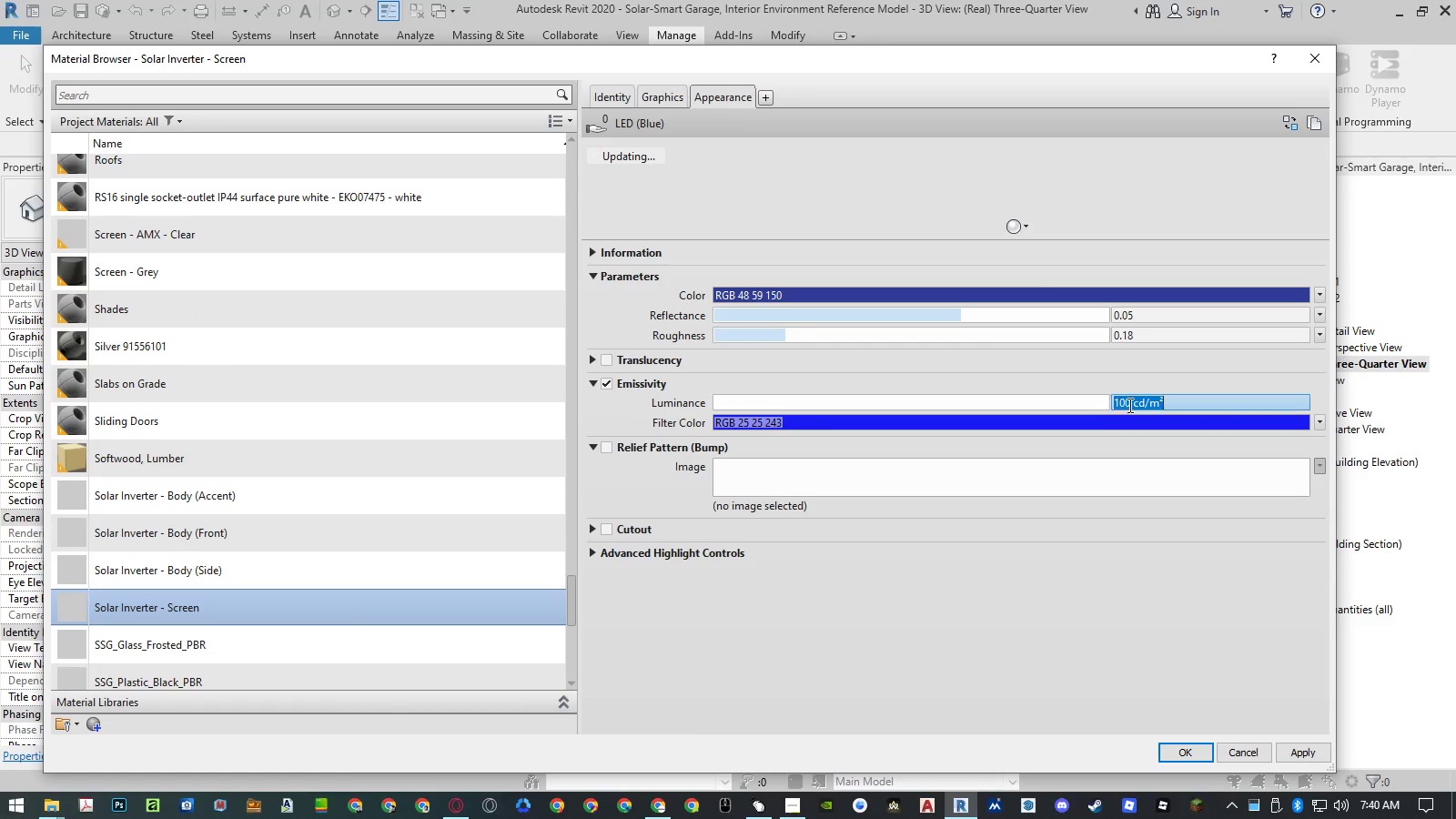 
double_click([1123, 402])
 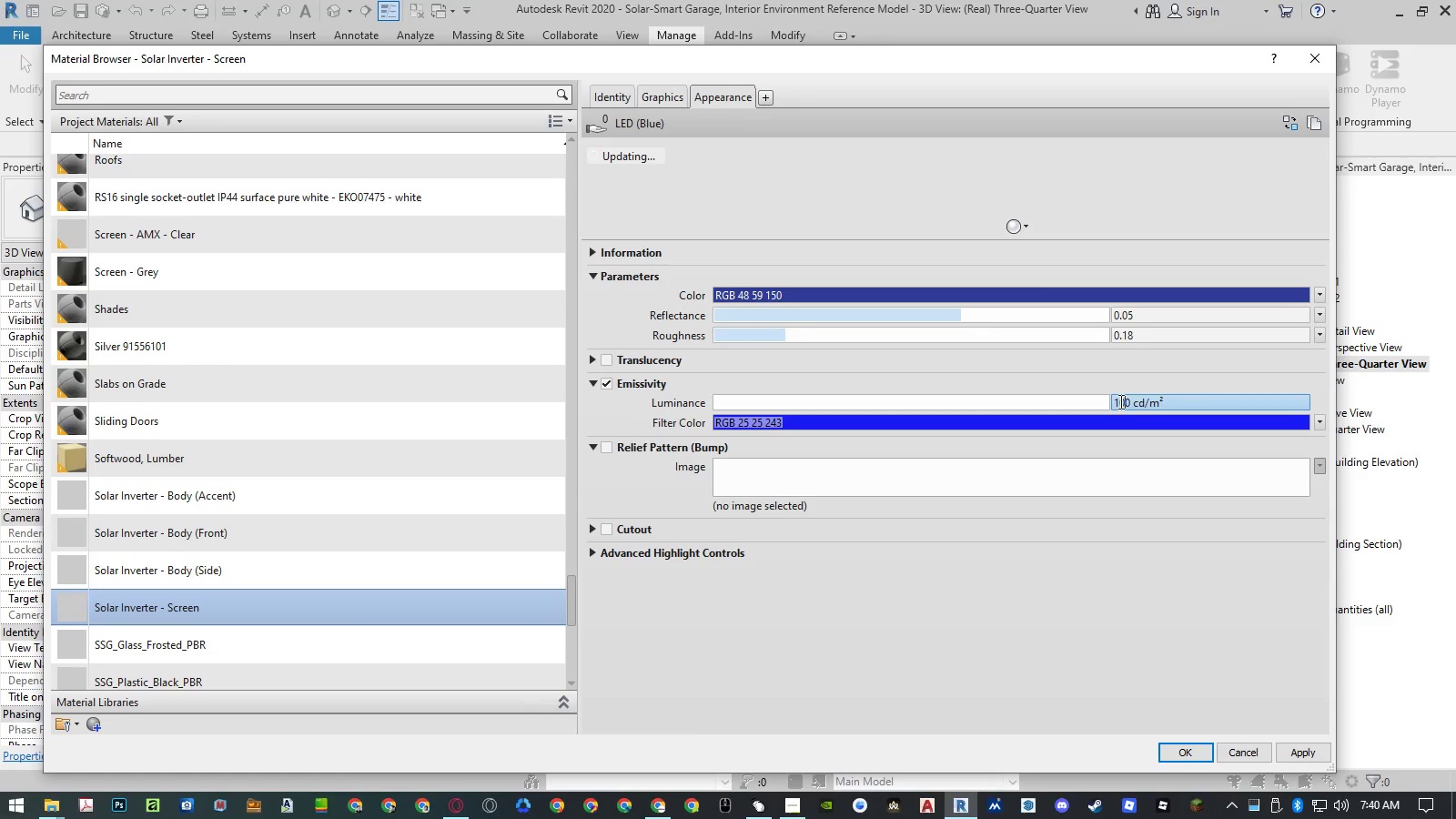 
left_click_drag(start_coordinate=[1119, 399], to_coordinate=[1113, 399])
 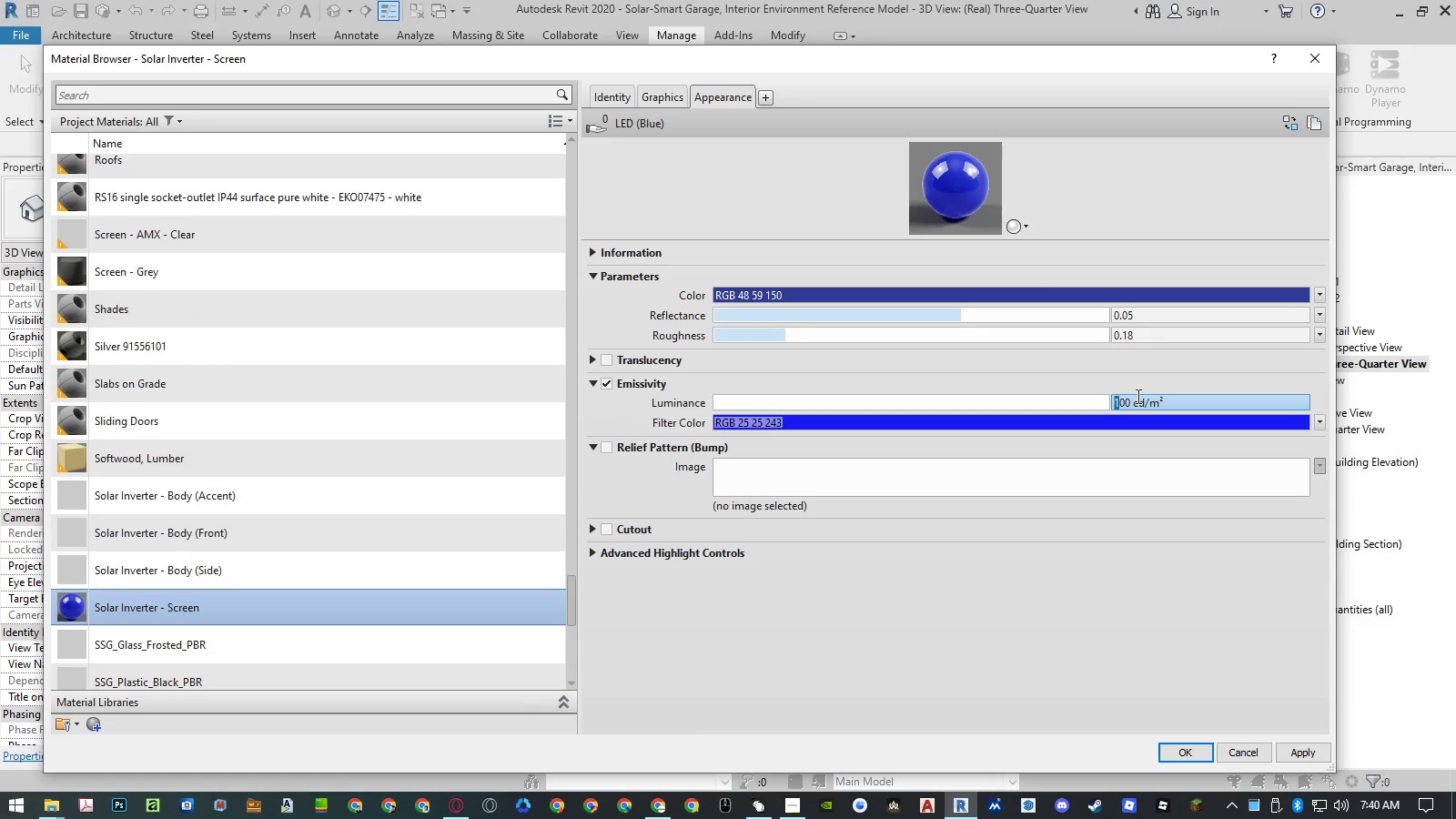 
left_click([1118, 399])
 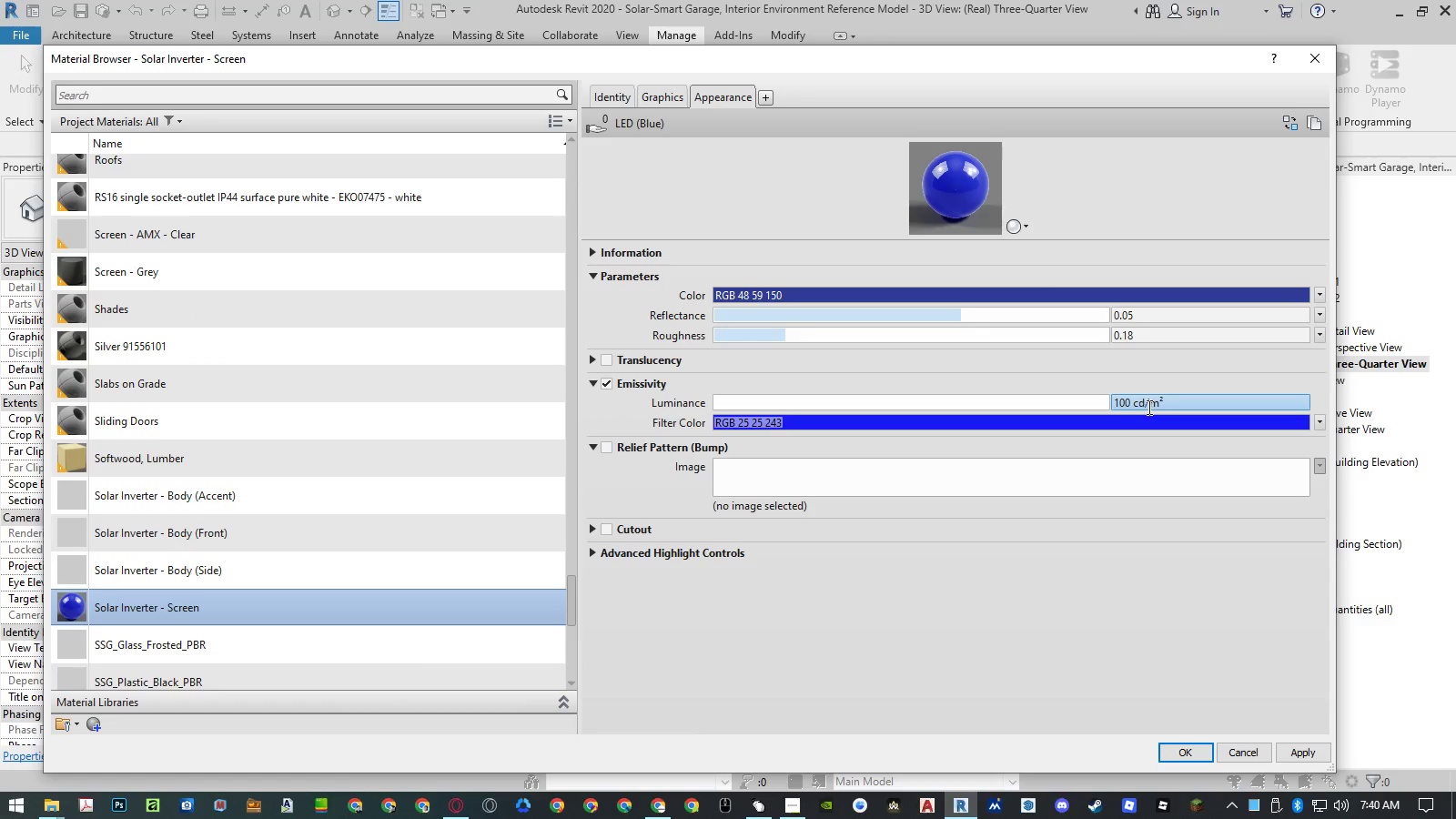 
key(Numpad0)
 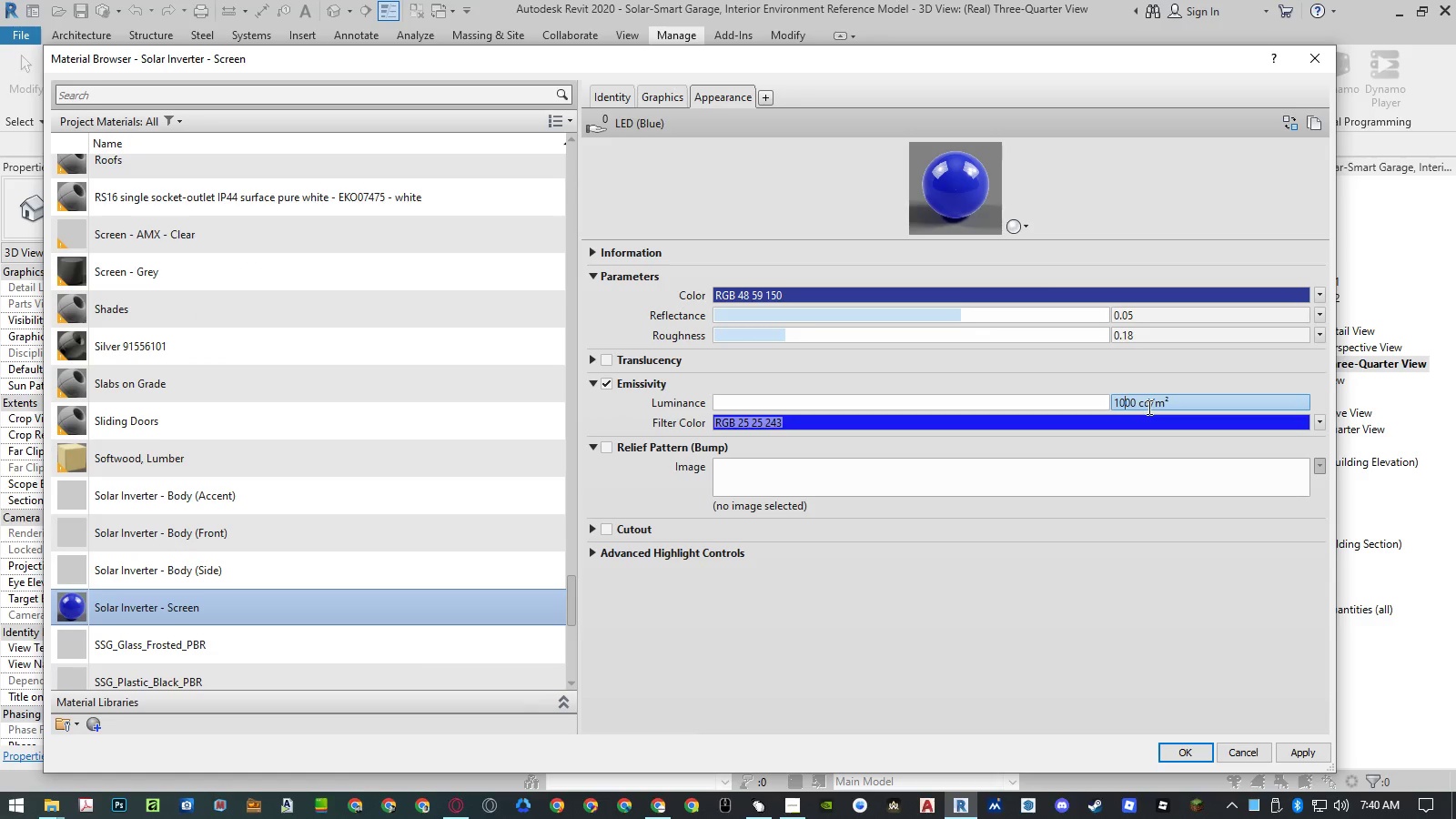 
key(NumpadEnter)
 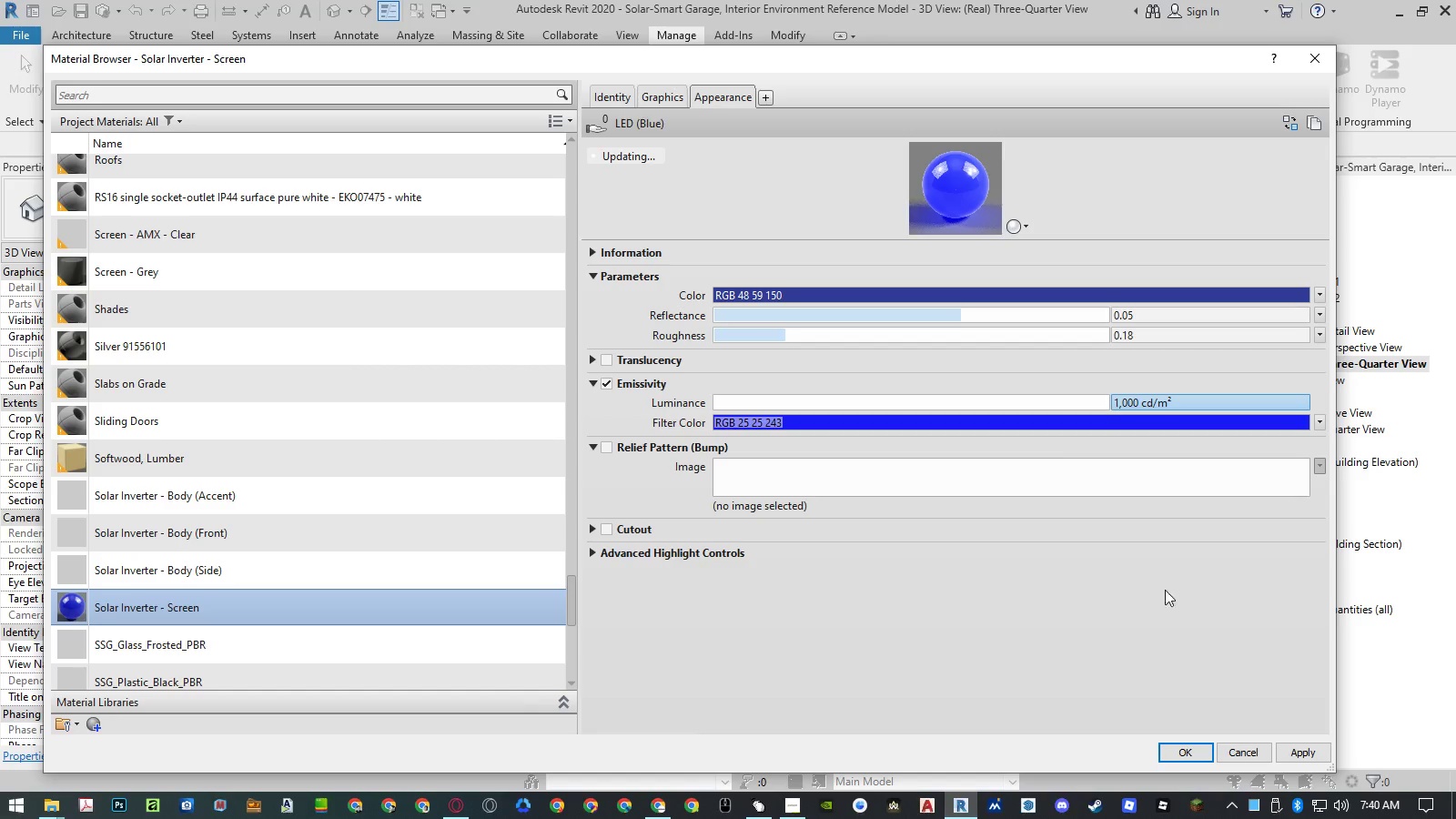 
left_click([1177, 753])
 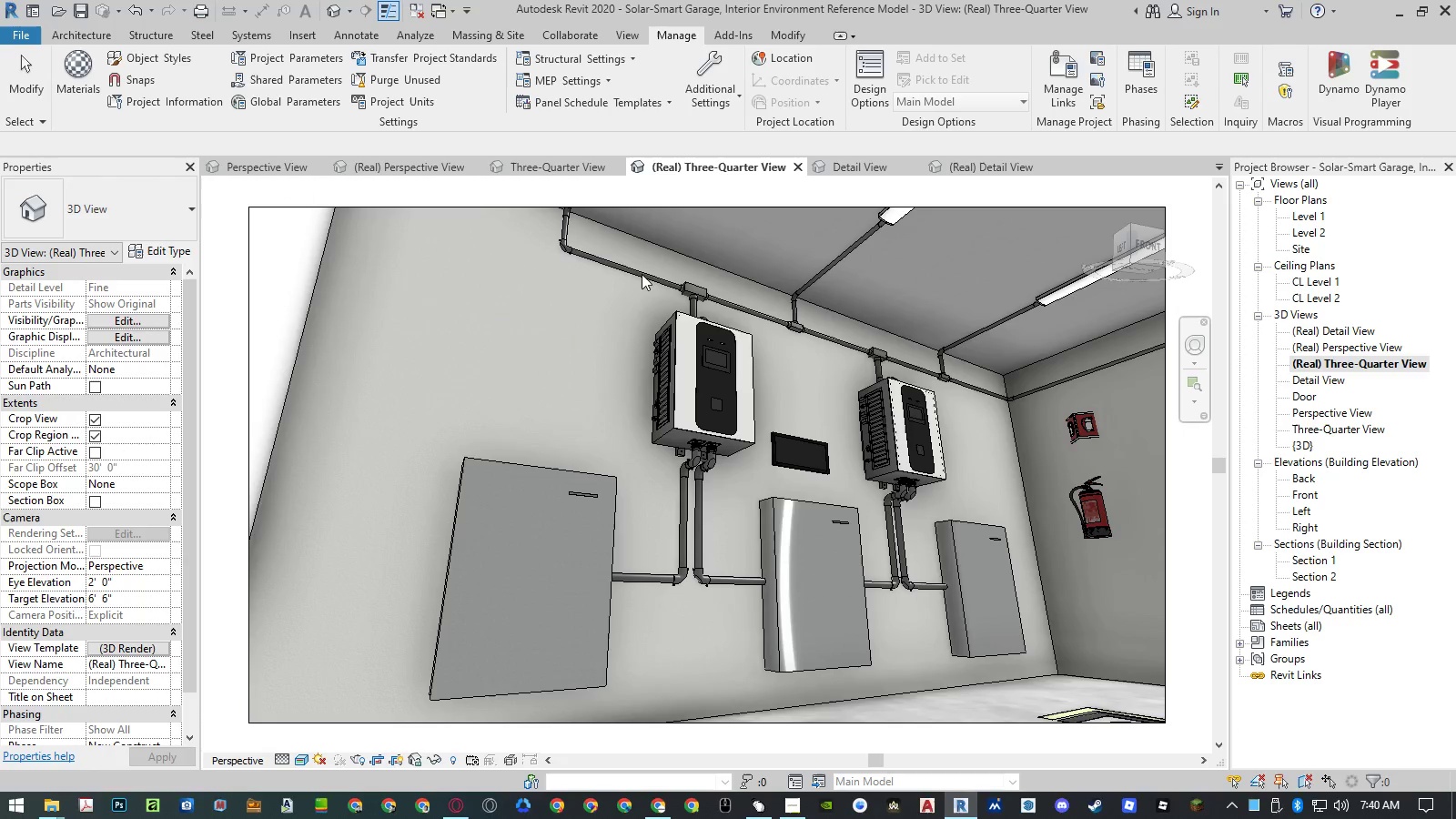 
left_click([476, 170])
 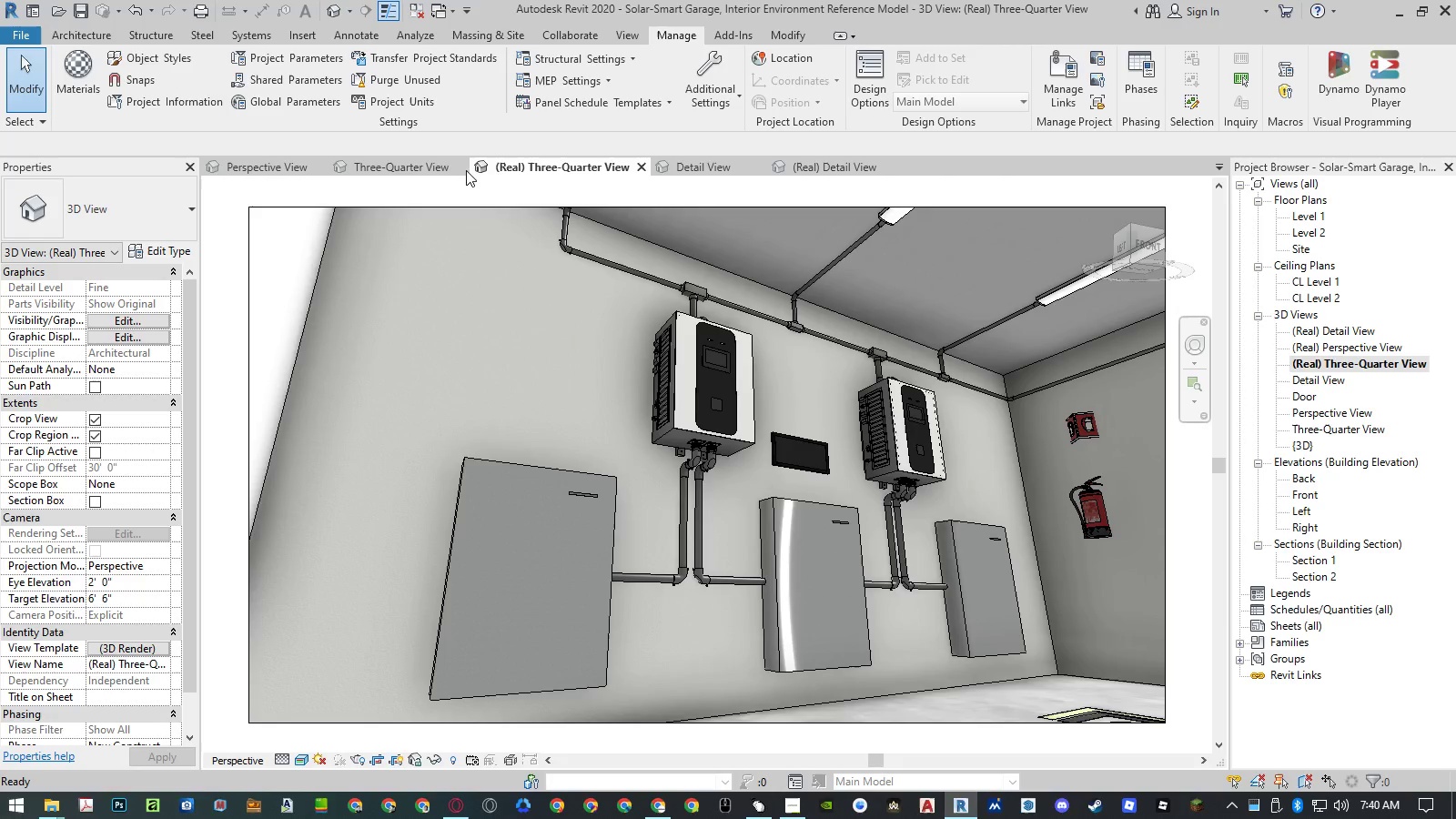 
left_click([458, 168])
 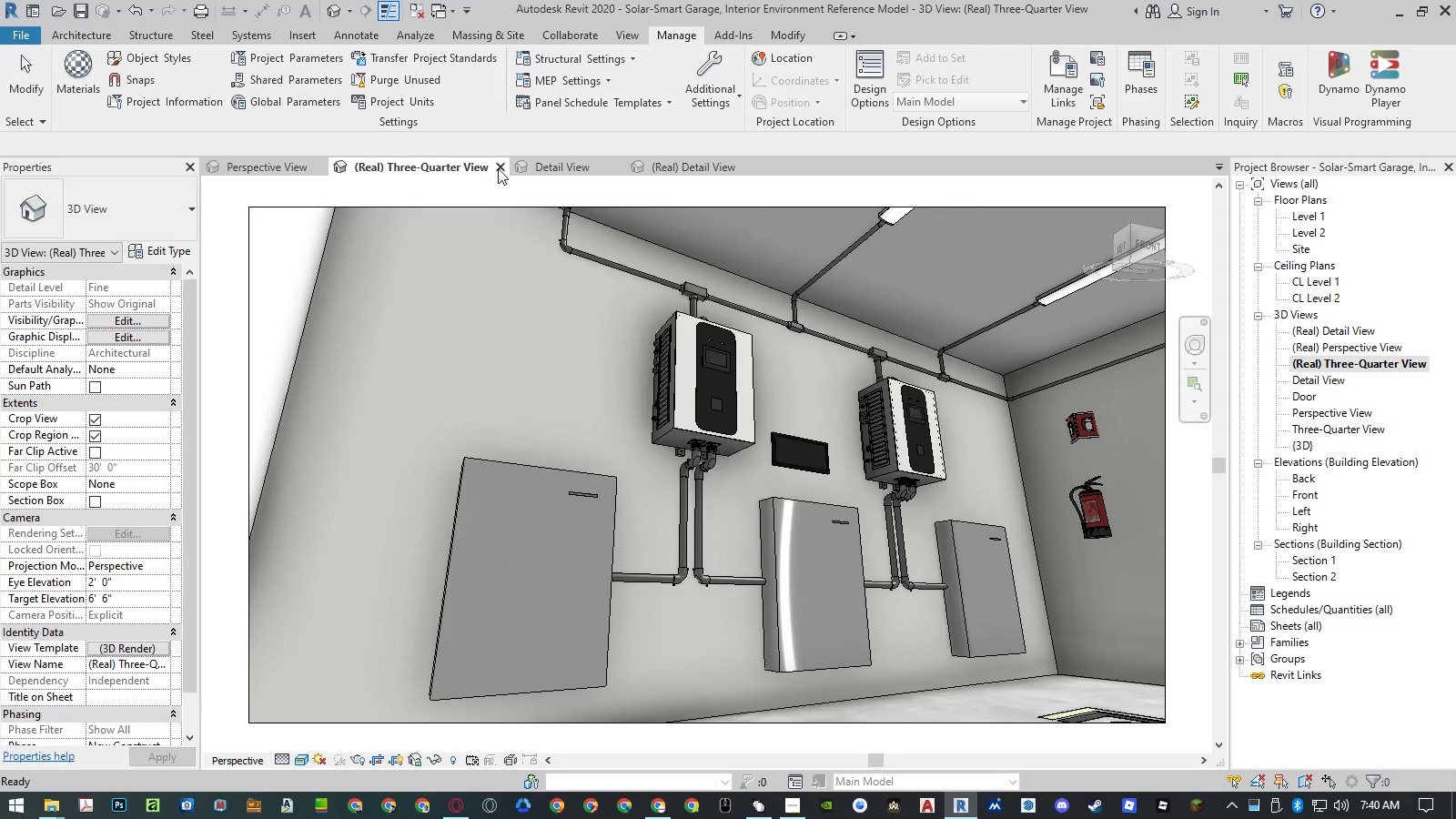 
left_click([499, 168])
 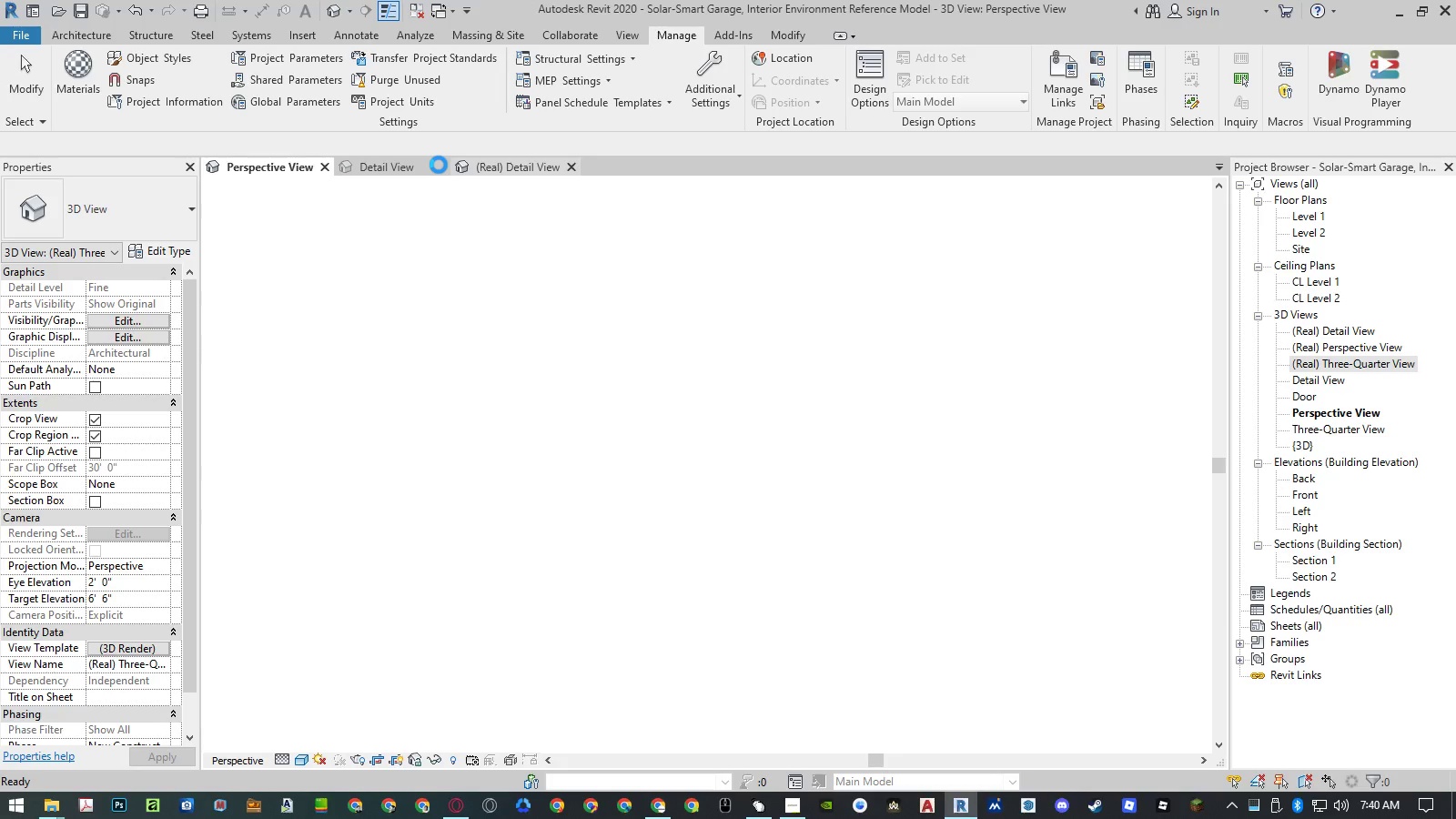 
left_click([439, 165])
 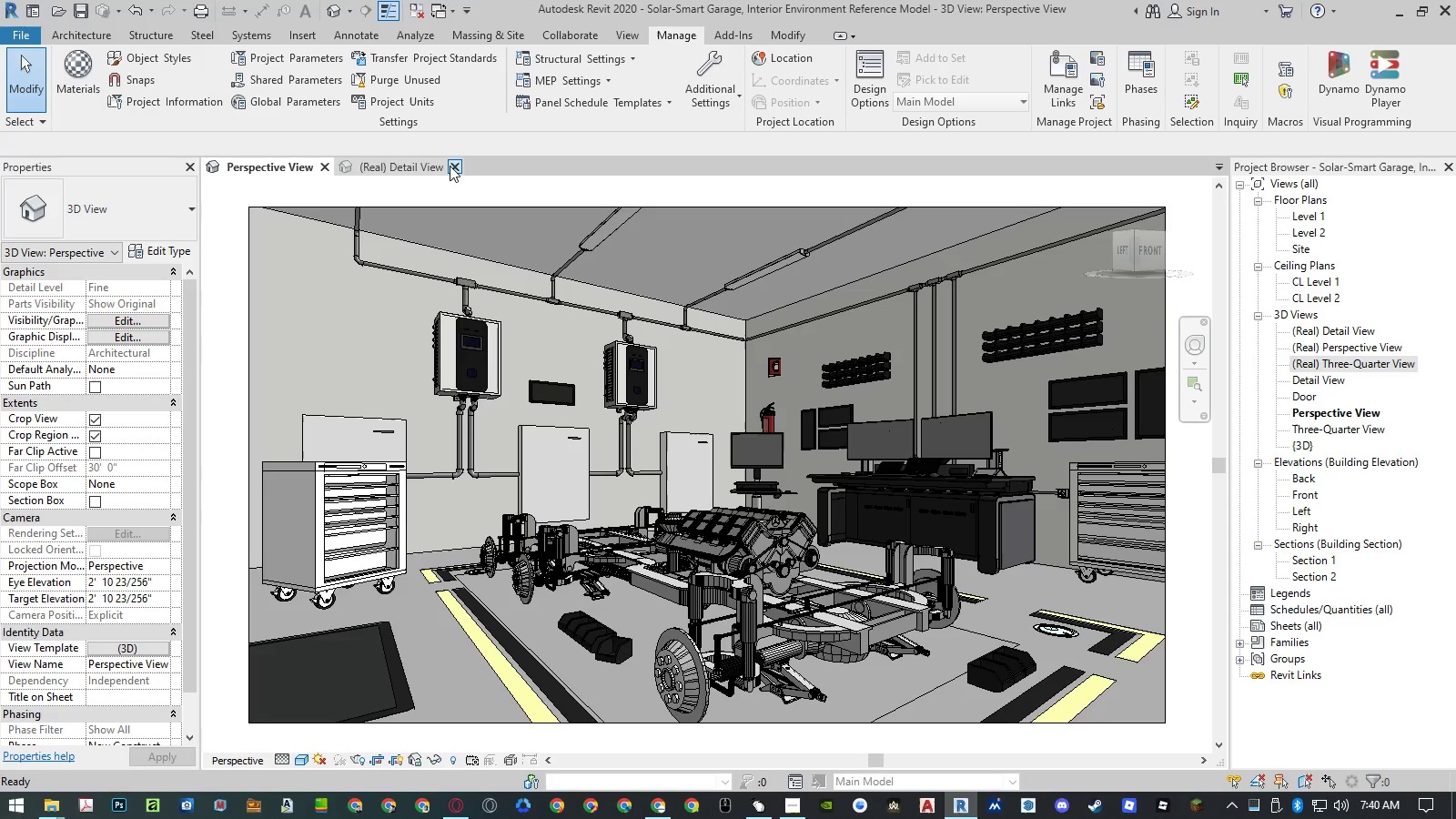 
left_click([451, 166])
 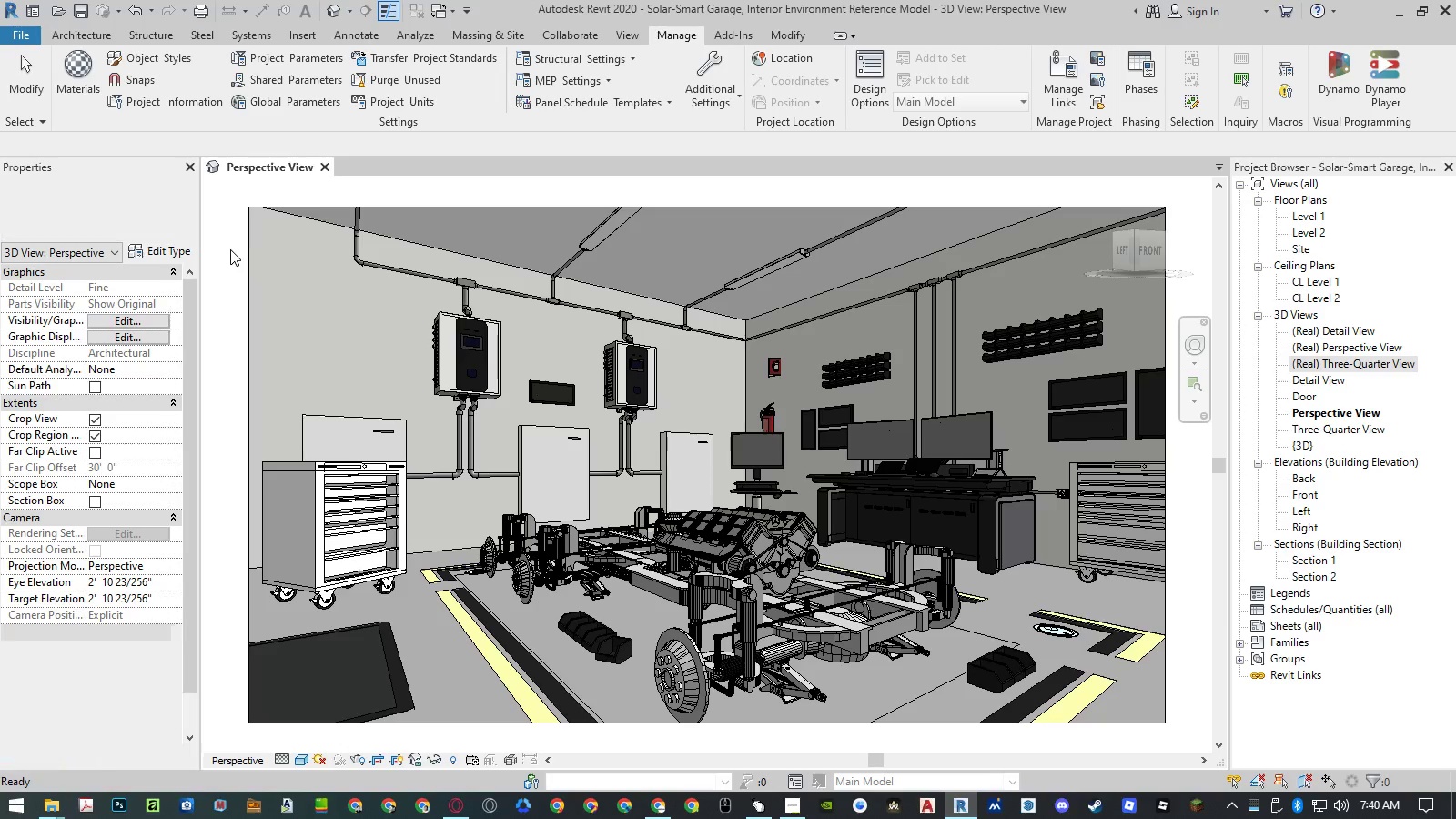 
left_click([228, 250])
 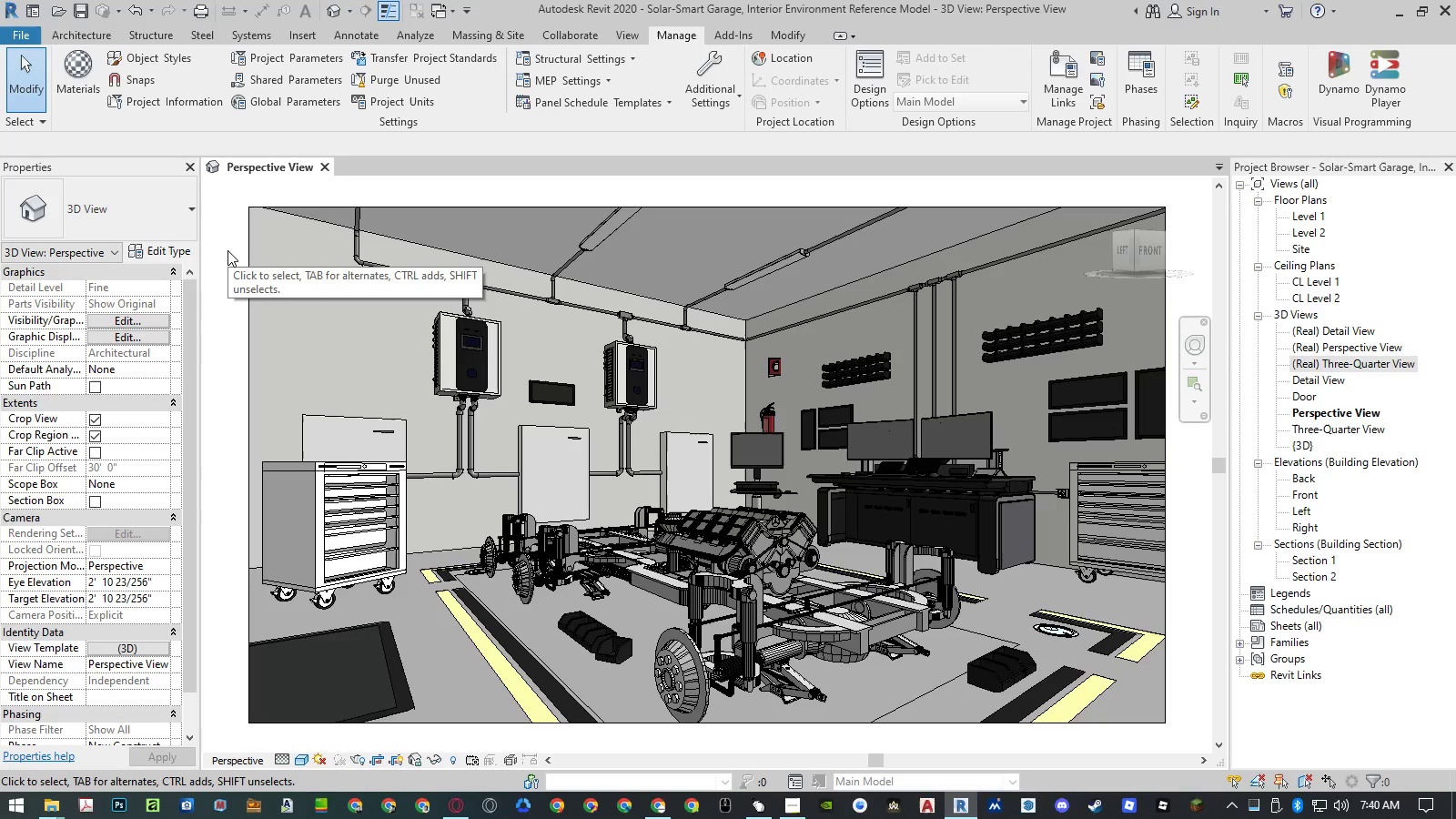 
left_click([389, 82])
 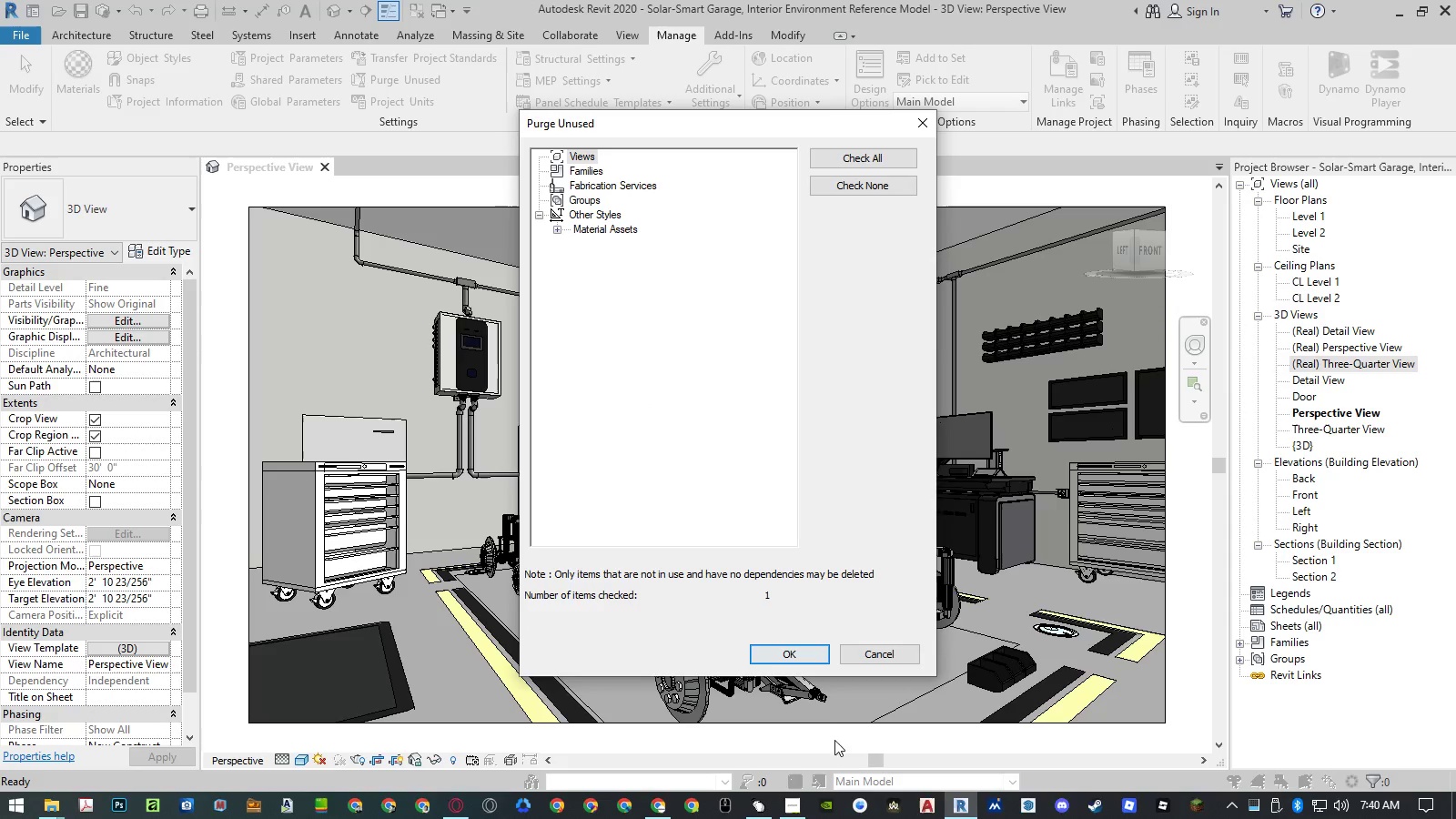 
left_click([794, 652])
 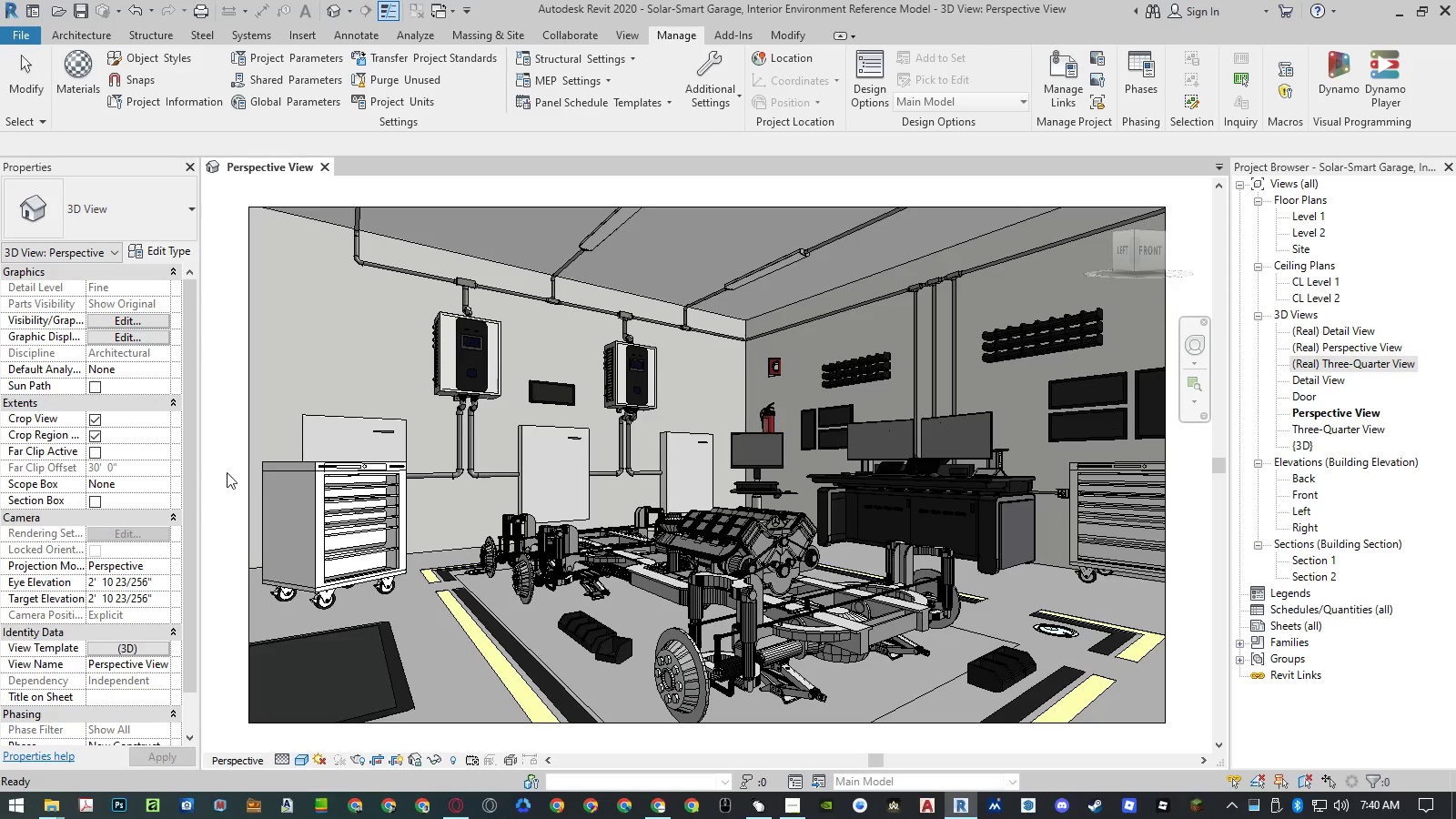 
left_click([225, 471])
 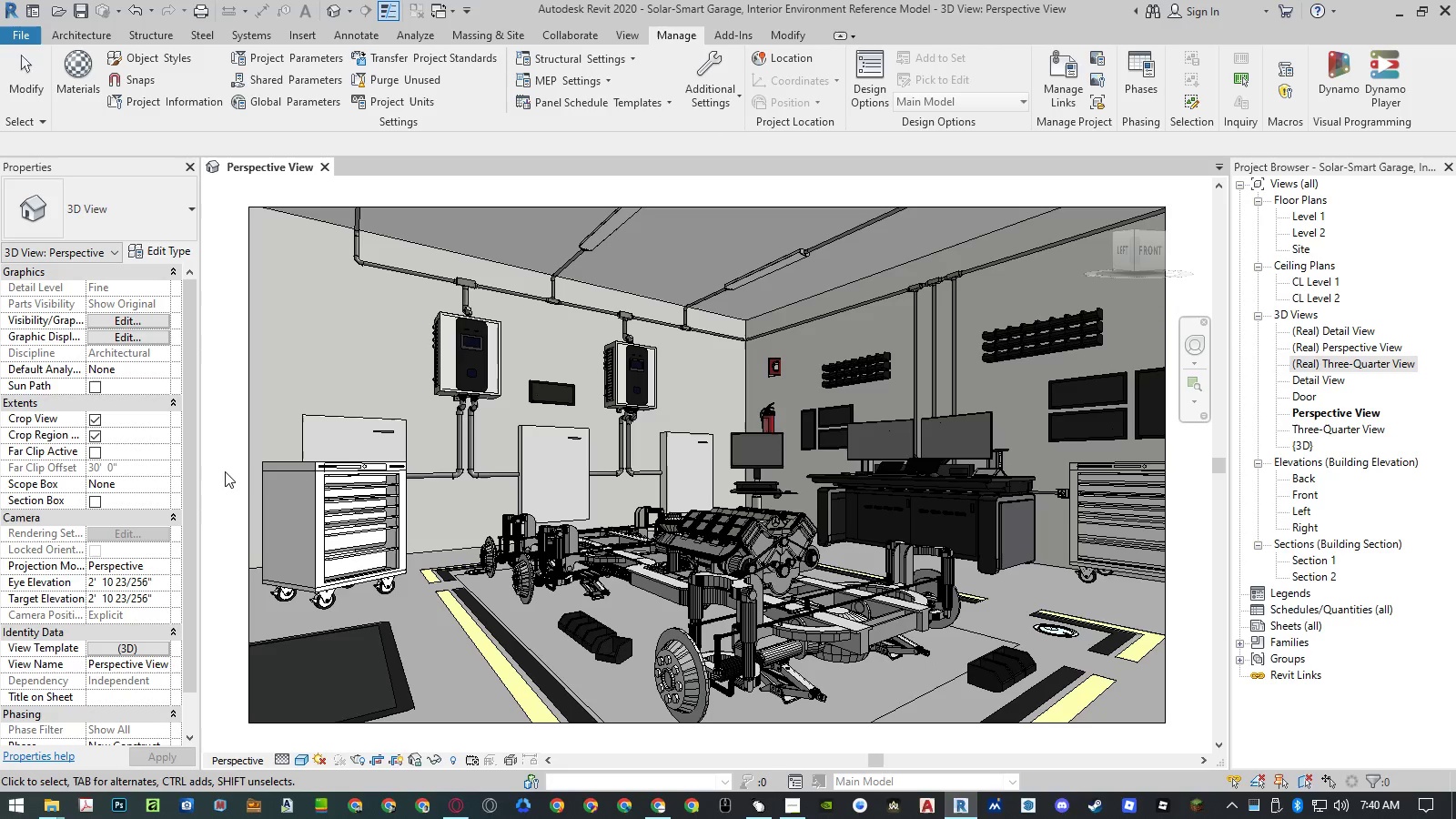 
key(Control+S)
 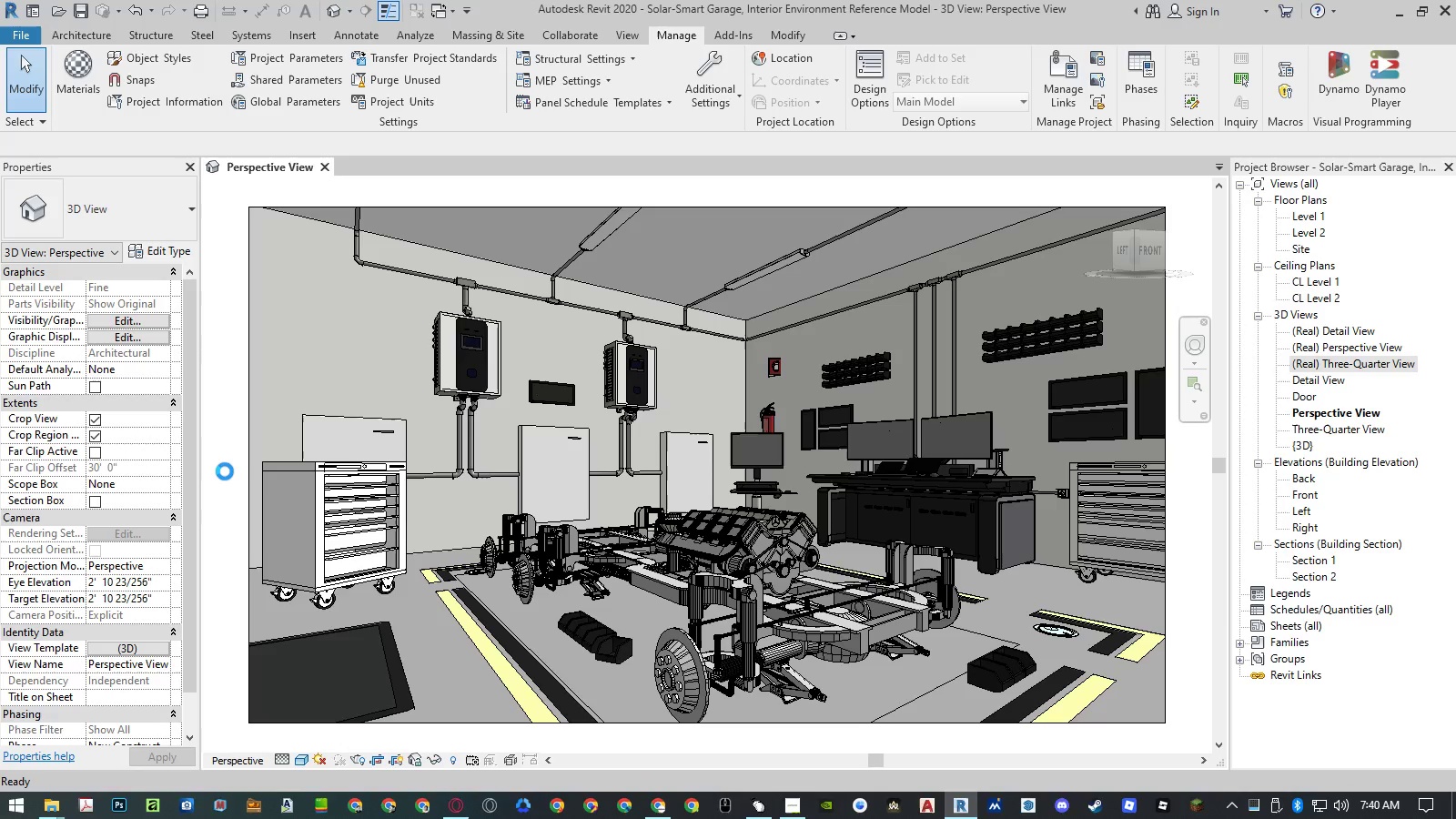 
wait(5.59)
 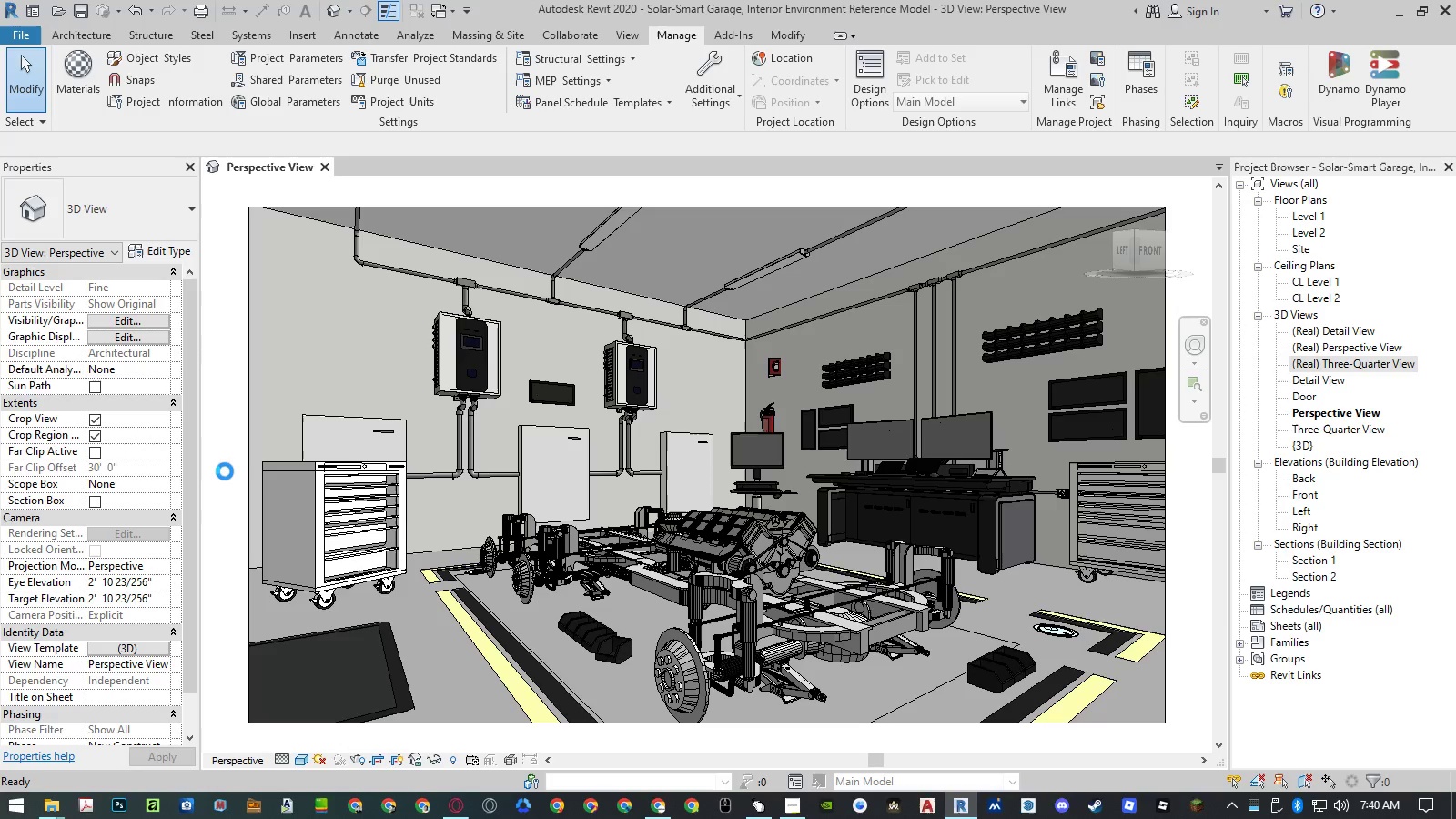 
hold_key(key=AltLeft, duration=0.48)
 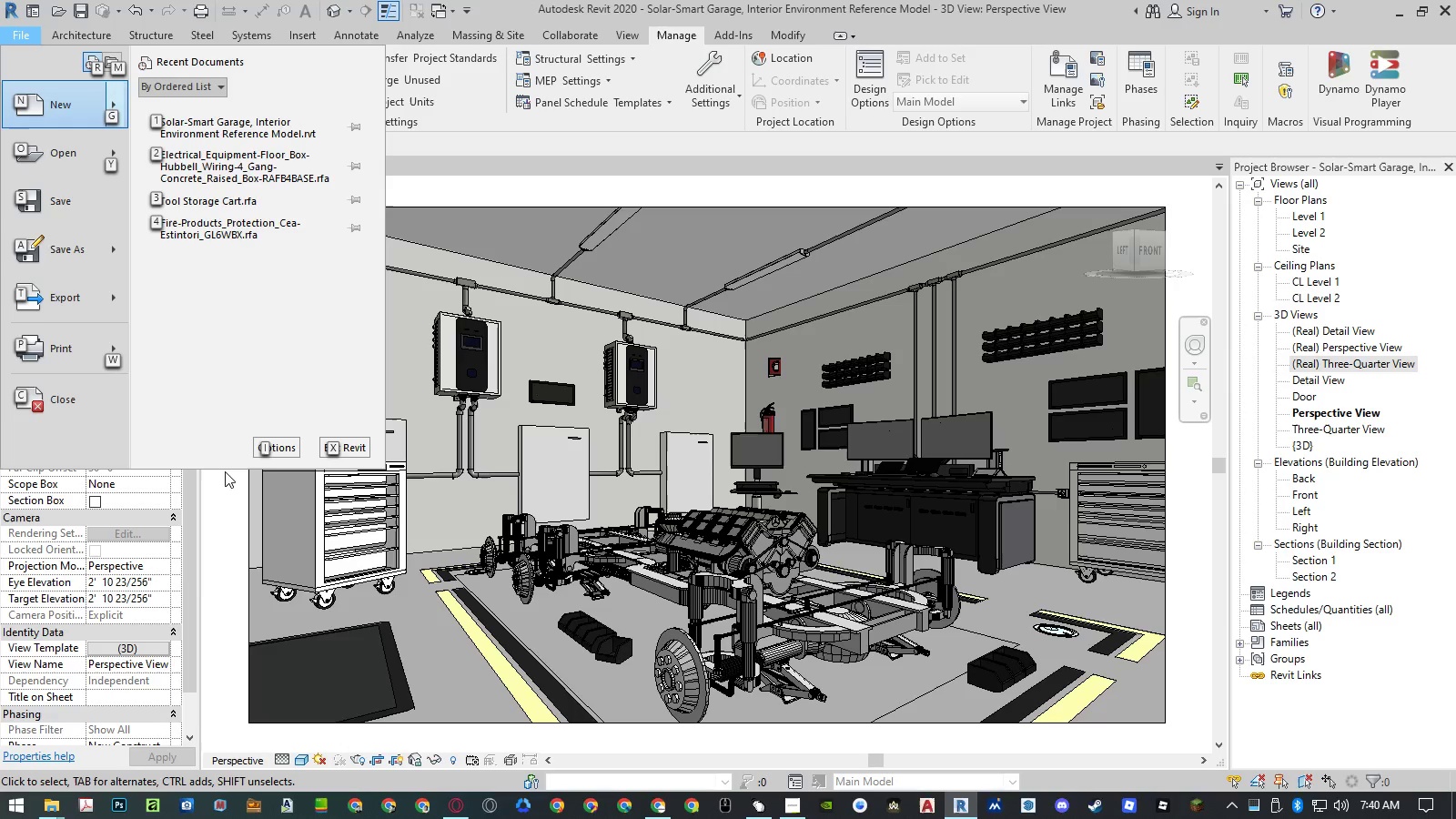 
type(ftf)
 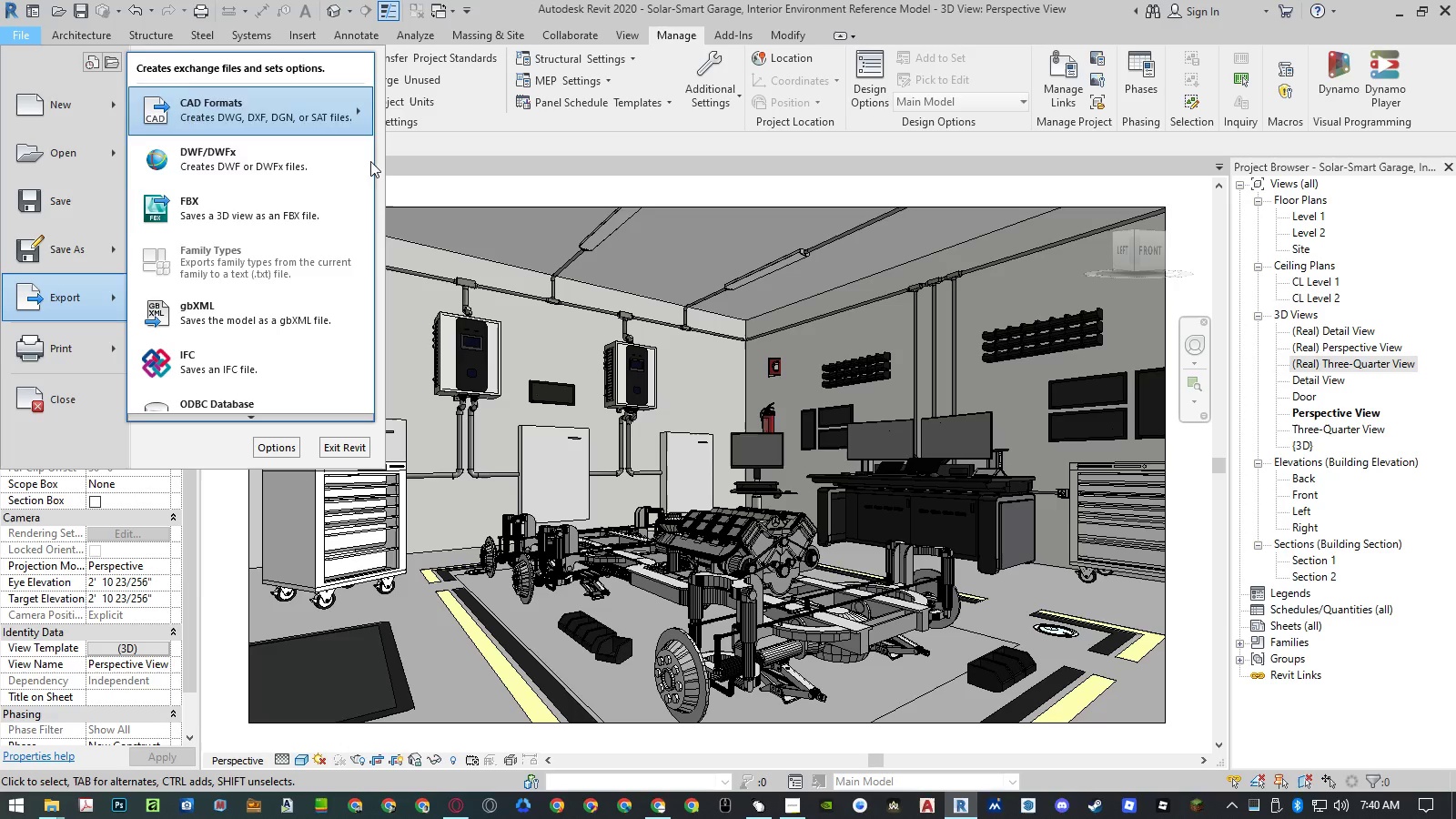 
left_click([329, 199])
 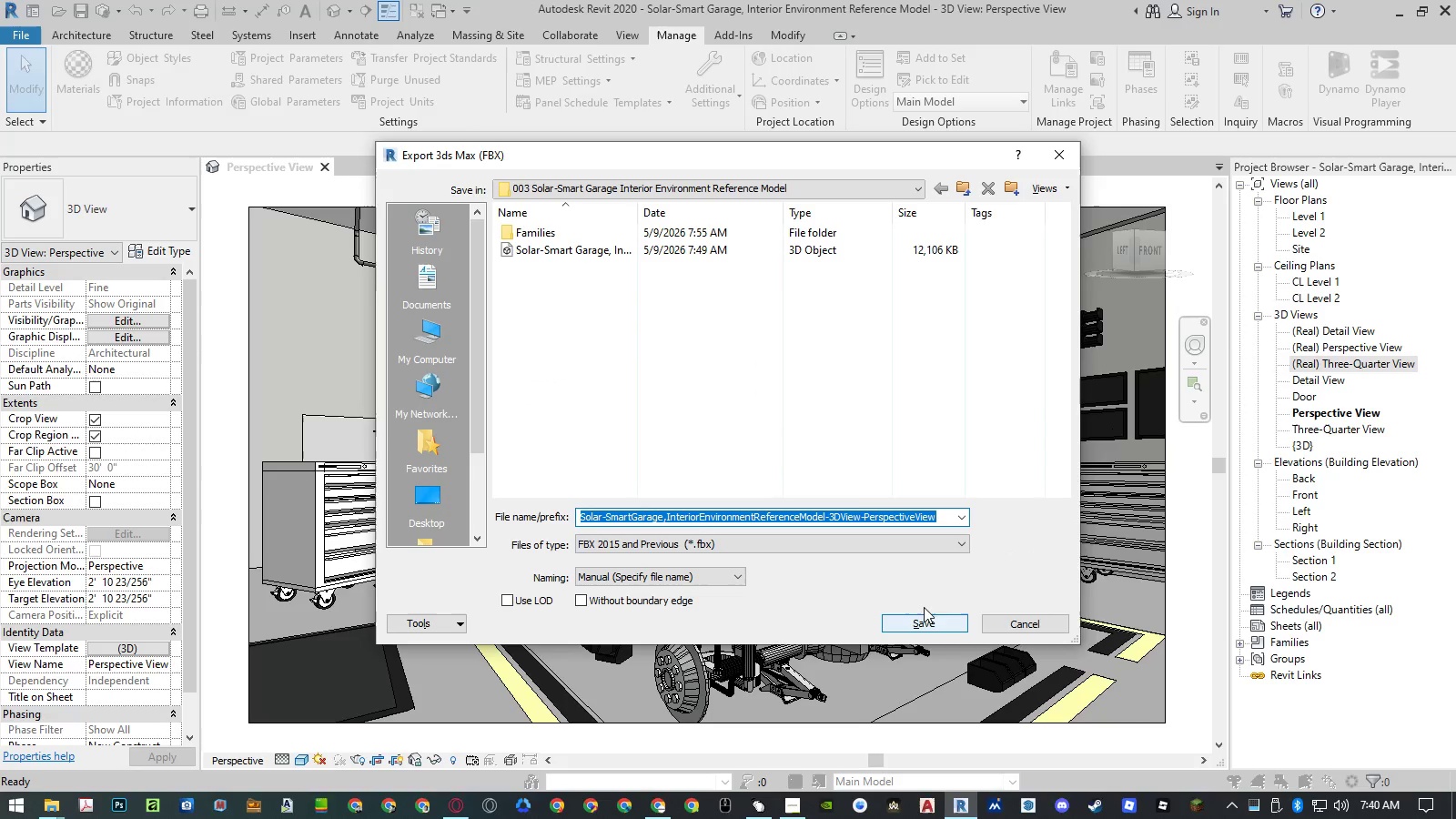 
left_click([573, 249])
 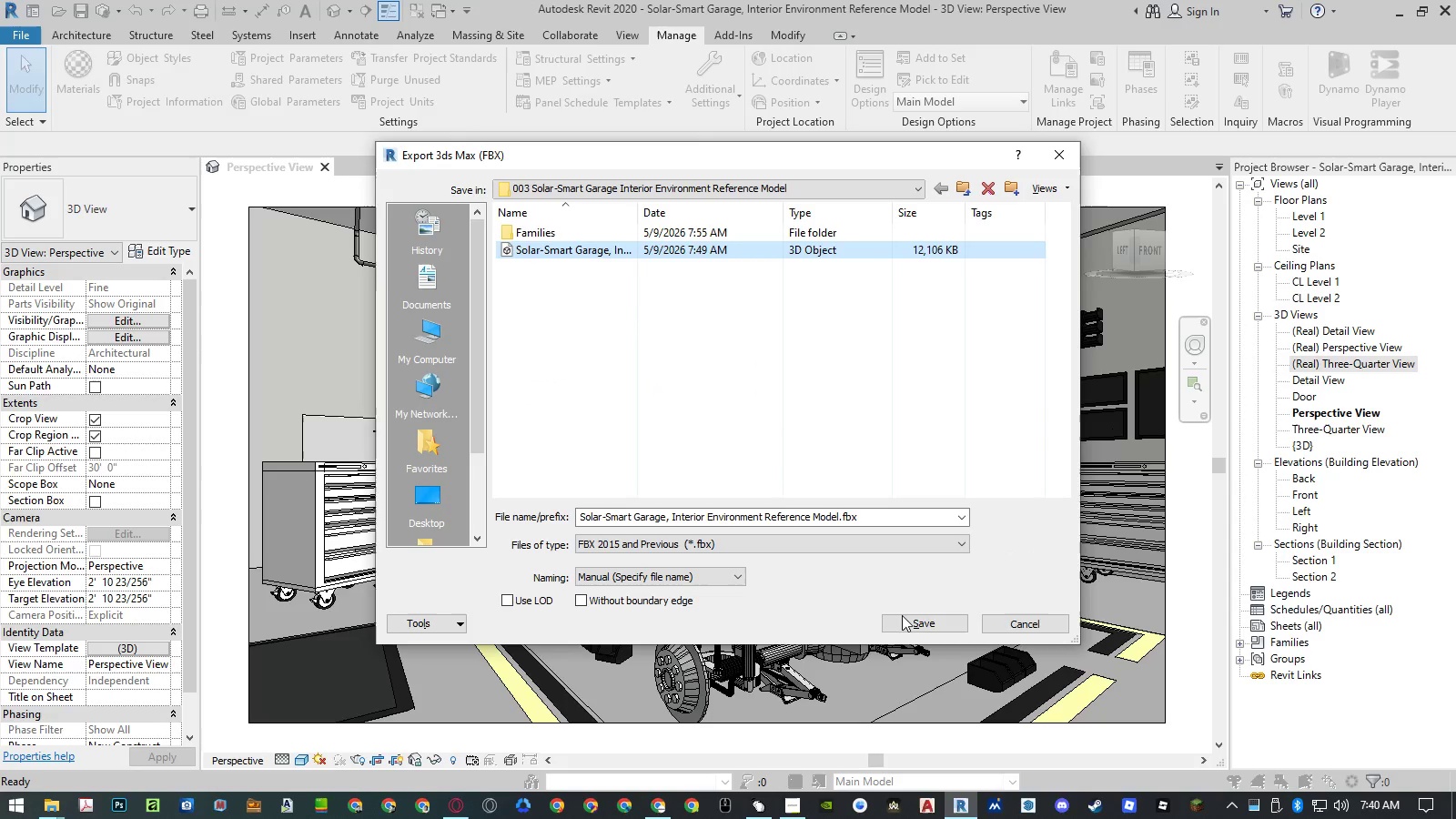 
left_click([908, 621])
 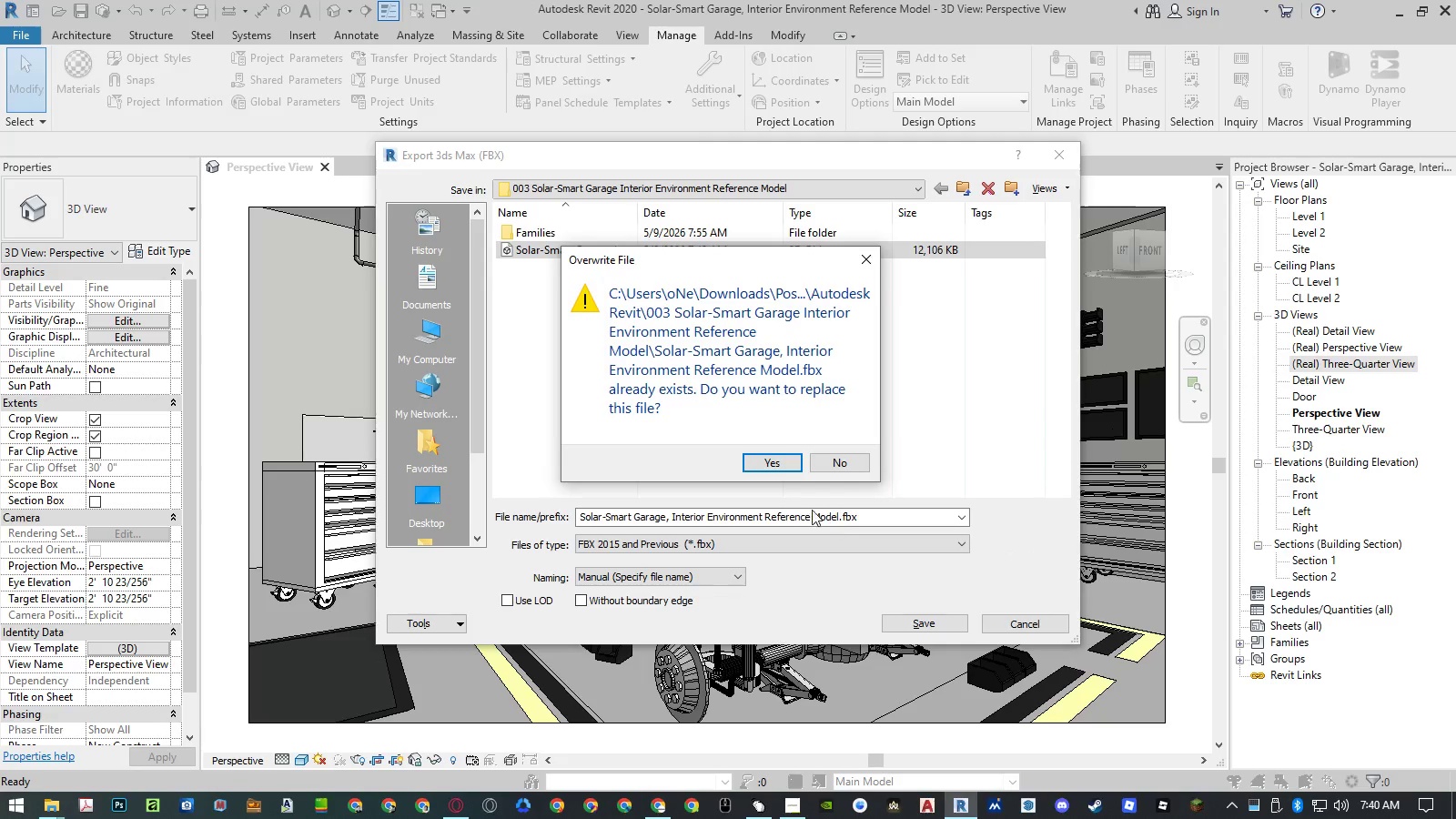 
left_click([777, 468])
 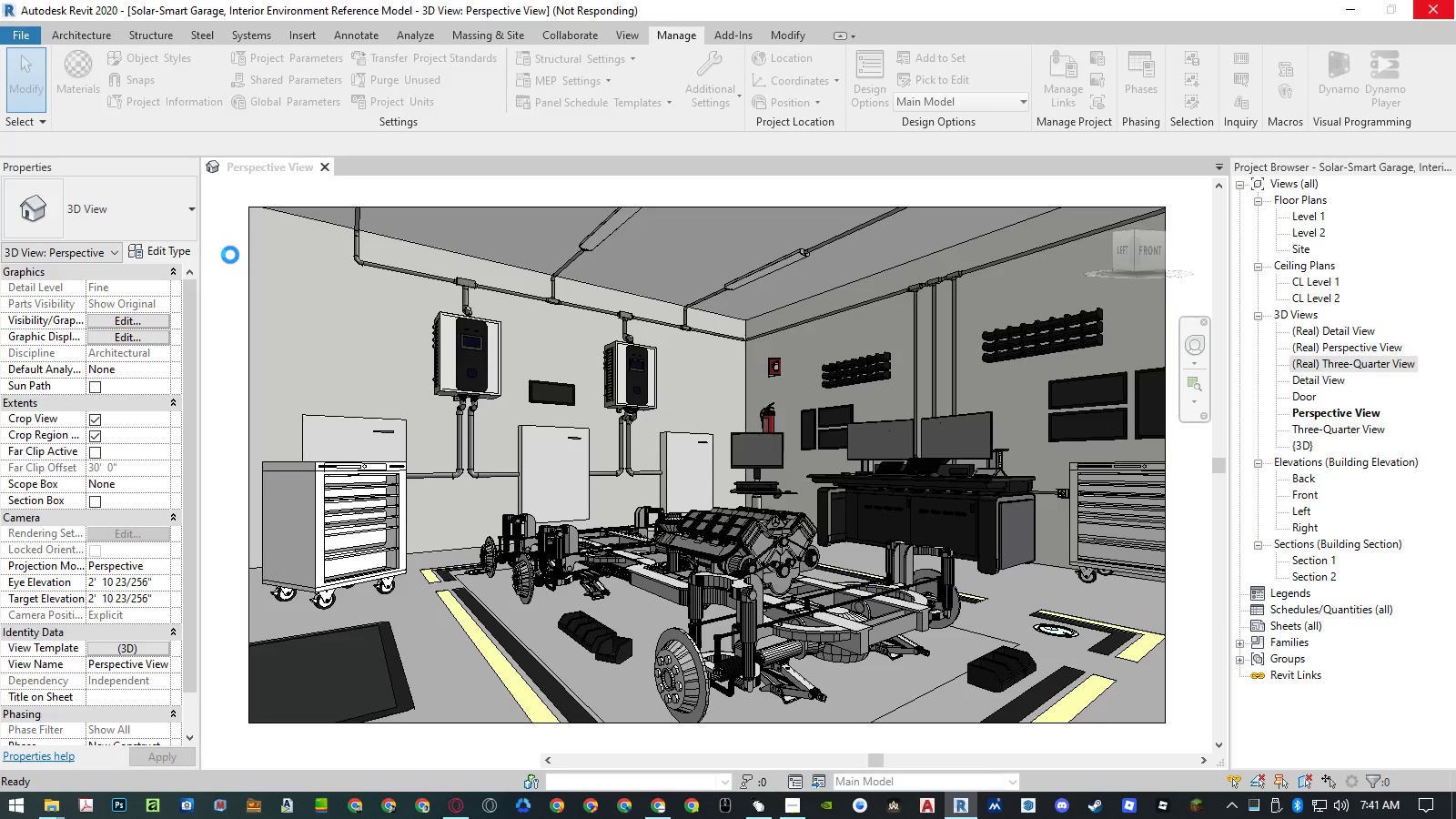 
wait(12.48)
 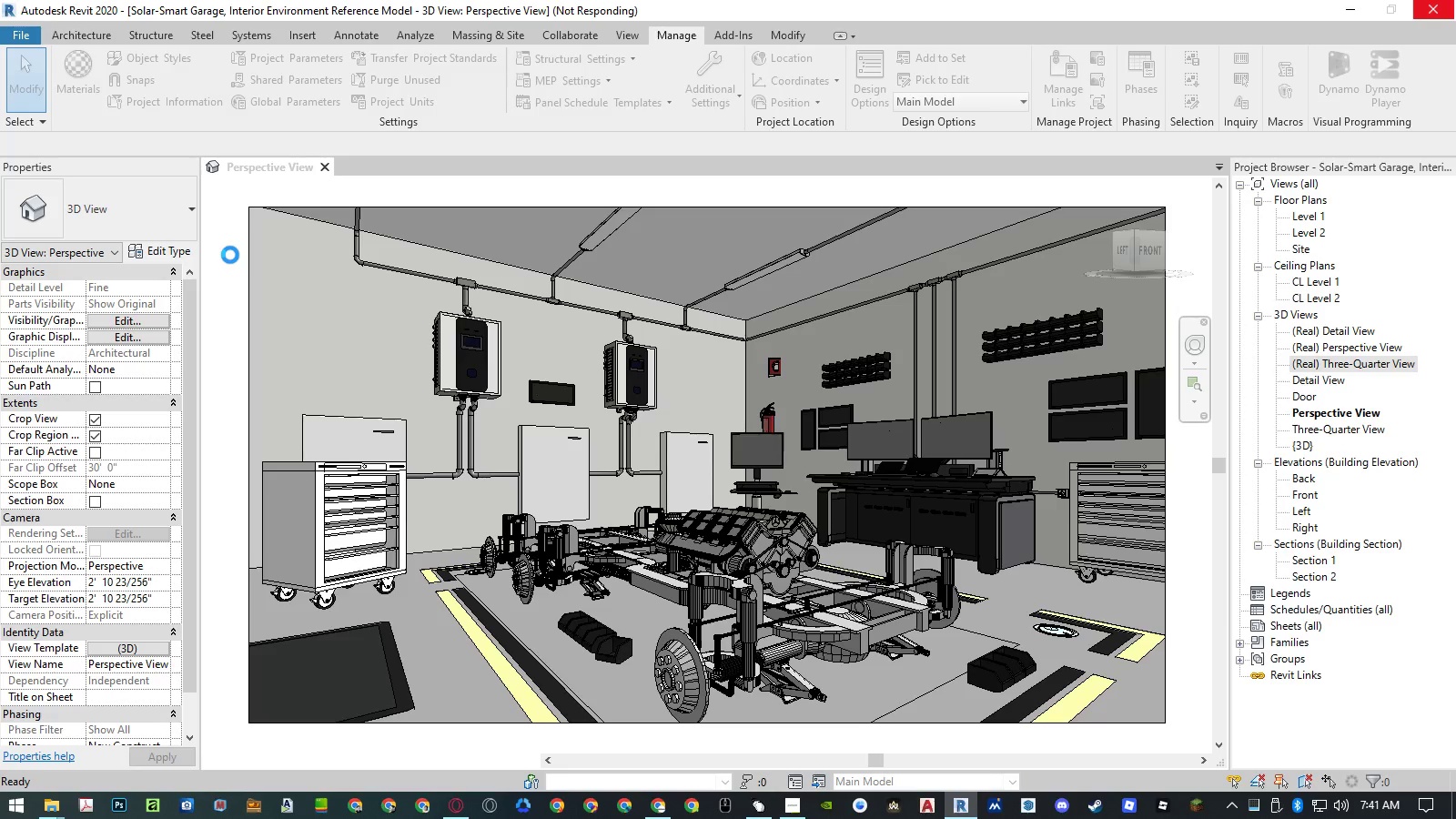 
left_click([221, 241])
 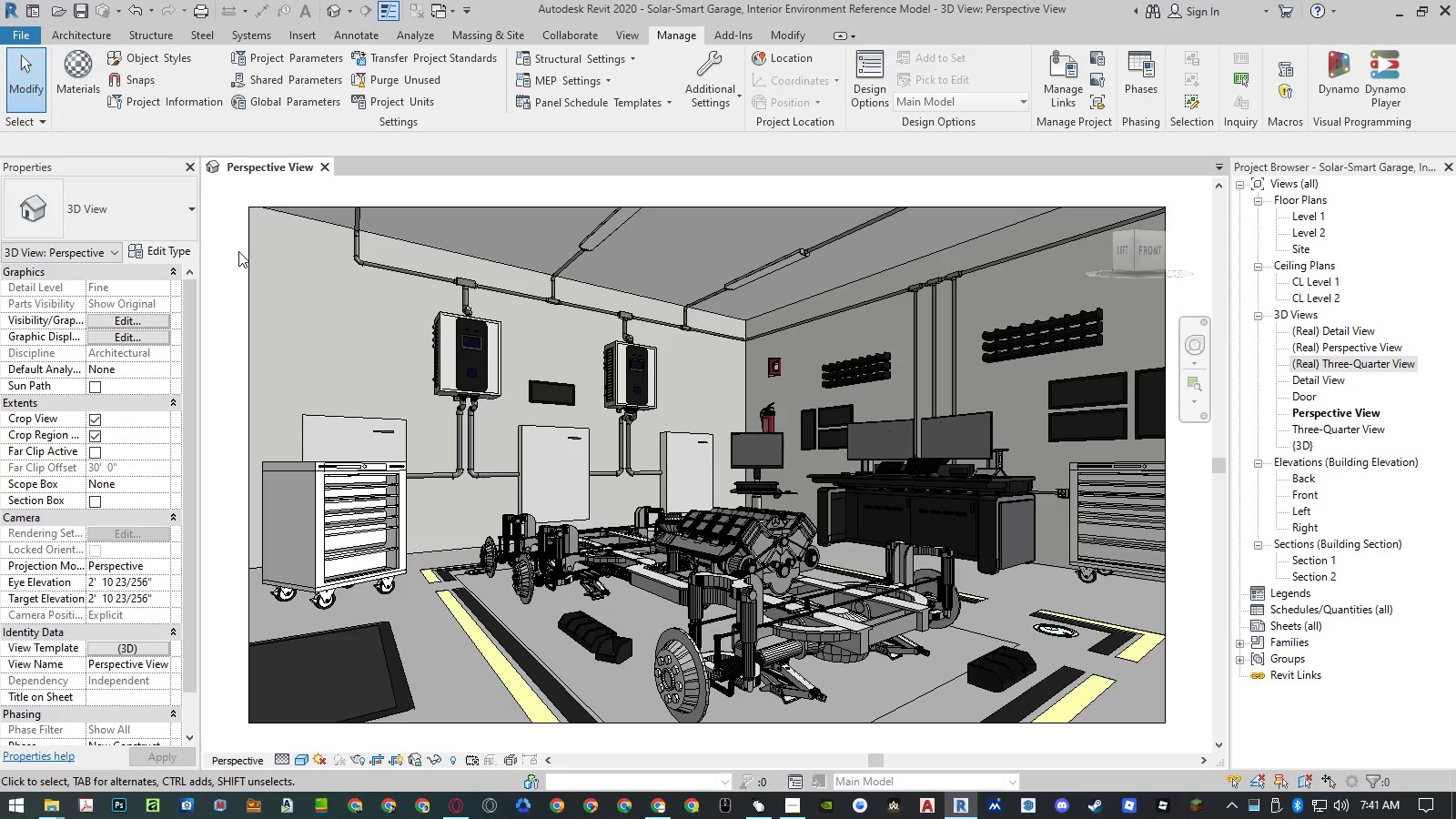 
hold_key(key=AltLeft, duration=0.44)
 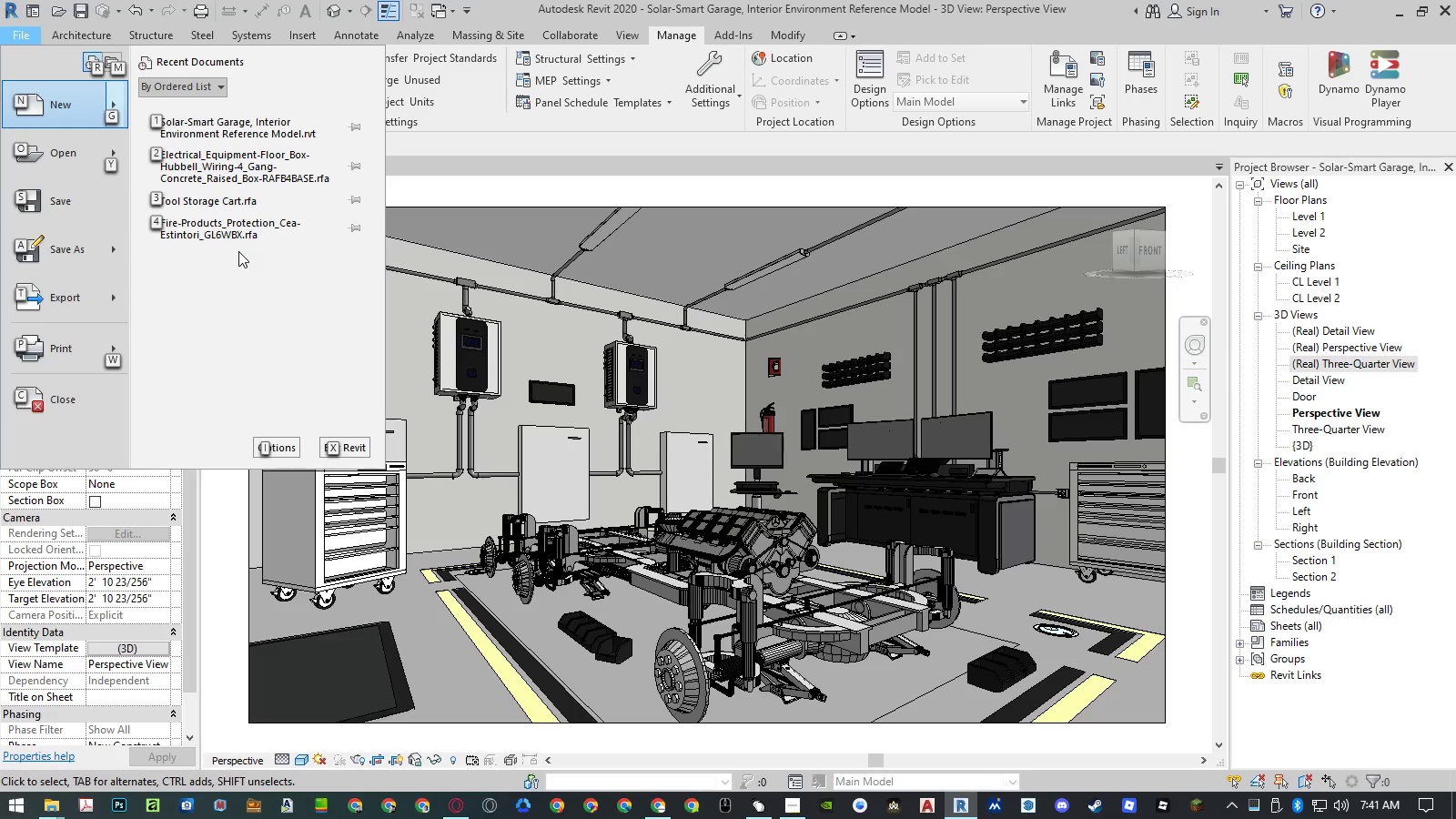 
type(ftim)
 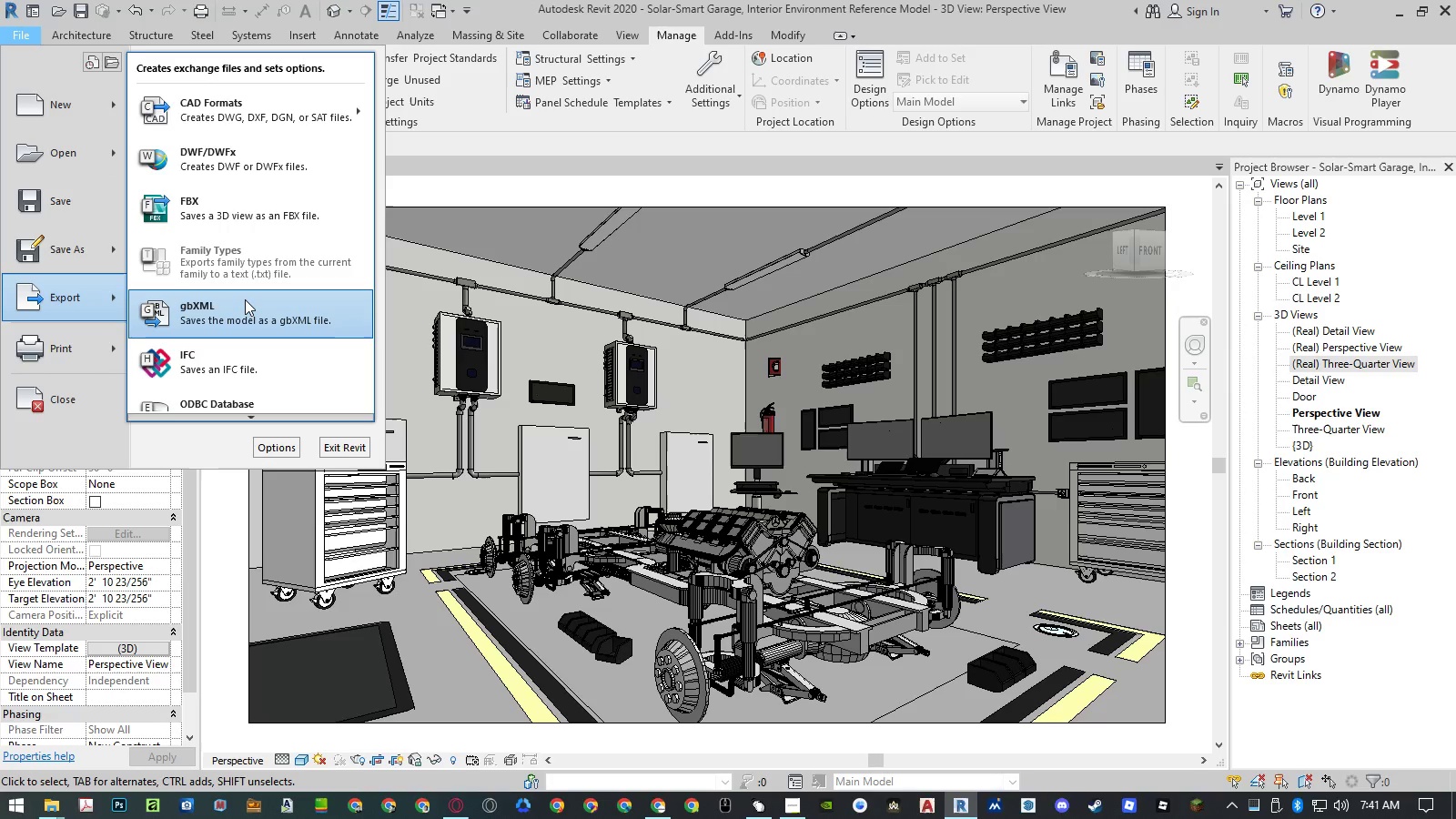 
key(I)
 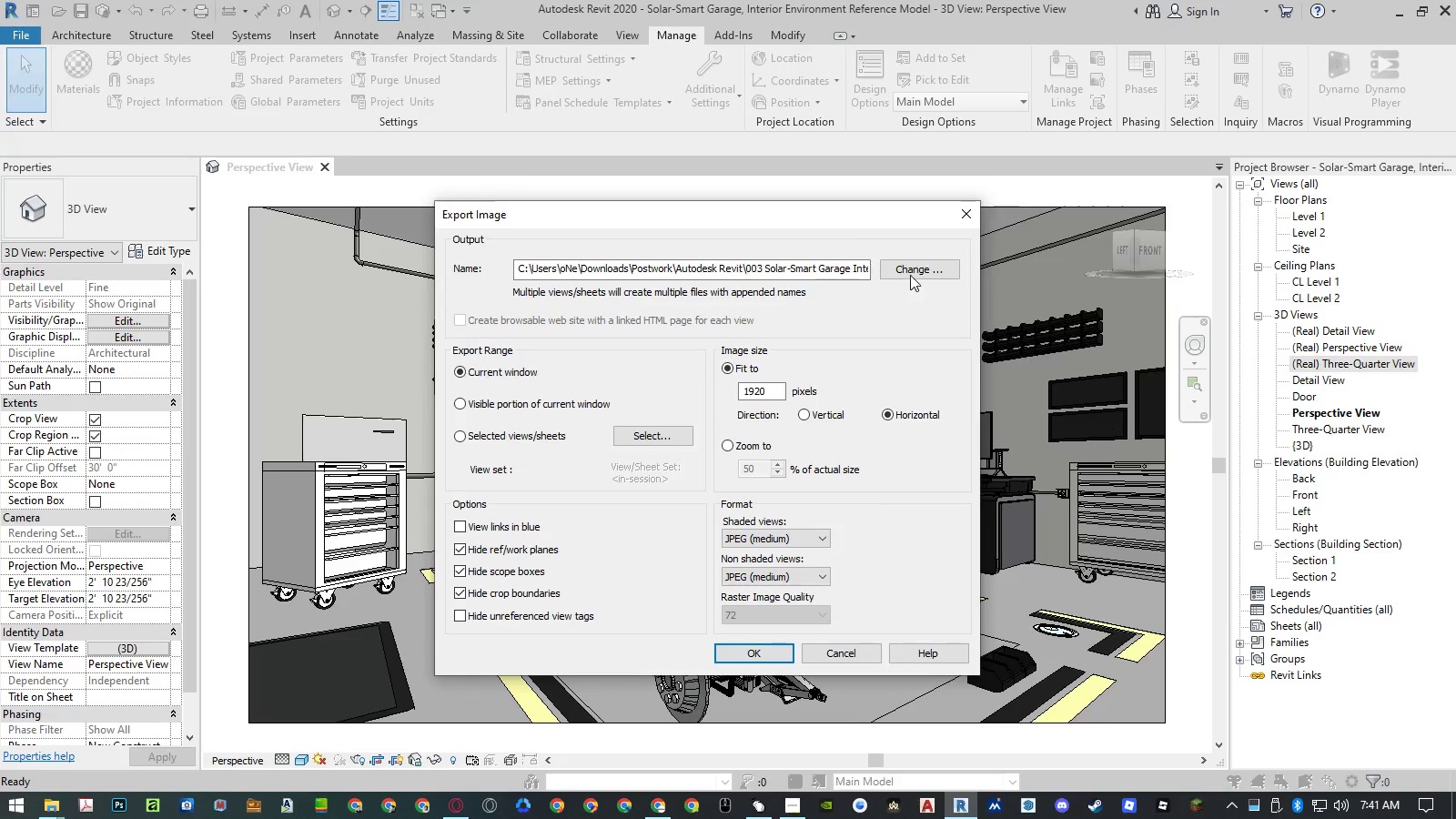 
left_click([924, 275])
 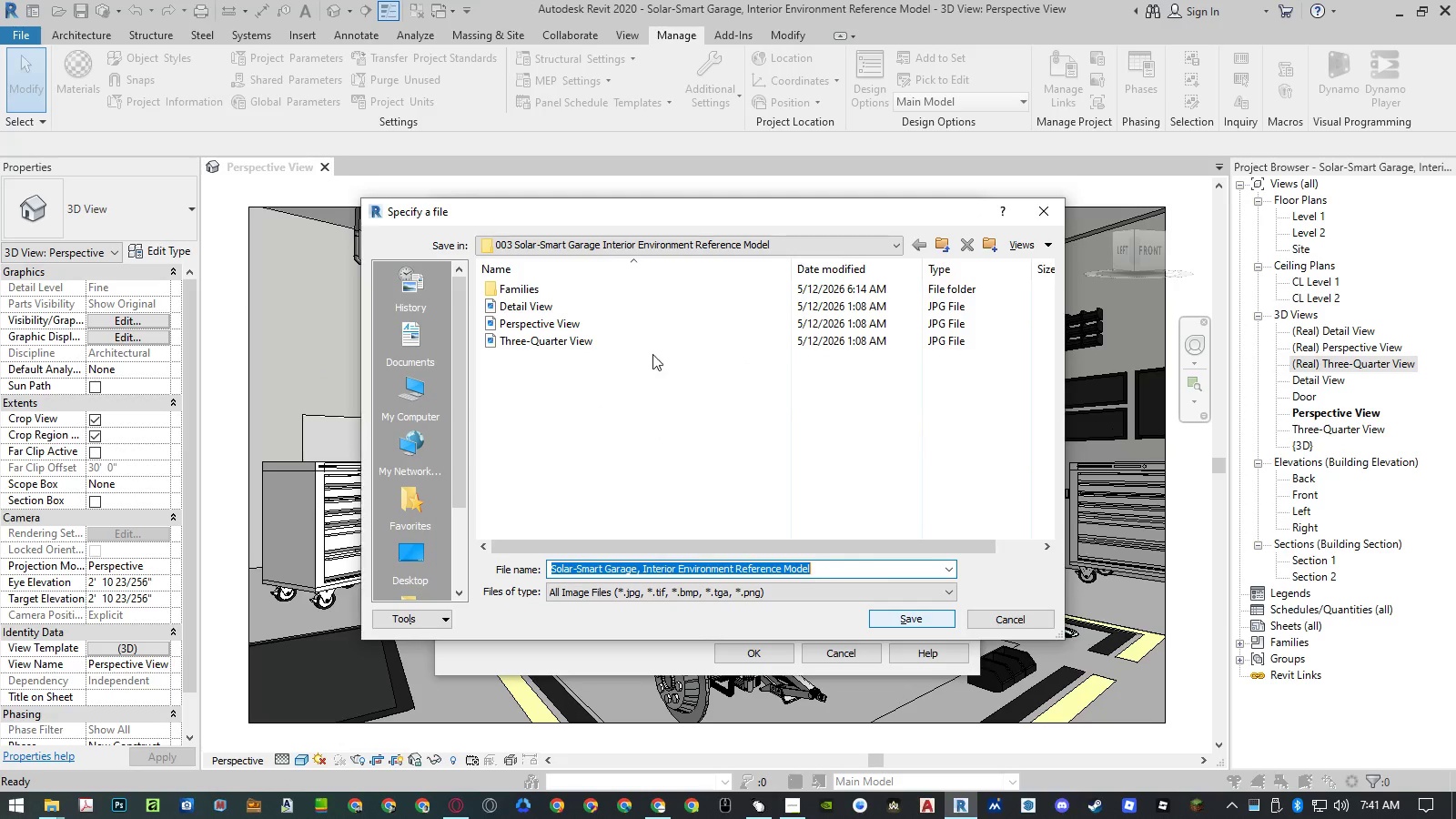 
left_click([578, 324])
 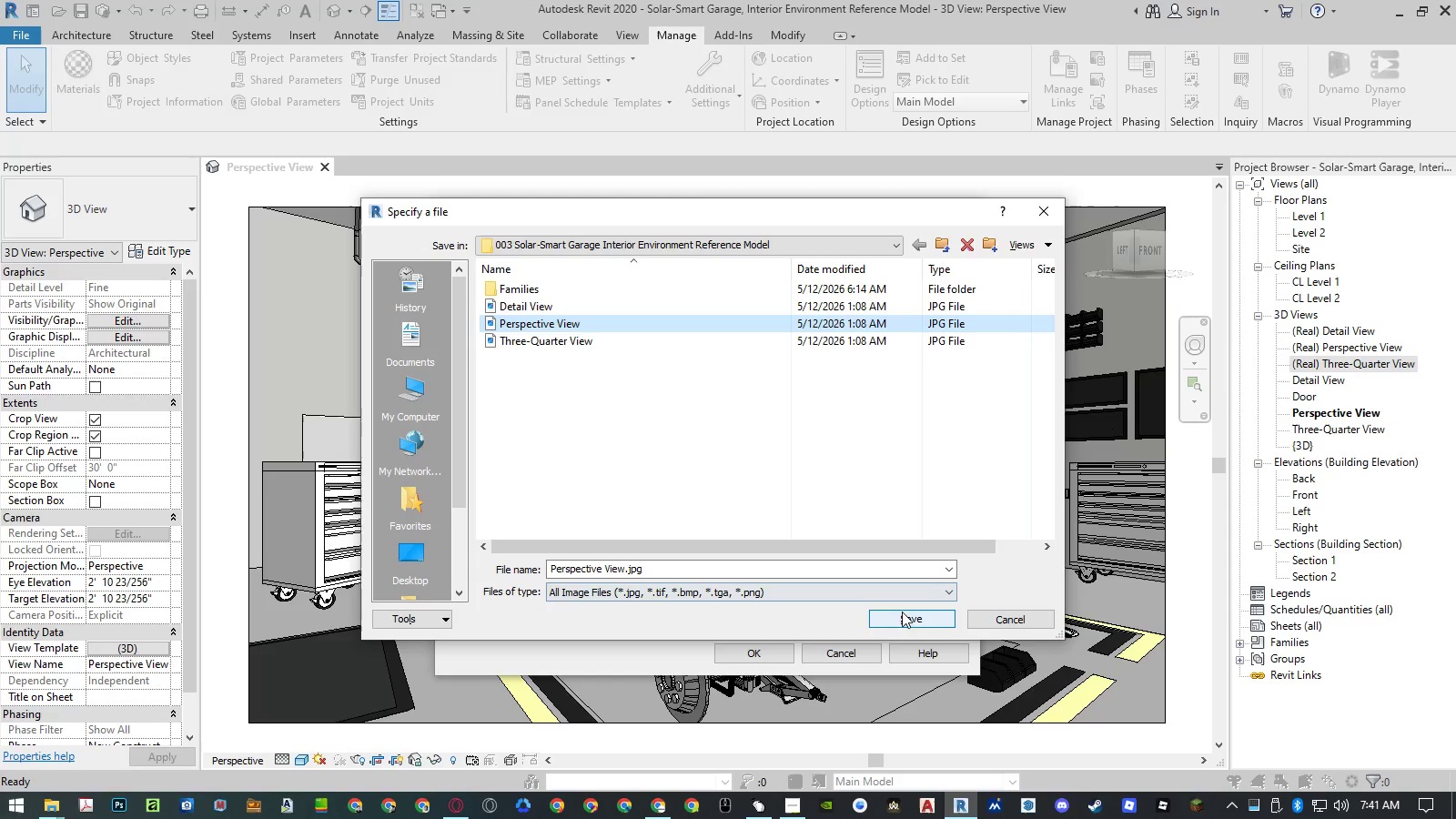 
left_click([905, 619])
 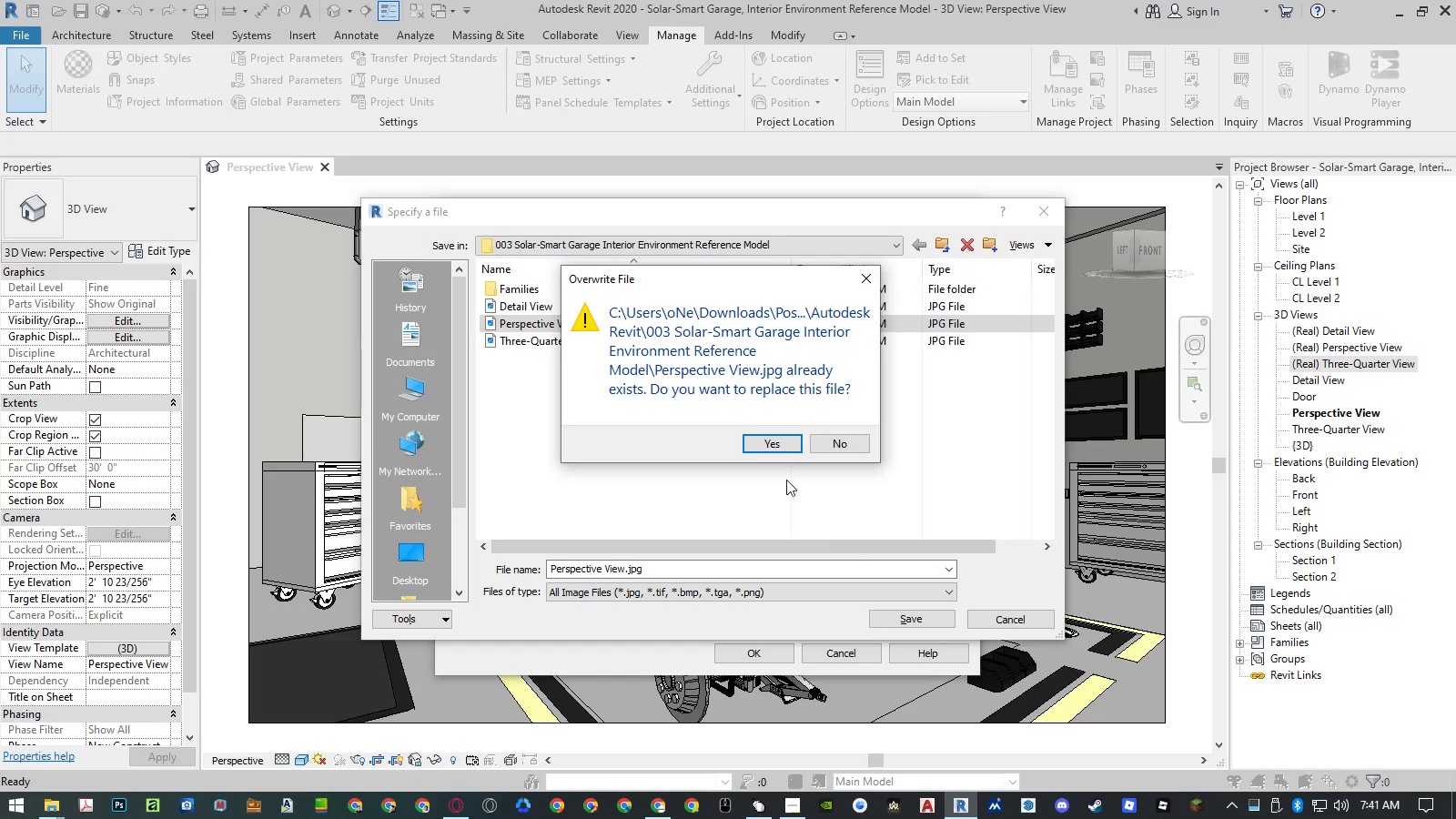 
left_click([768, 447])
 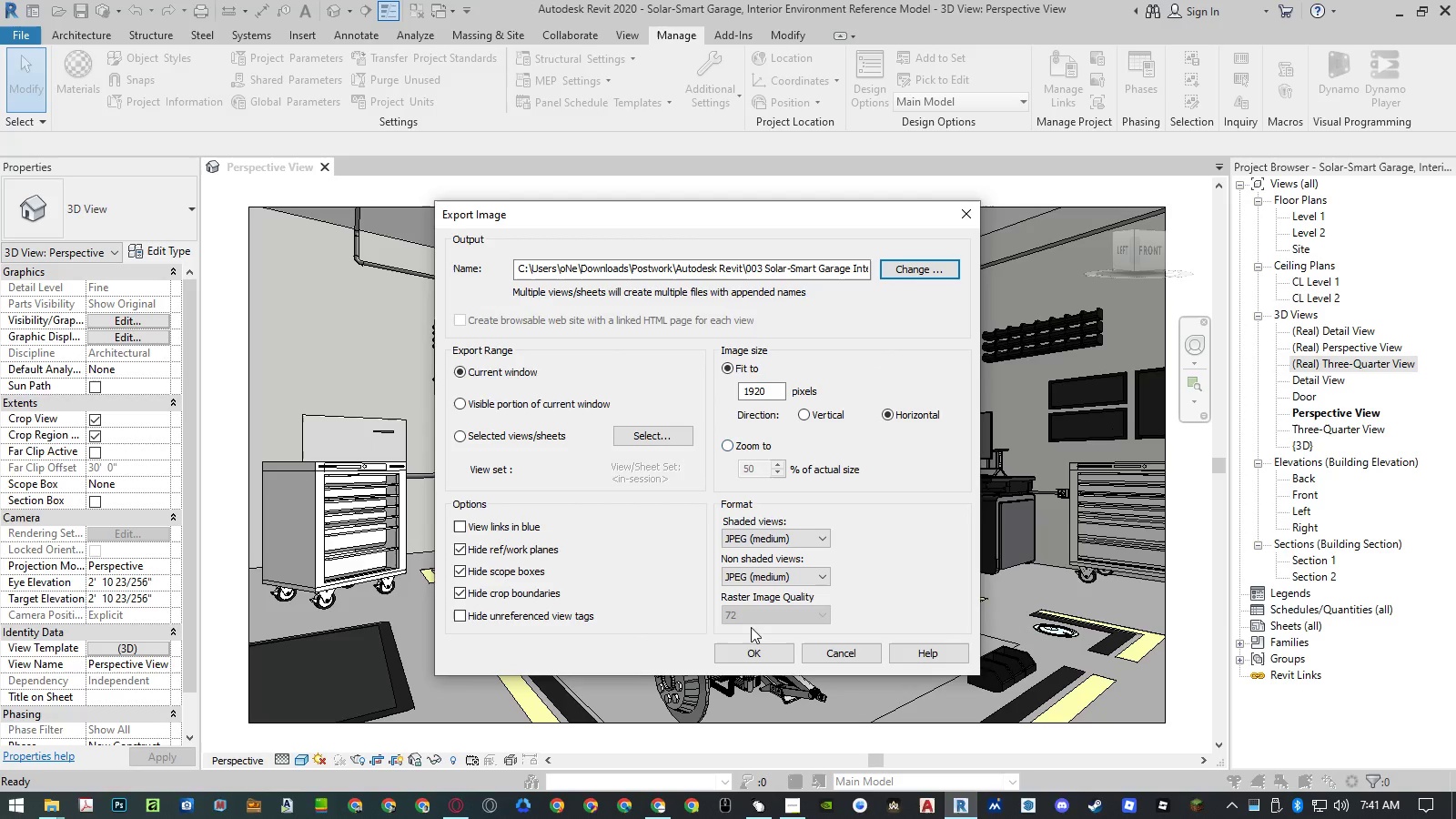 
left_click([748, 647])
 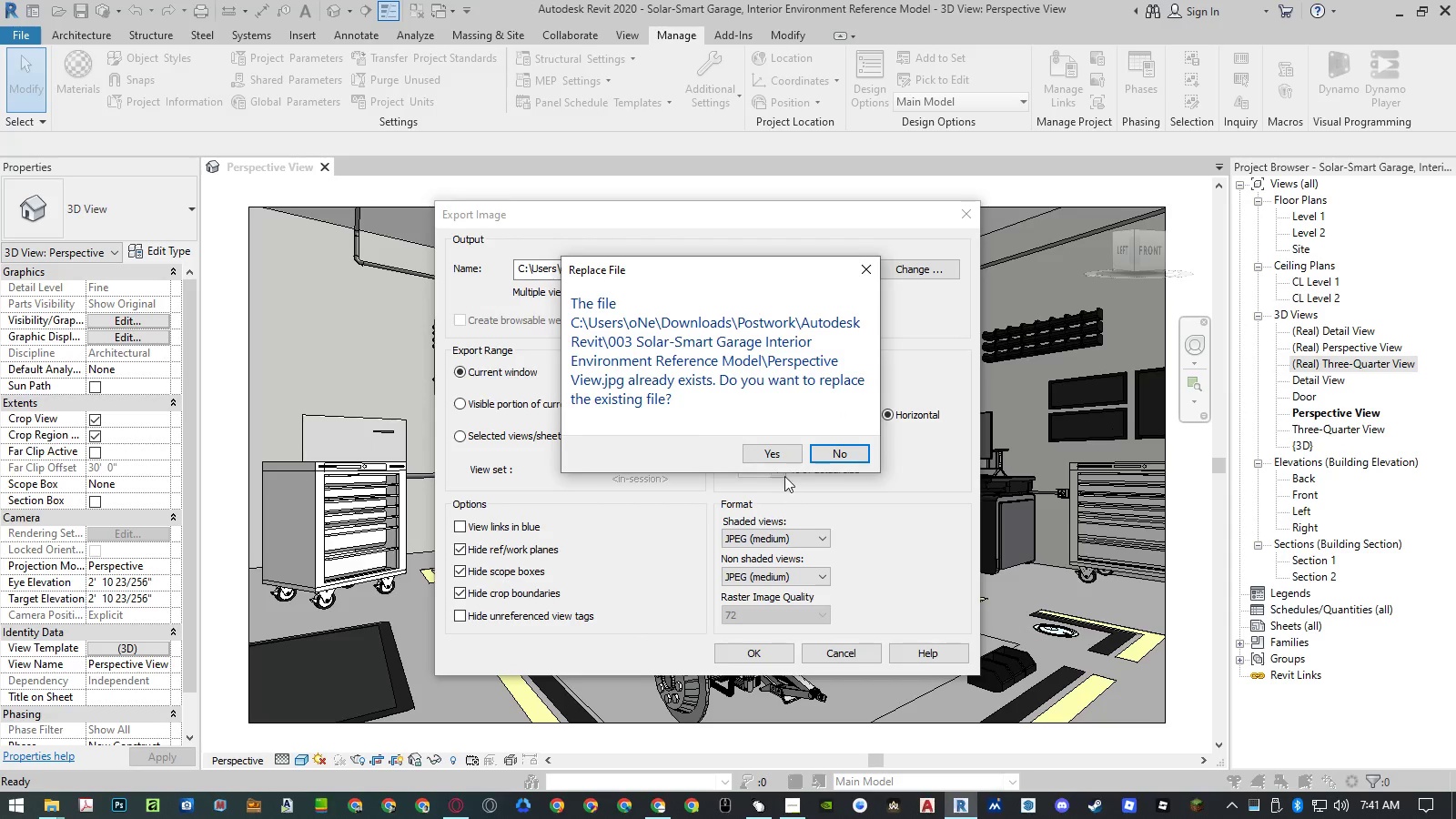 
left_click([777, 452])
 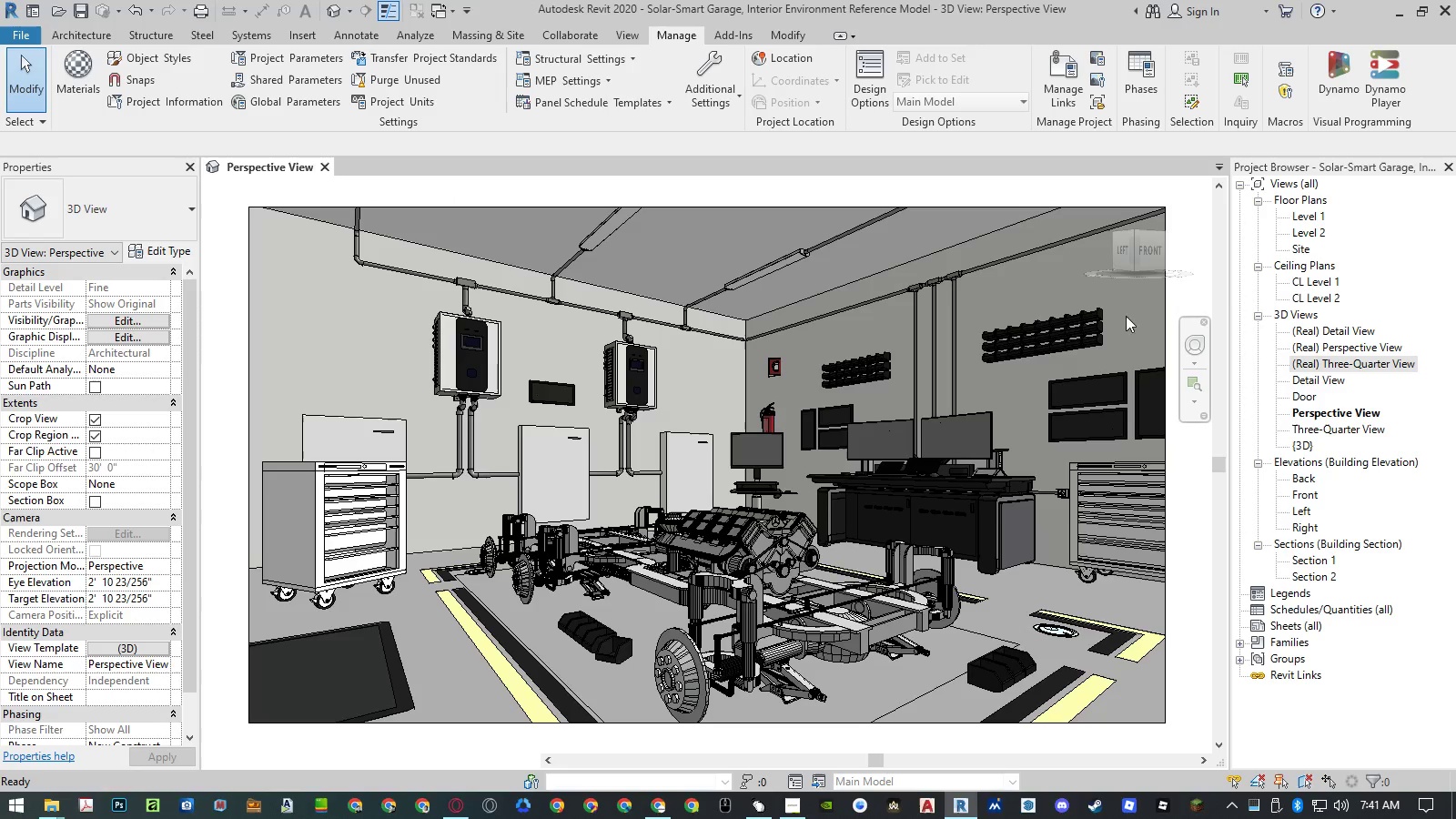 
wait(5.62)
 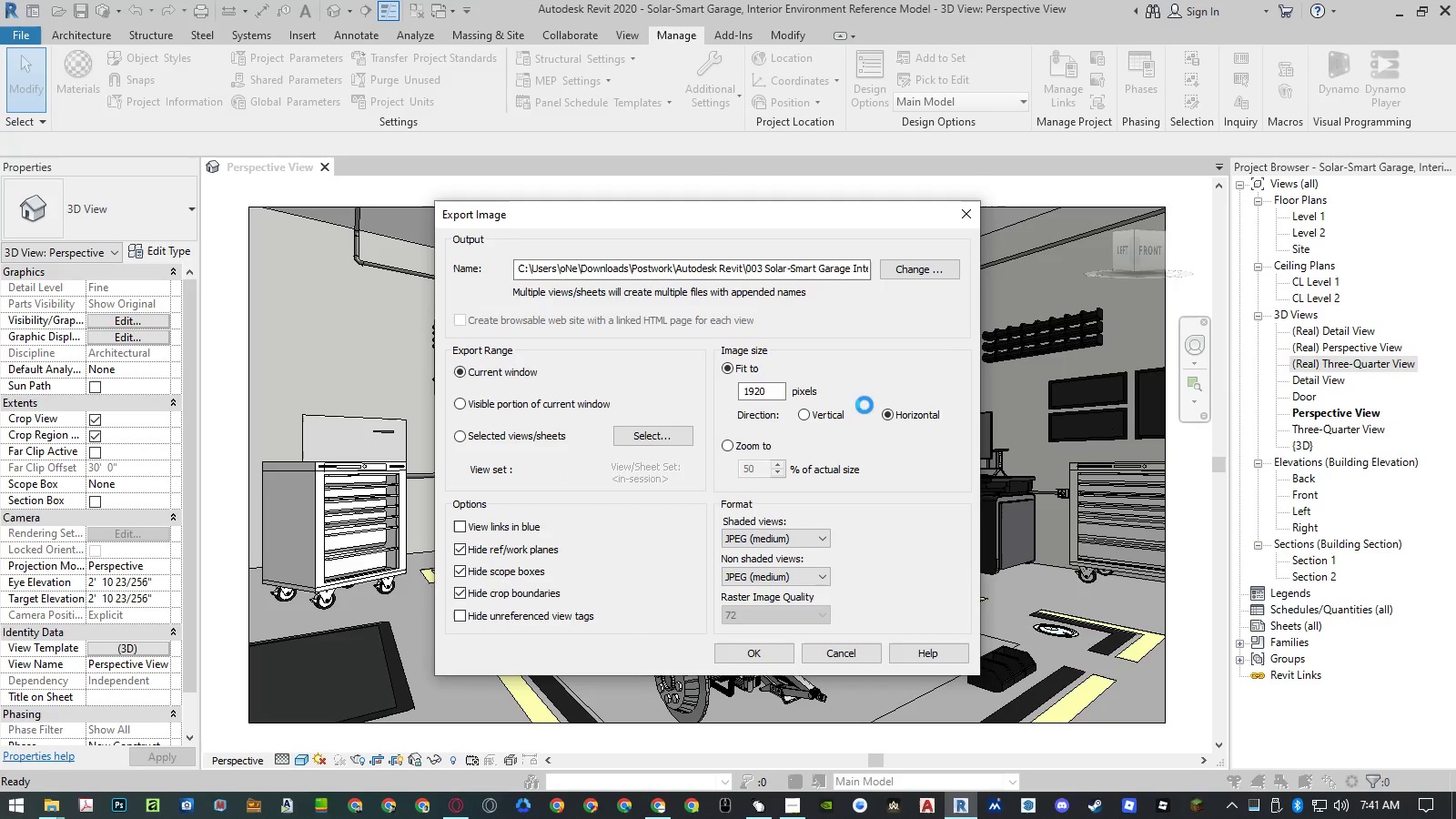 
left_click([1307, 381])
 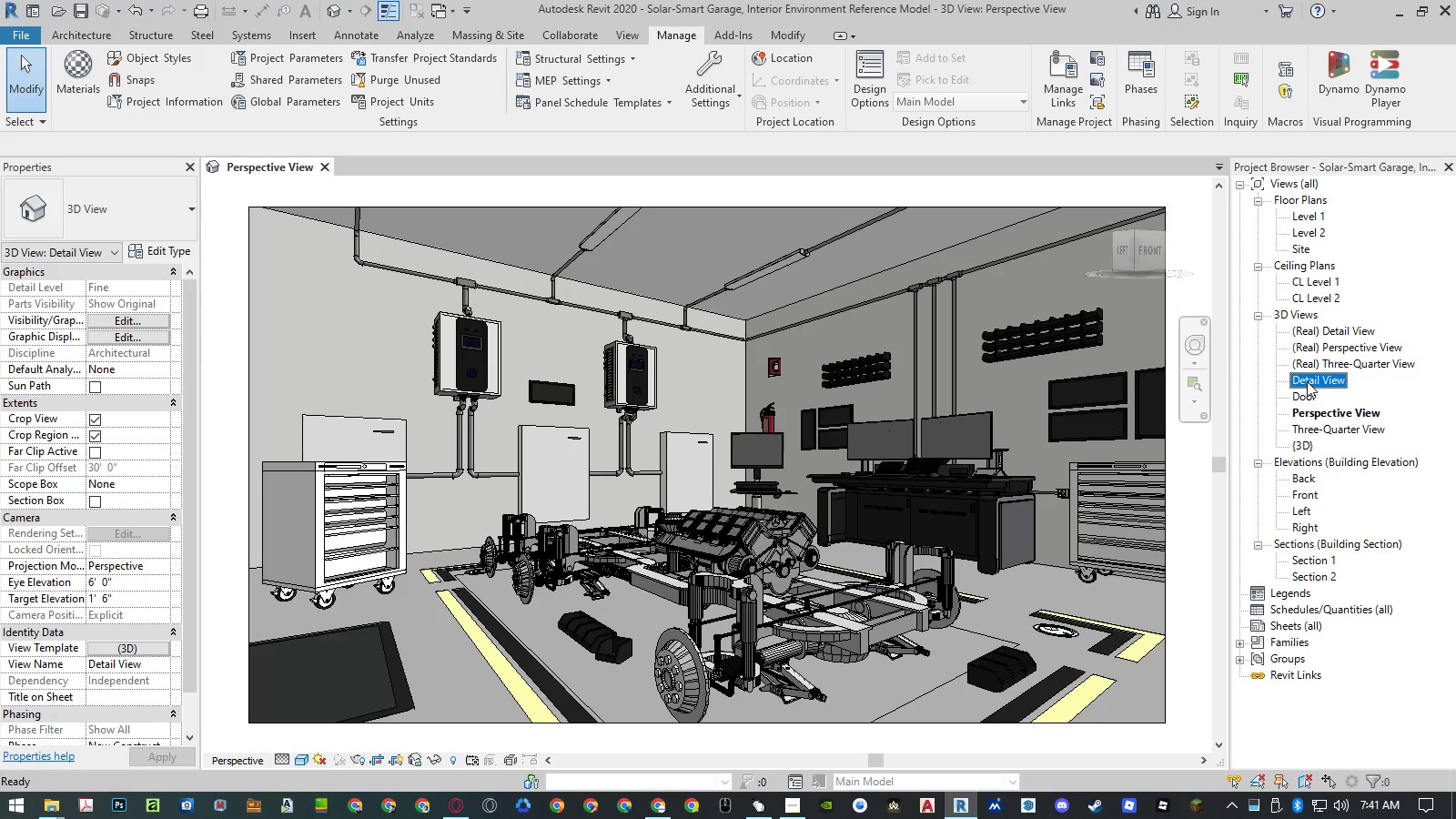 
left_click([1307, 381])
 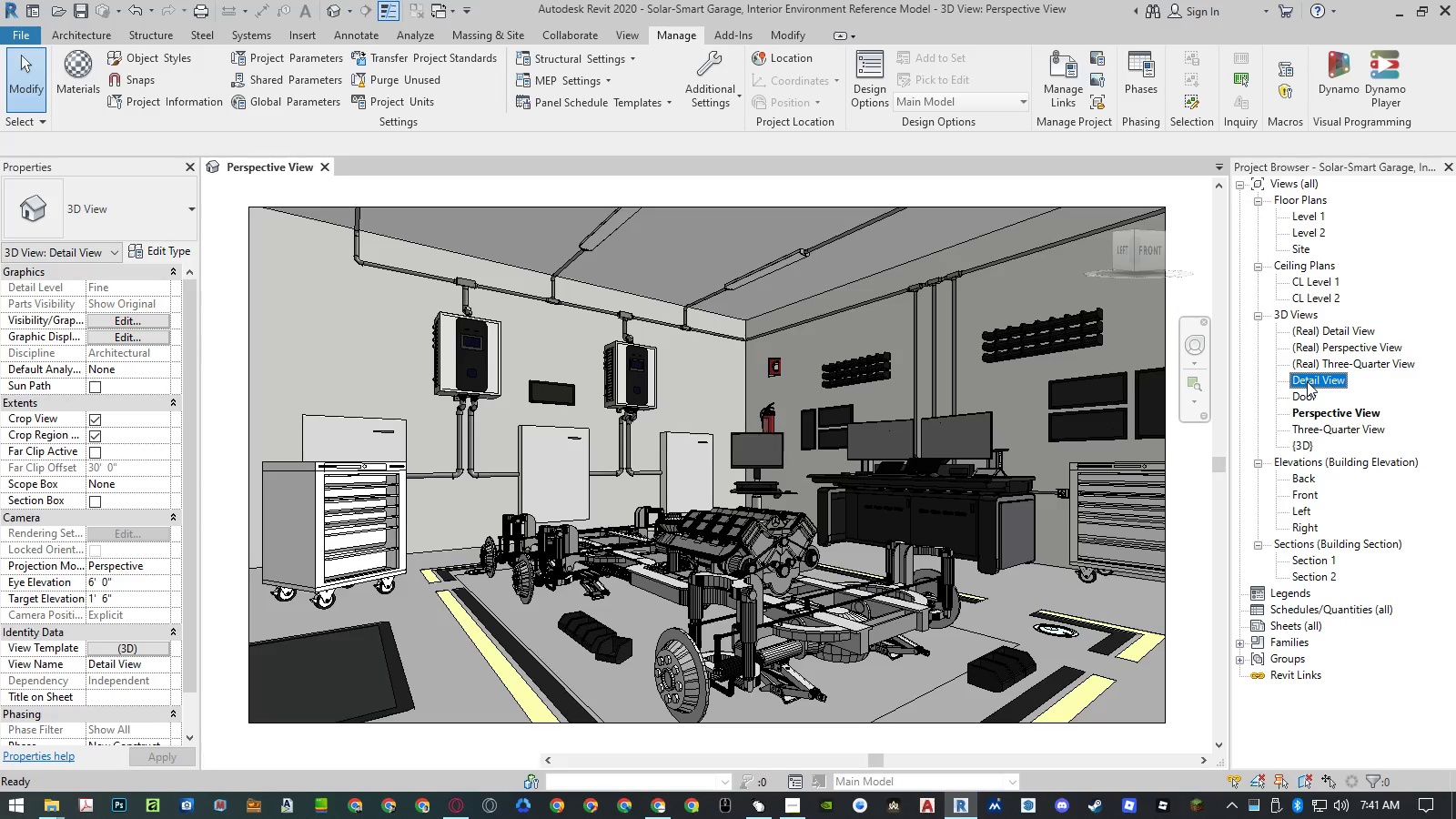 
left_click_drag(start_coordinate=[1307, 381], to_coordinate=[285, 300])
 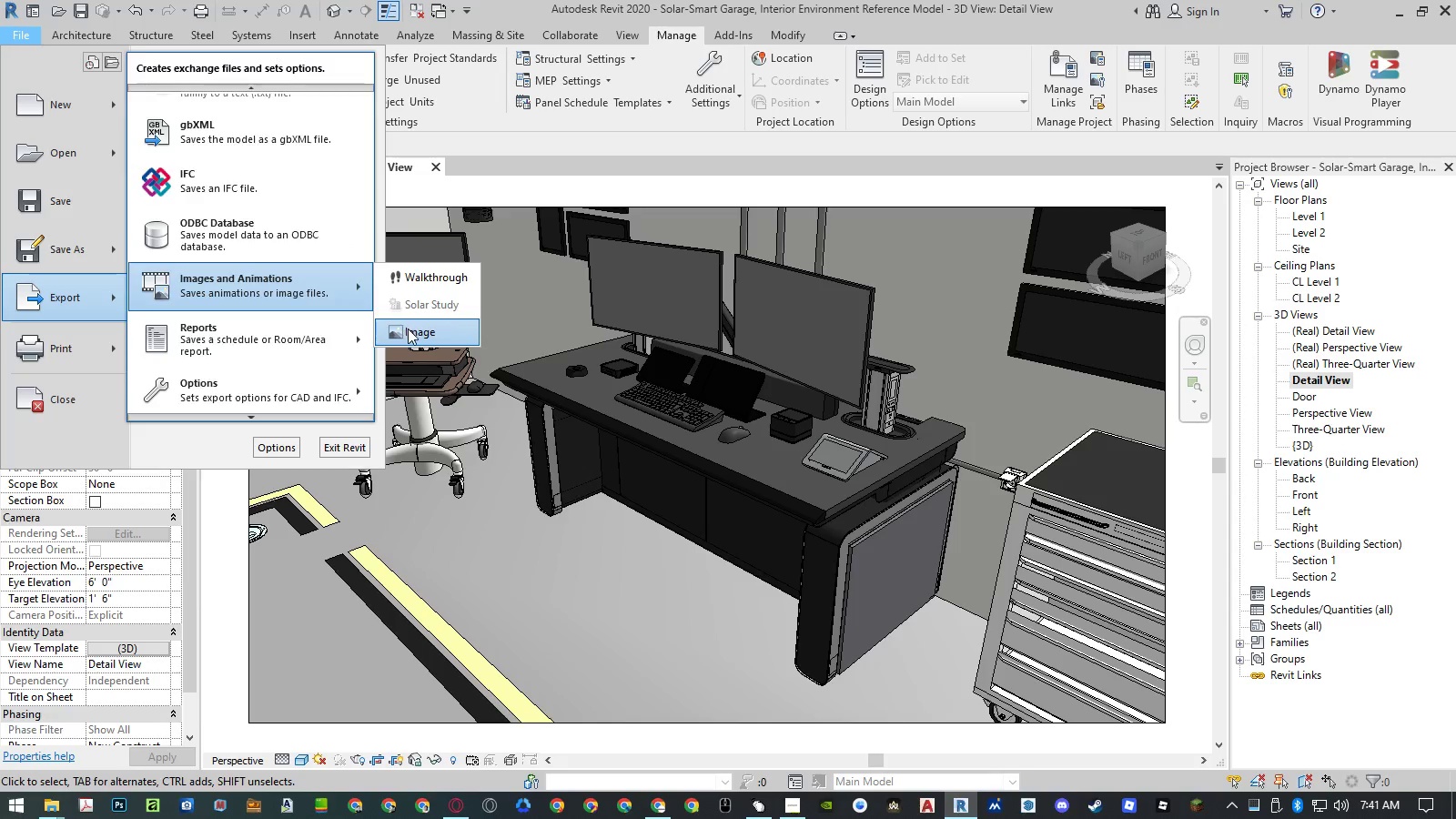 
key(Alt+AltLeft)
 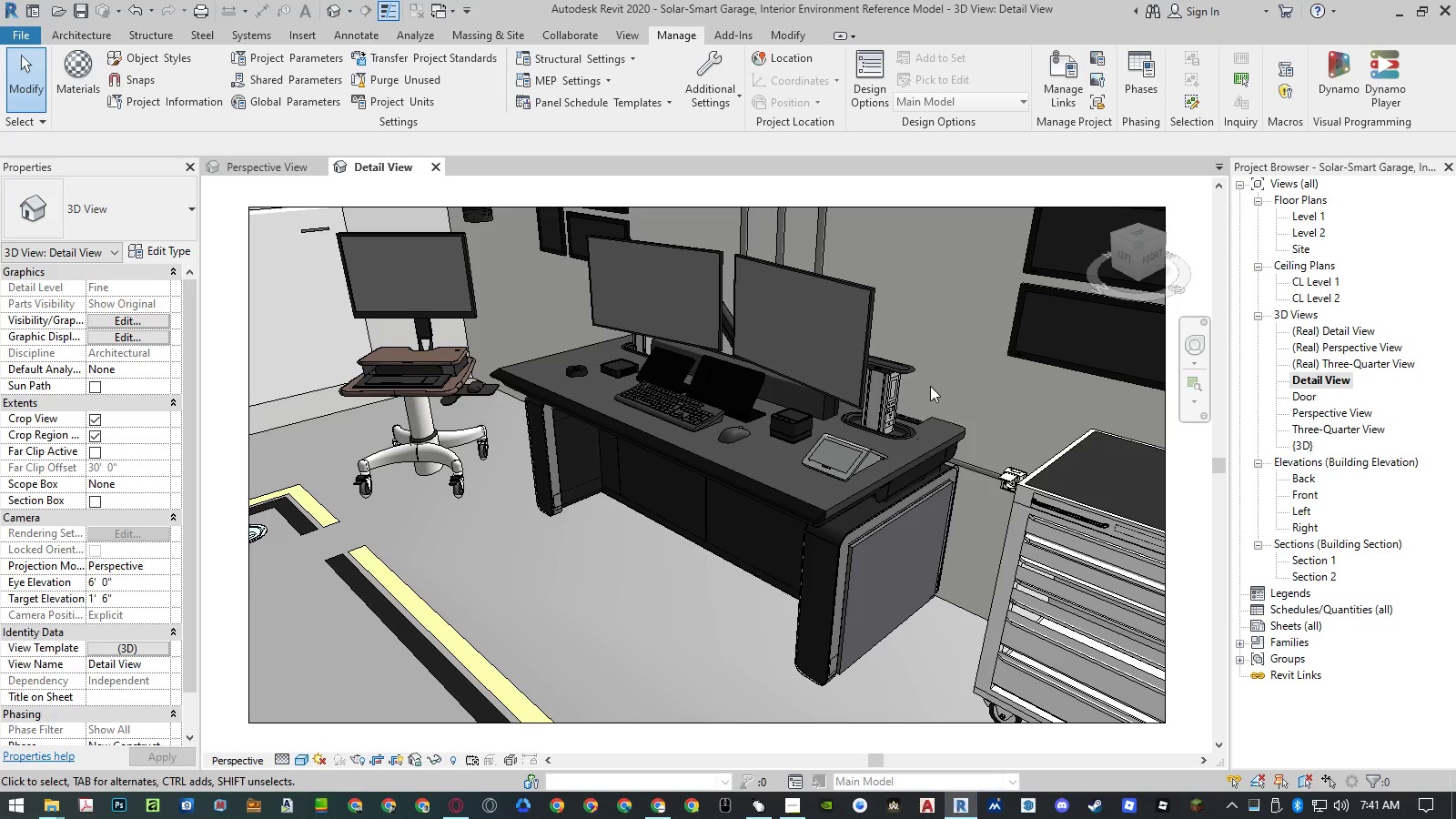 
type(fim)
 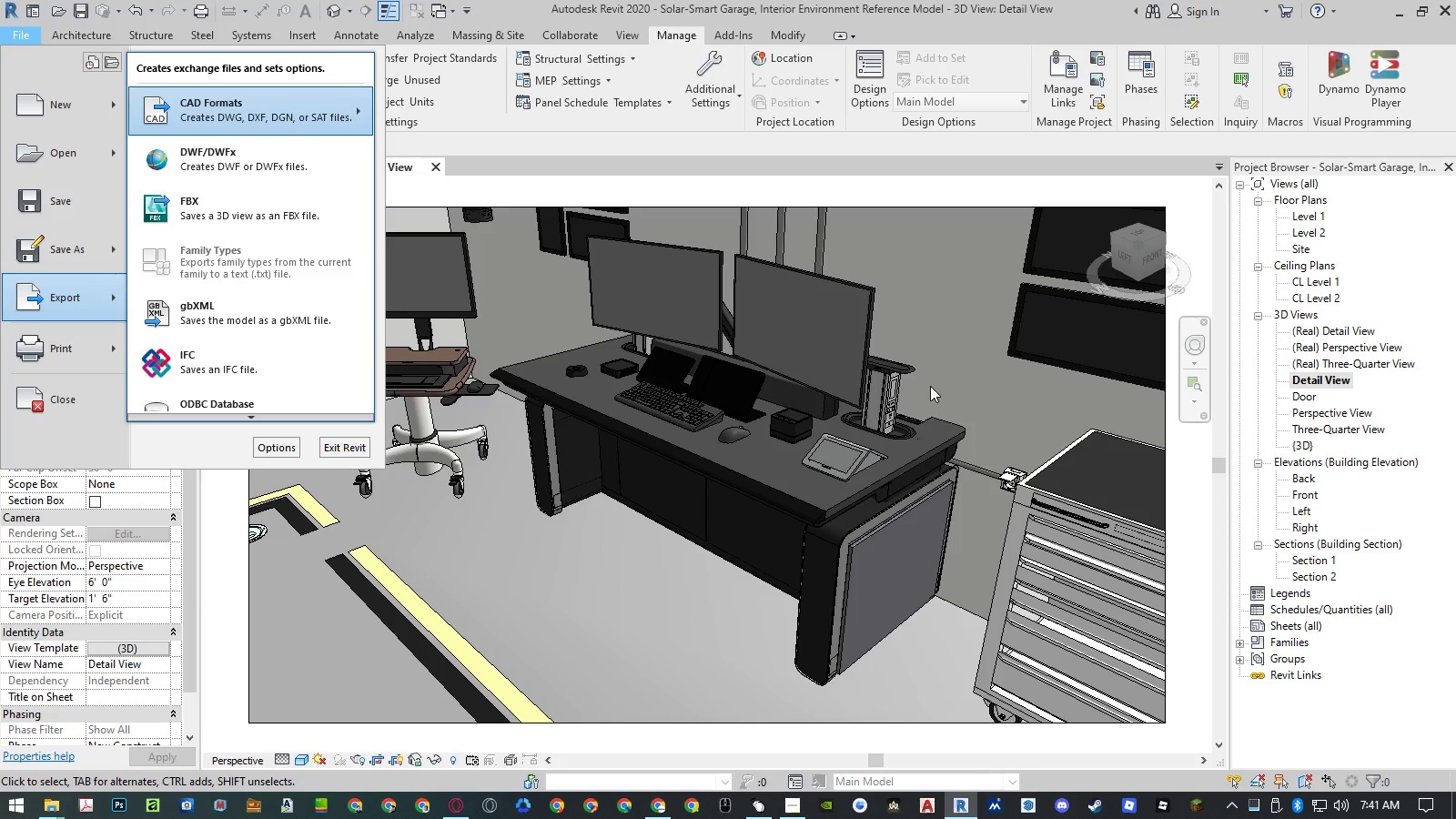 
hold_key(key=T, duration=20.02)
 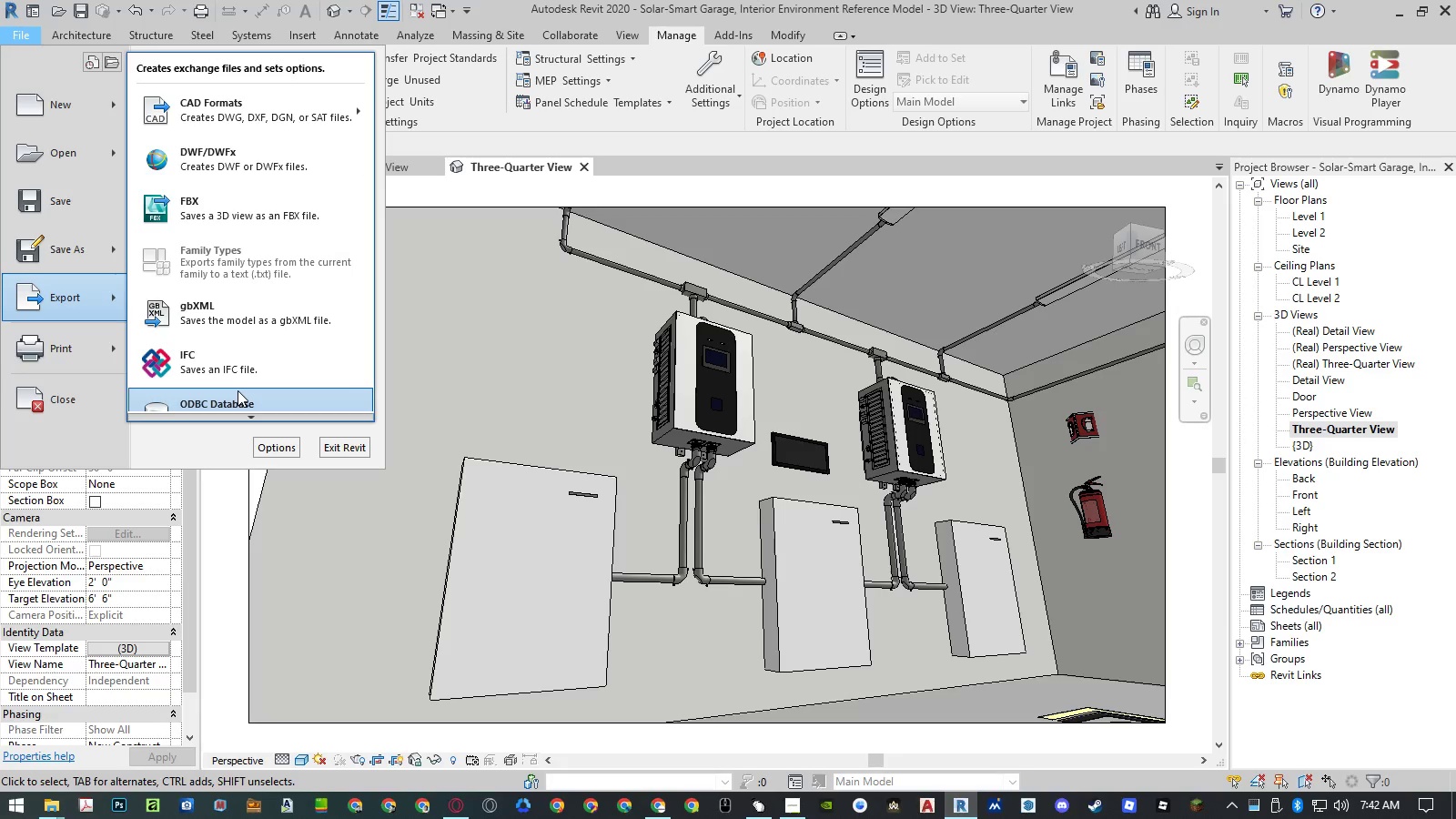 
left_click([285, 300])
 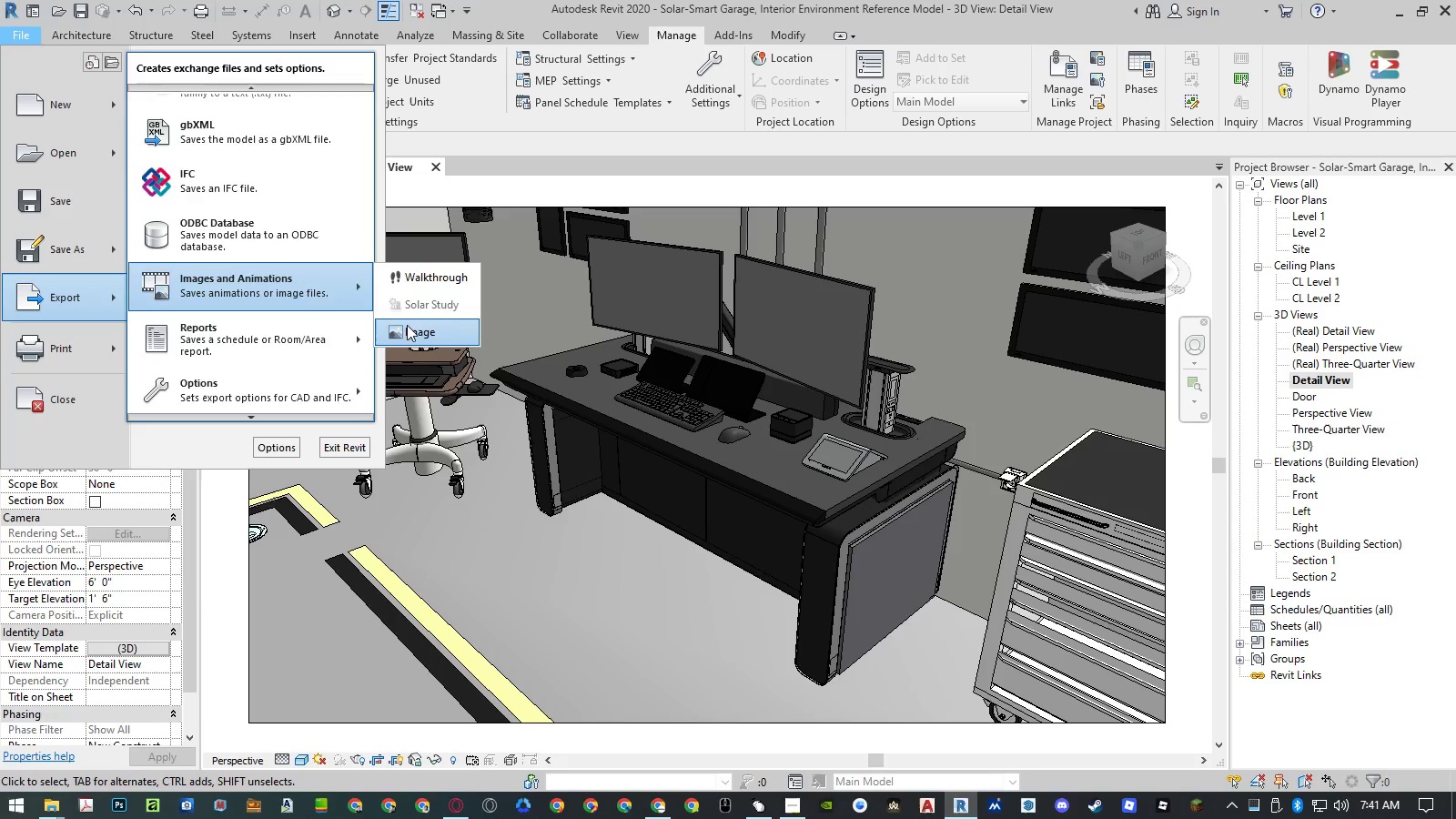 
left_click([409, 331])
 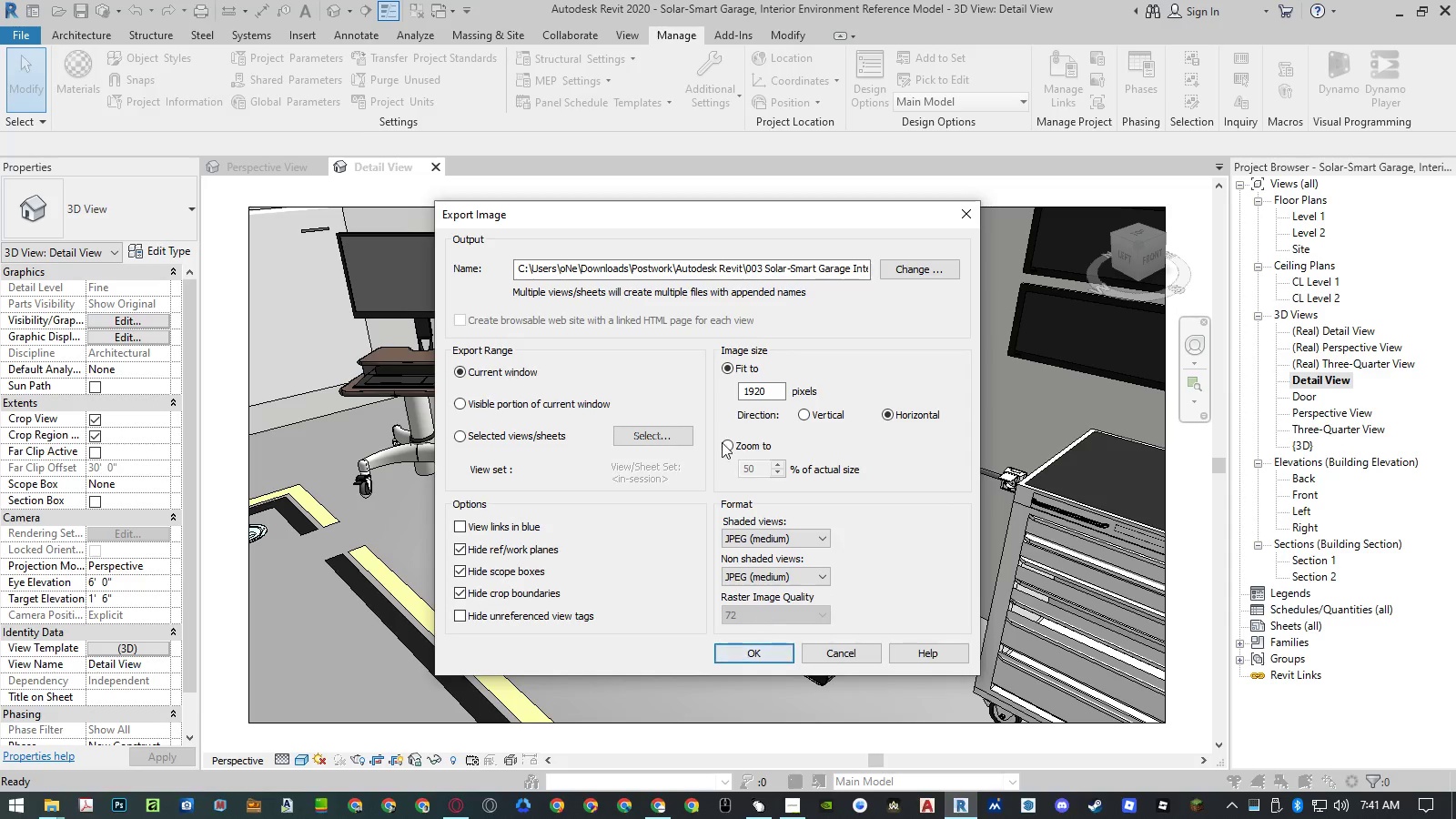 
left_click([921, 263])
 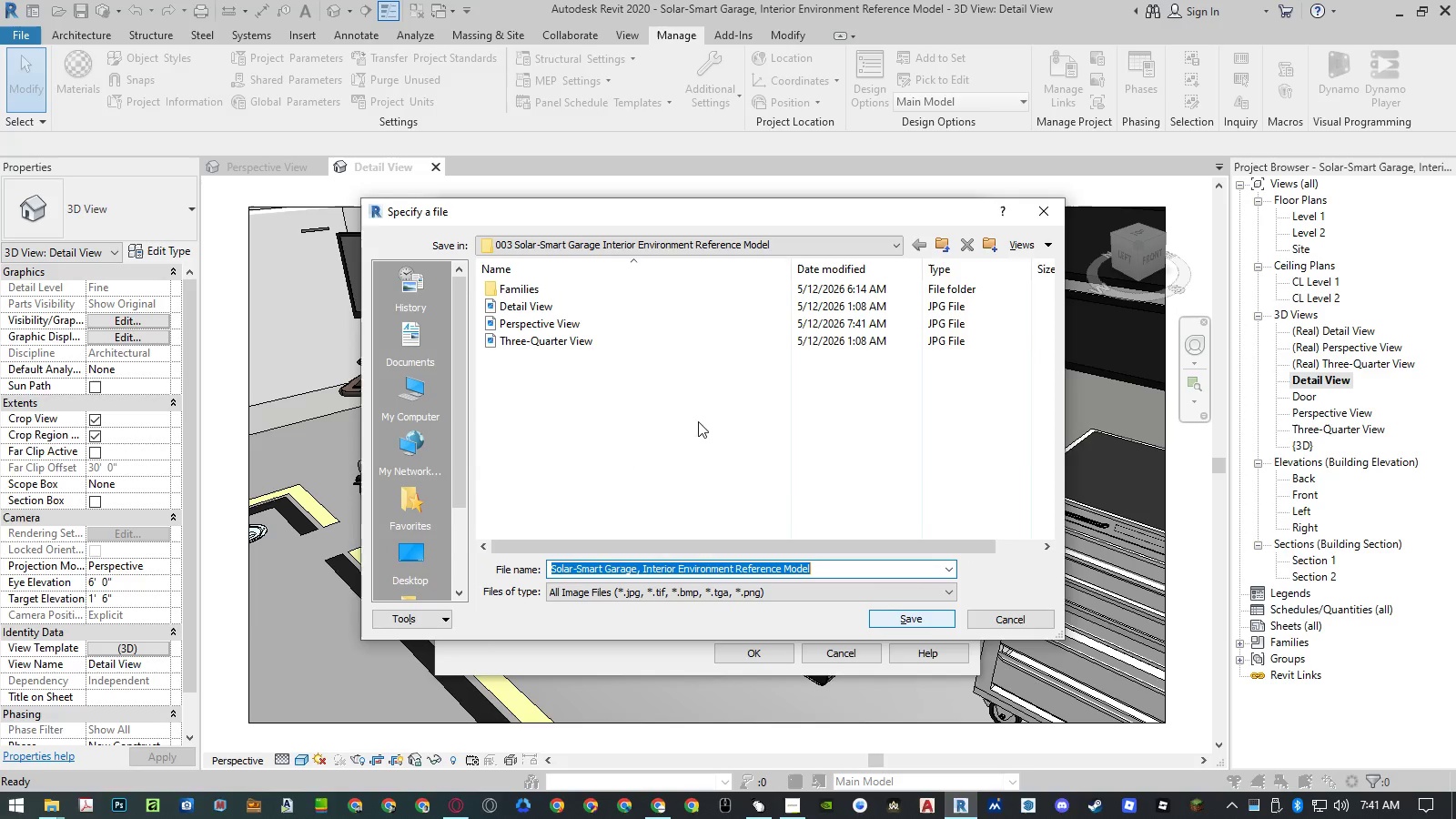 
left_click([545, 307])
 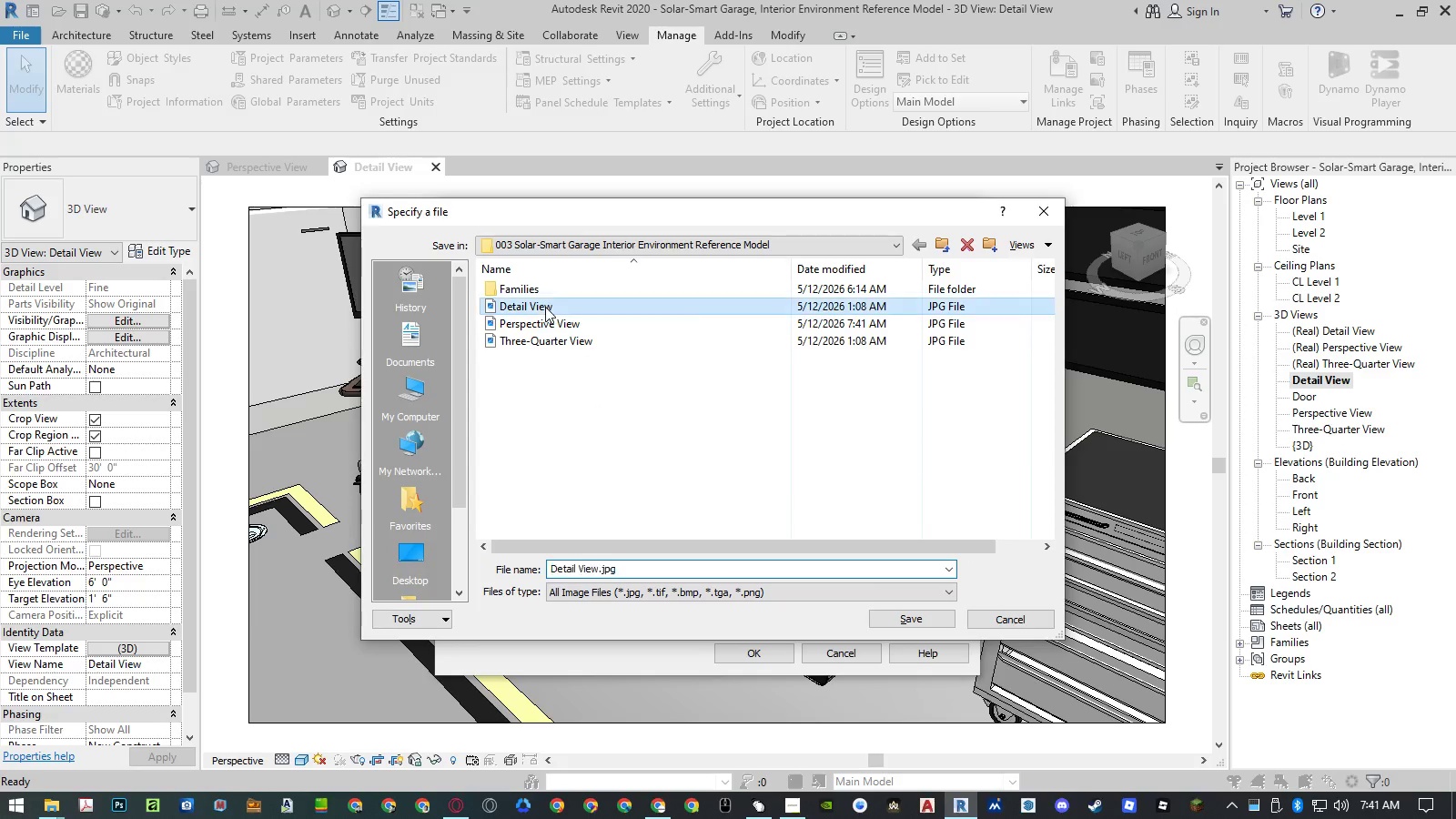 
left_click_drag(start_coordinate=[545, 307], to_coordinate=[767, 442])
 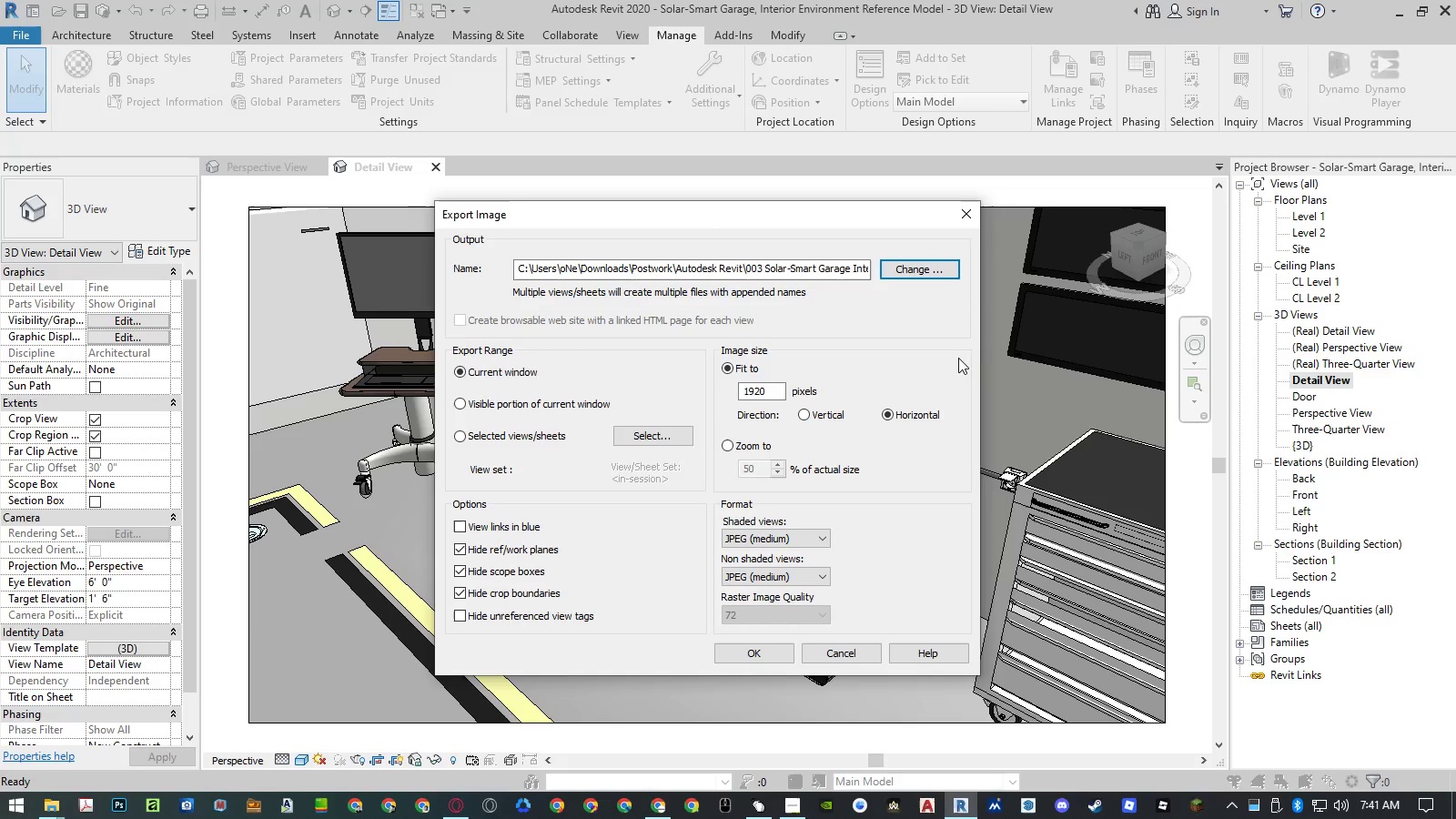 
left_click([767, 442])
 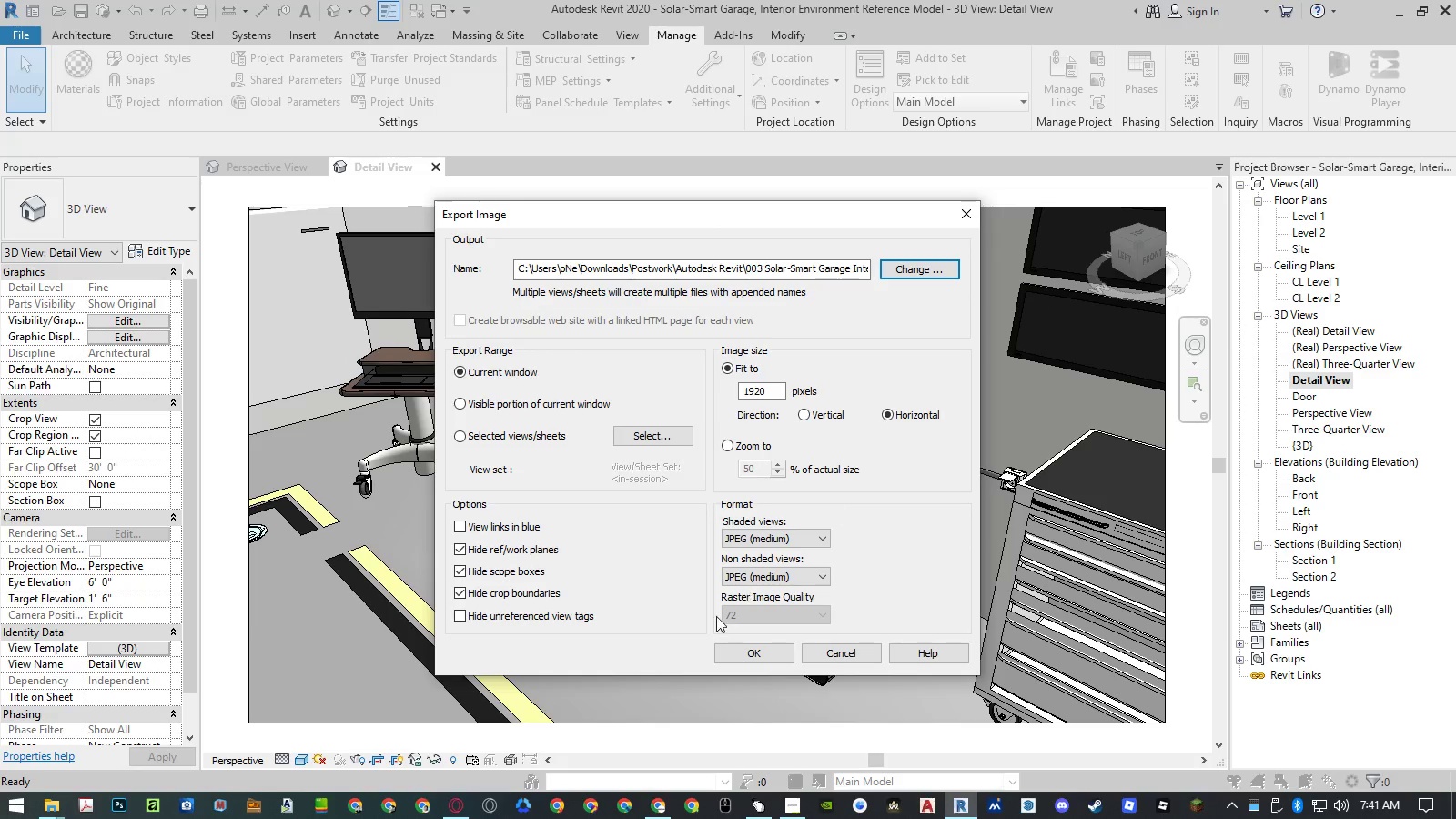 
left_click([736, 649])
 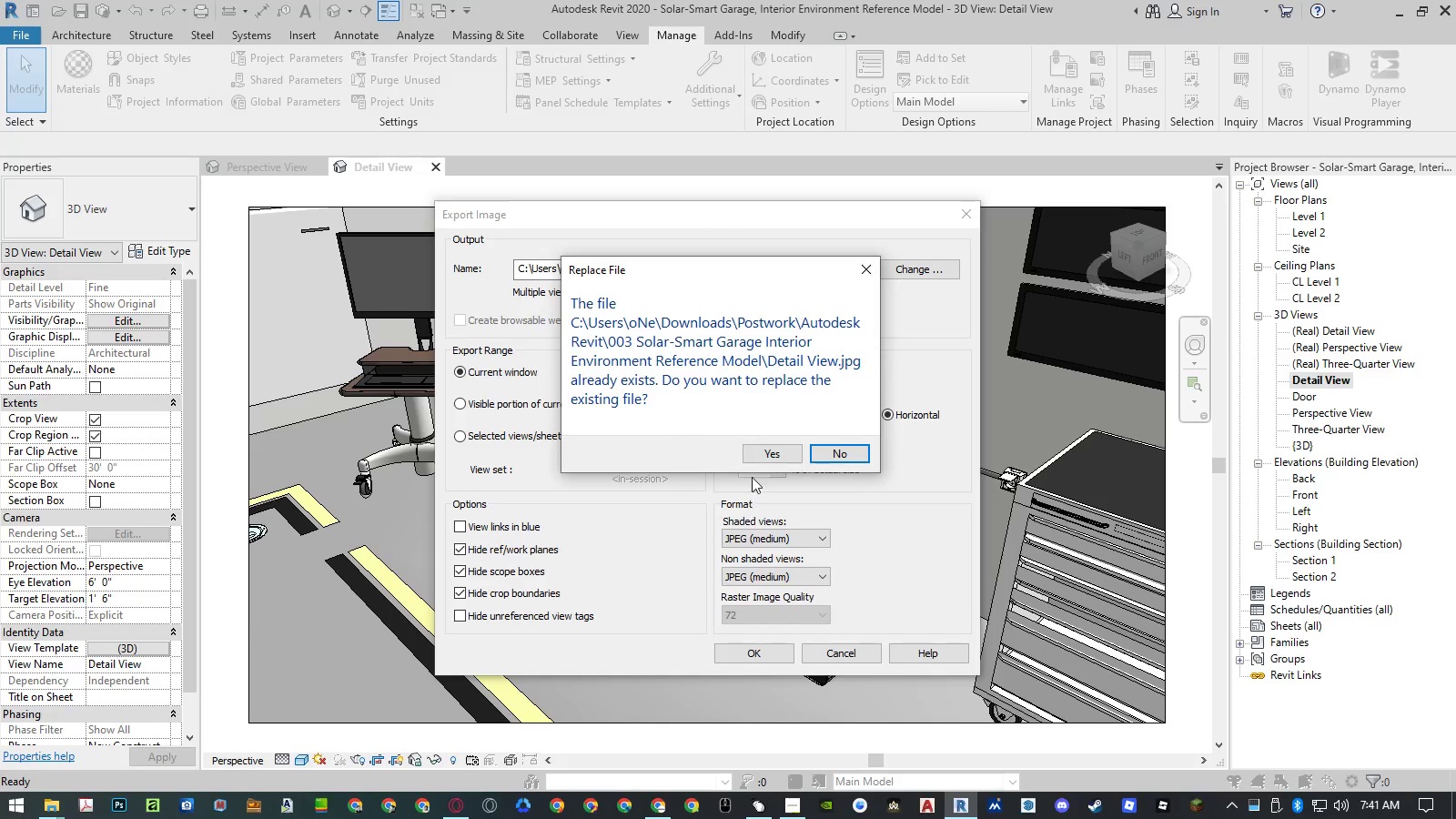 
left_click([761, 453])
 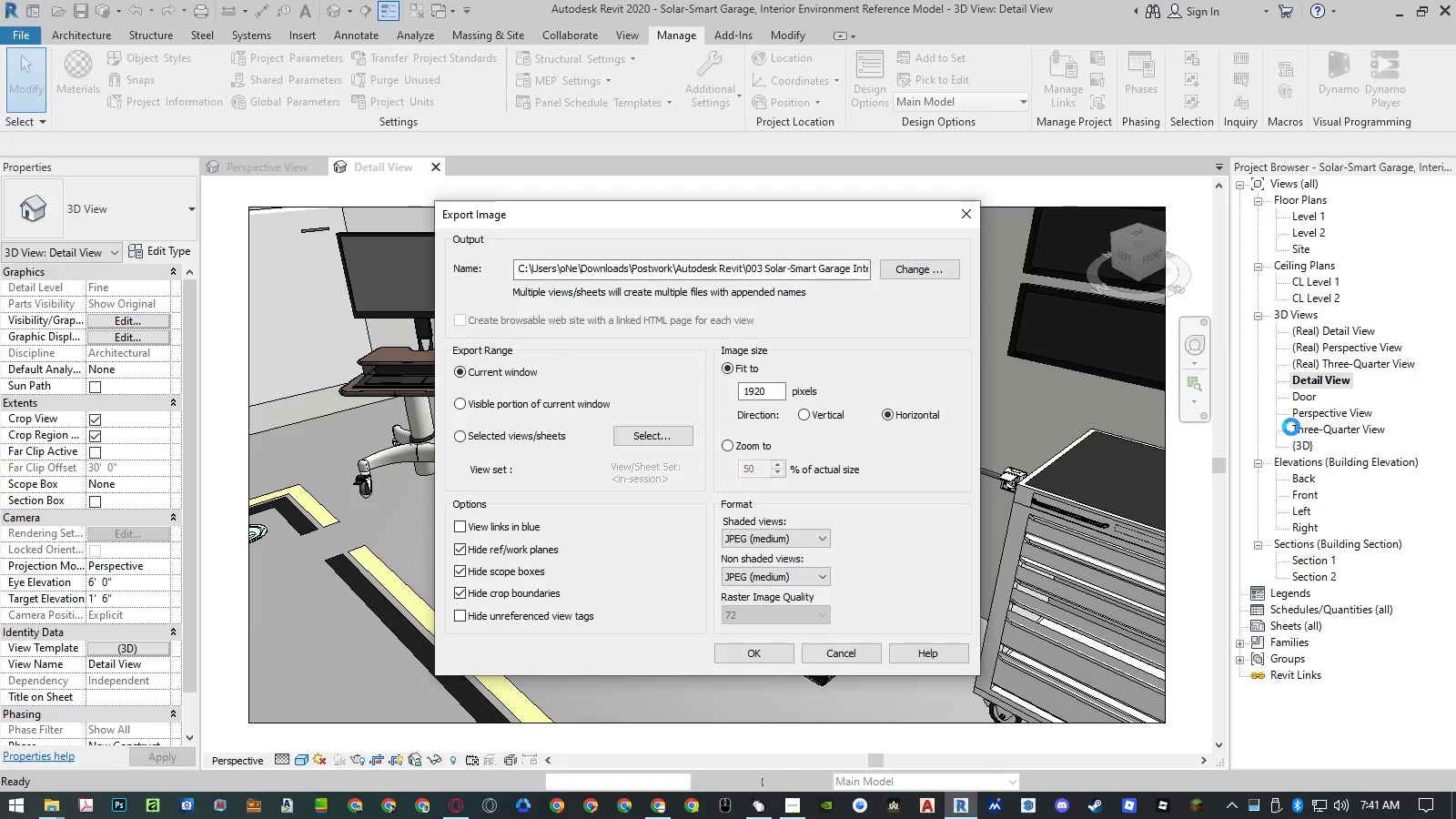 
double_click([1310, 429])
 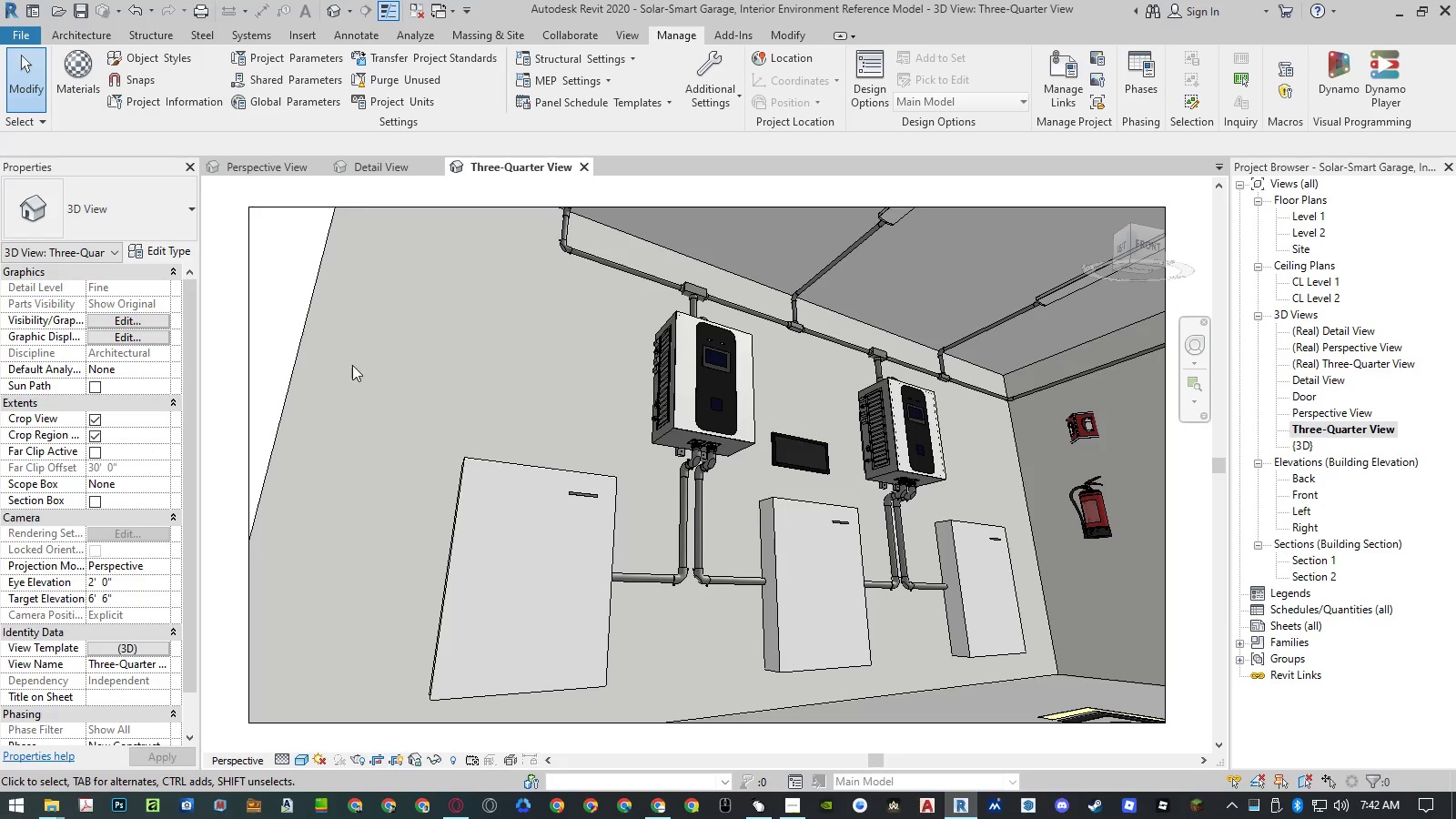 
left_click([238, 390])
 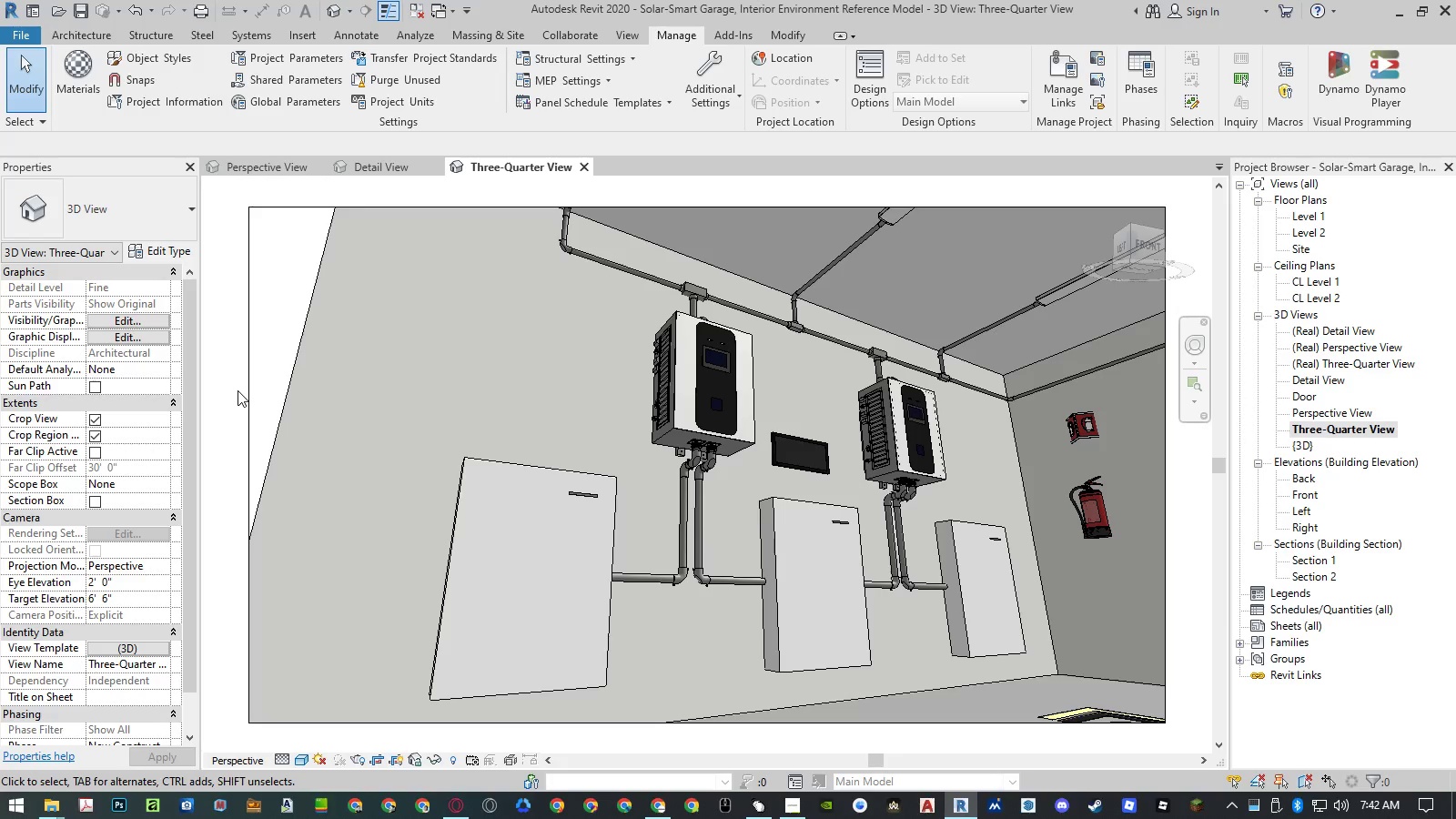 
hold_key(key=AltLeft, duration=0.31)
 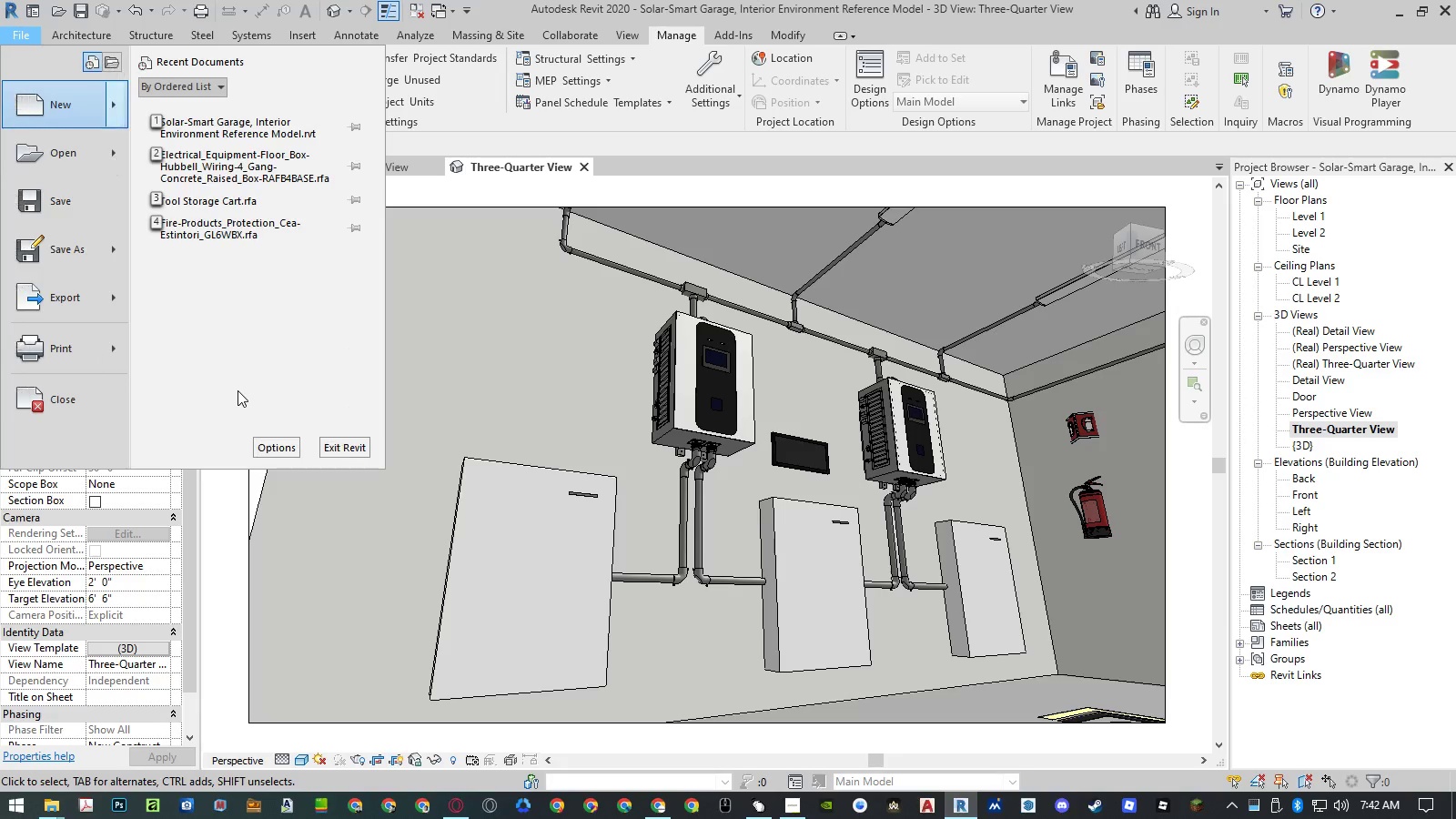 
type(fim)
 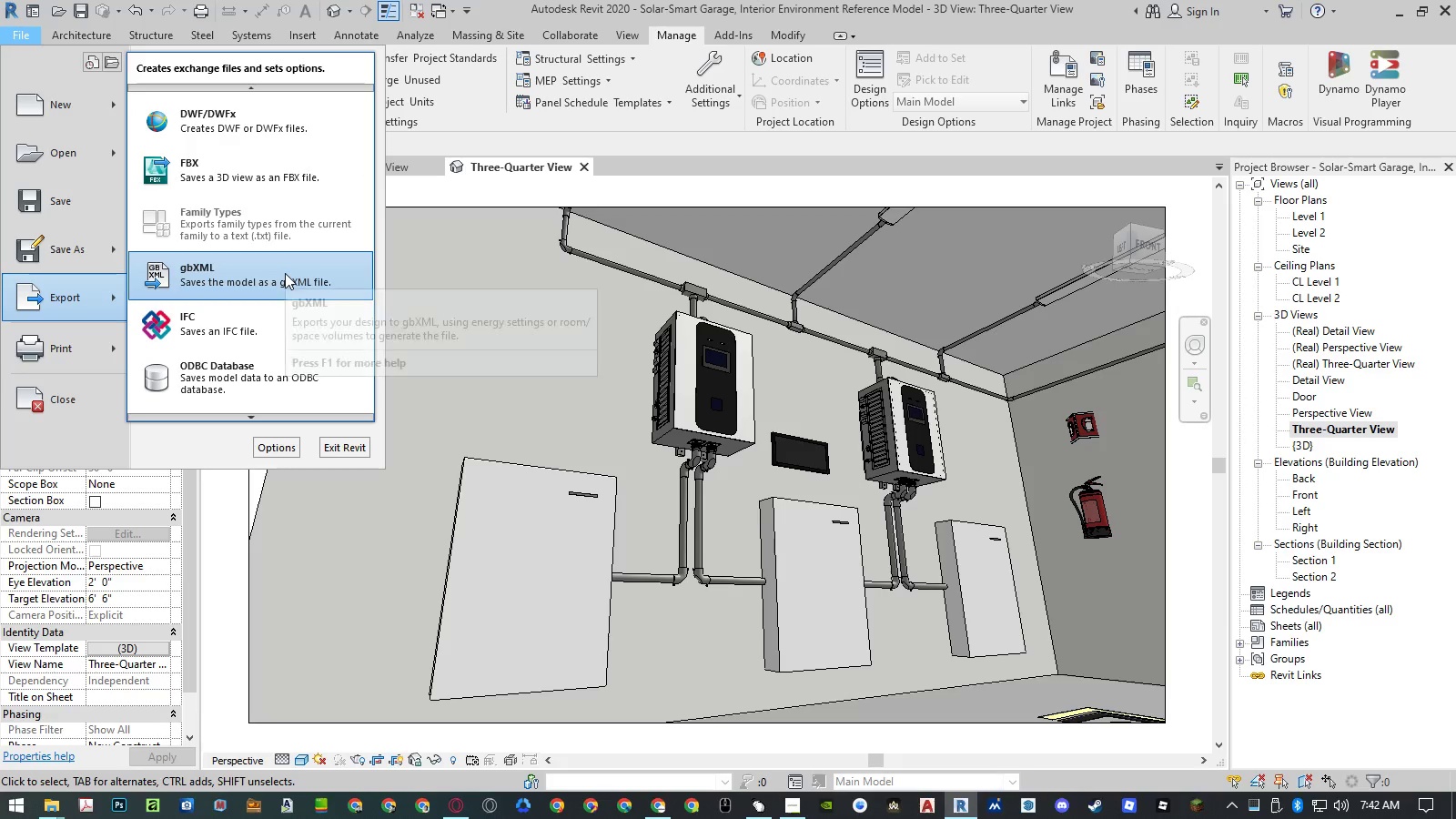 
wait(6.01)
 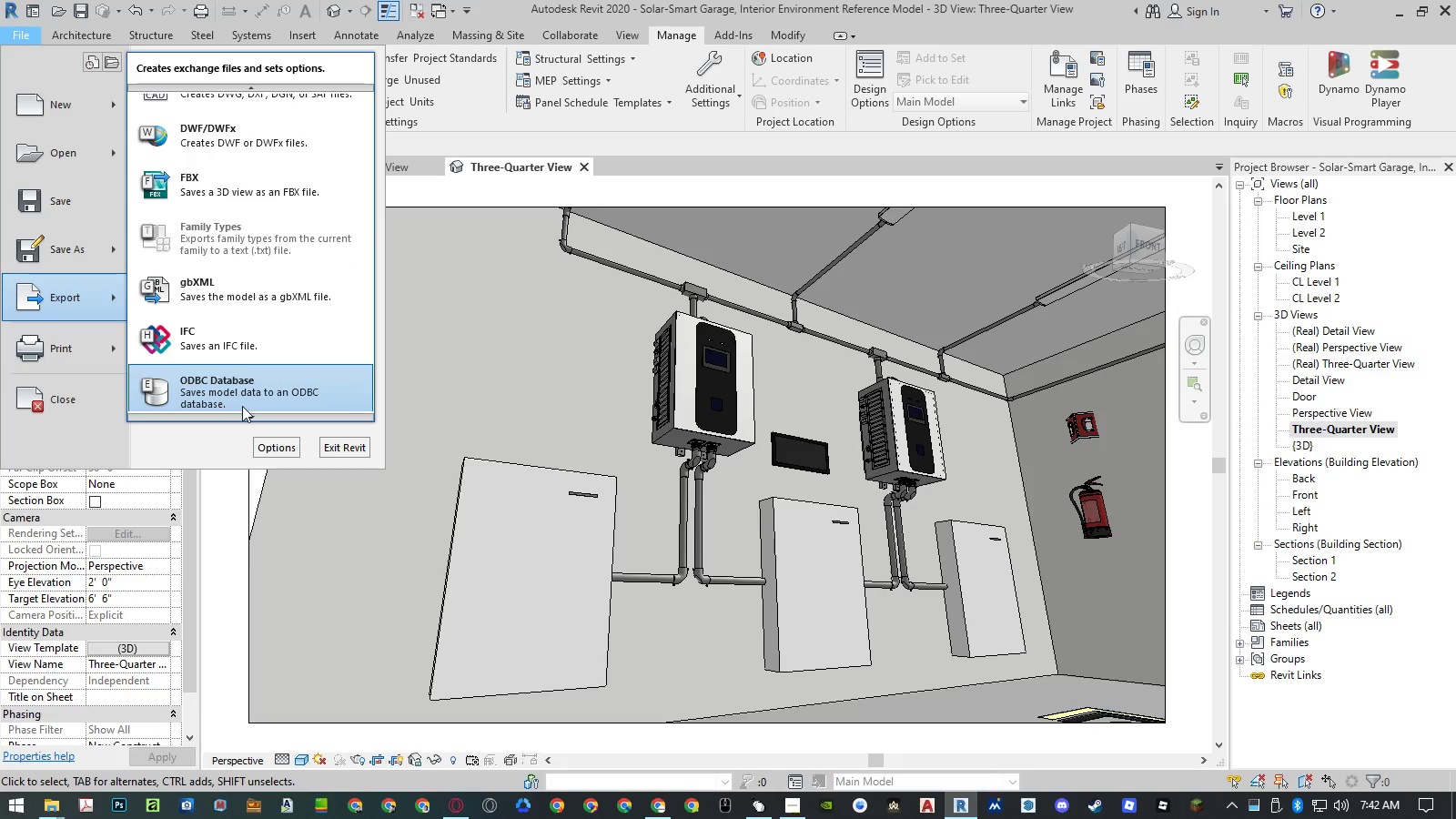 
left_click([284, 365])
 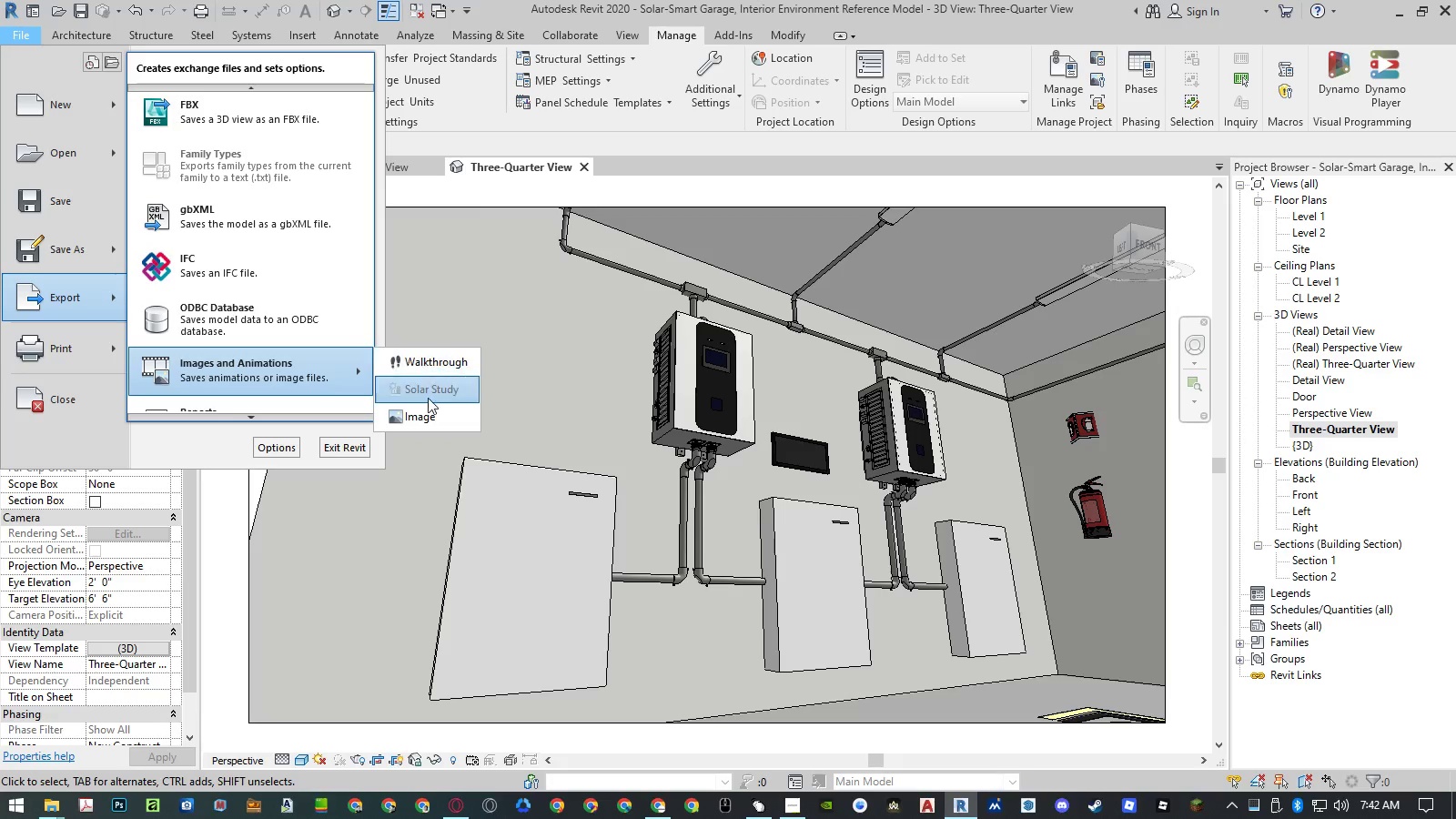 
left_click([424, 413])
 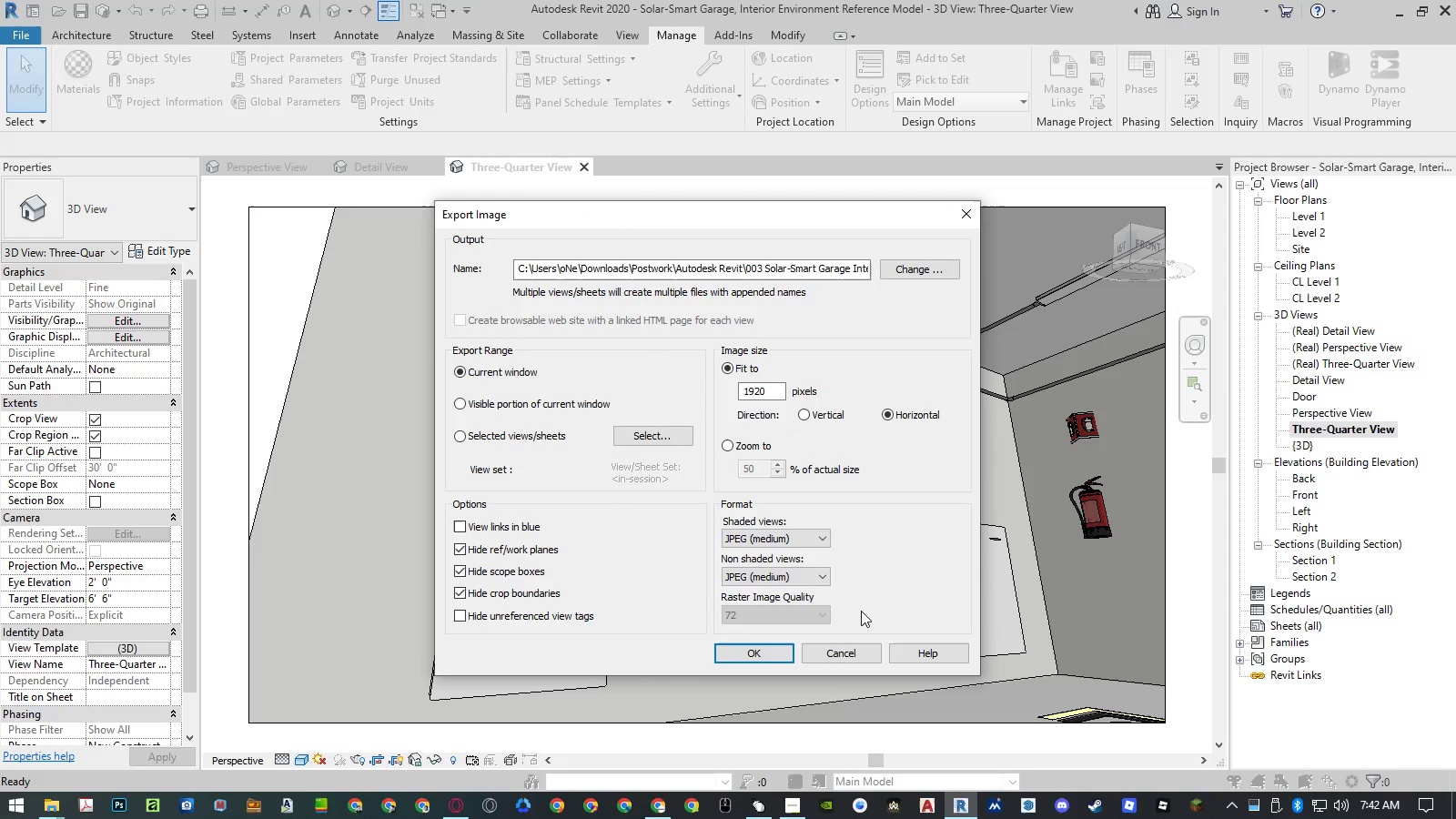 
left_click([920, 272])
 